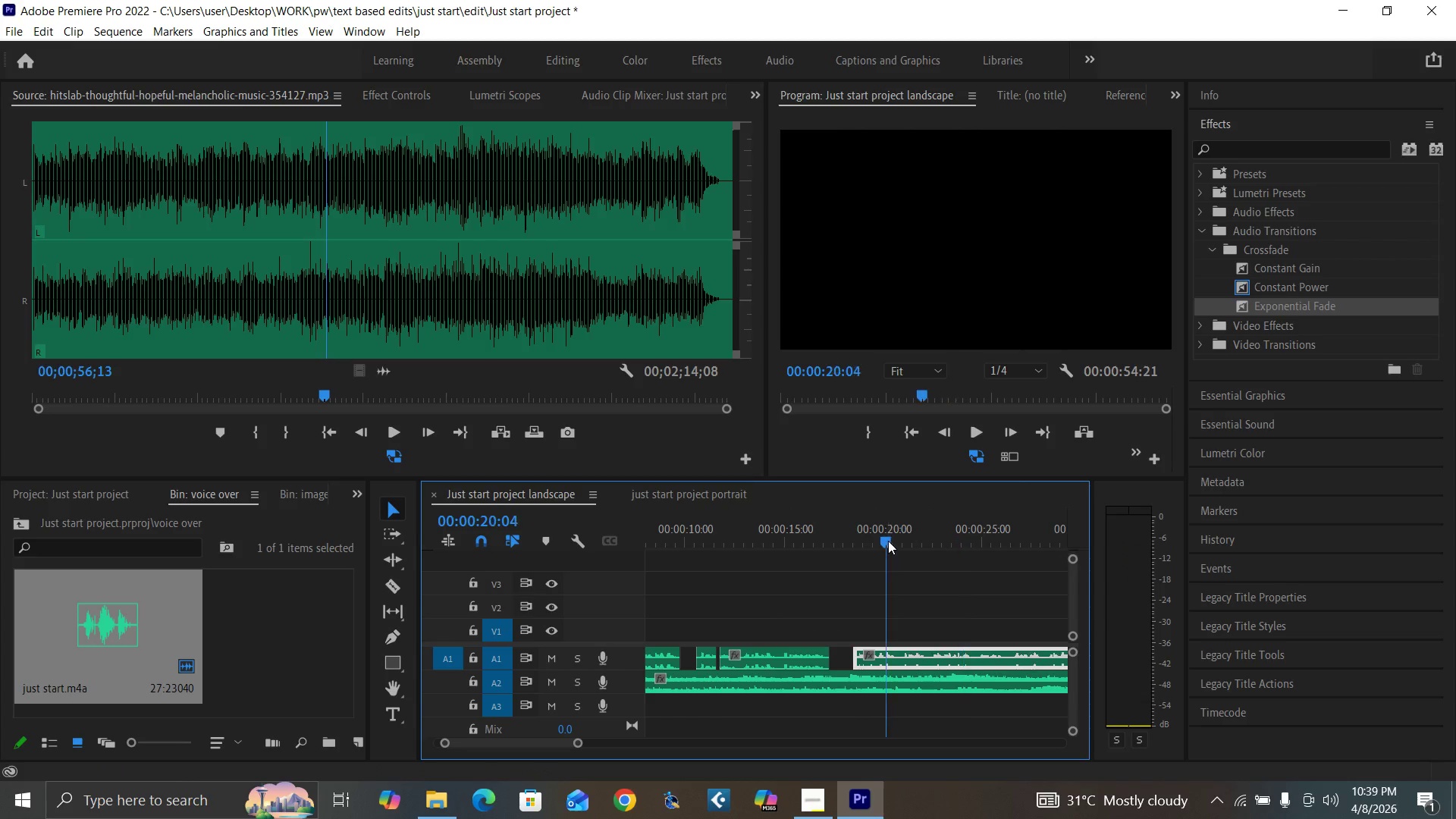 
left_click([888, 541])
 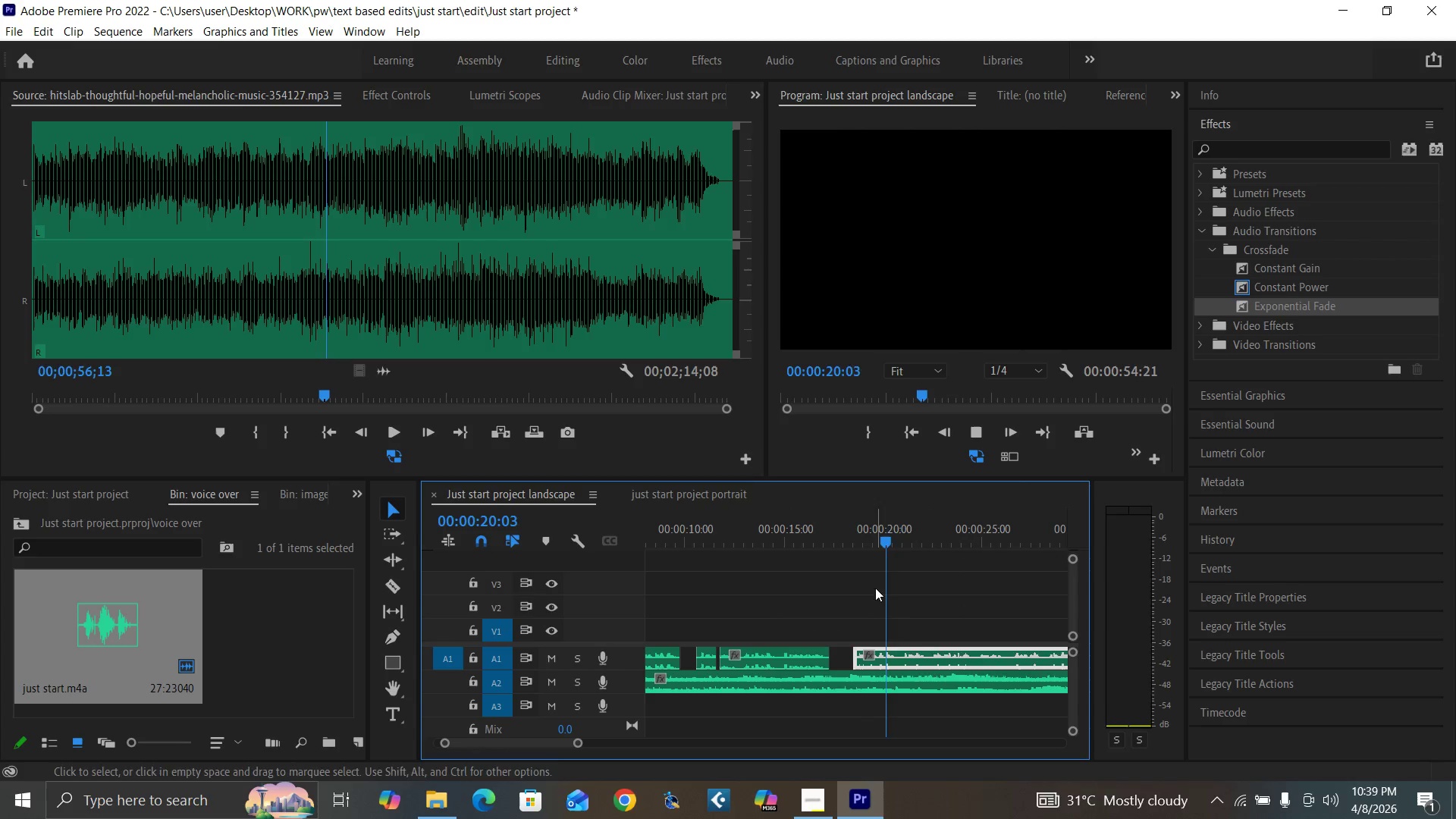 
key(Space)
 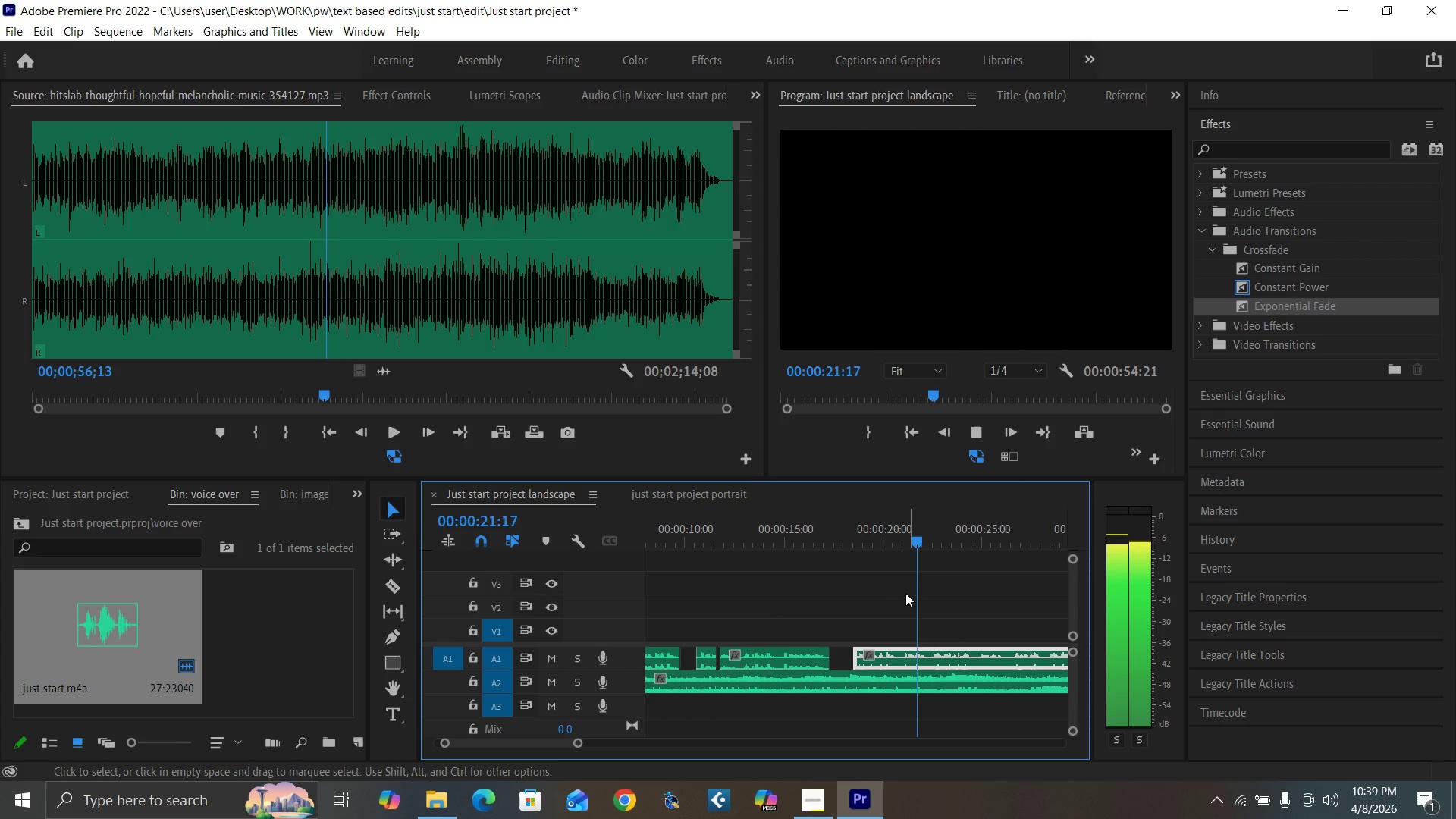 
key(Space)
 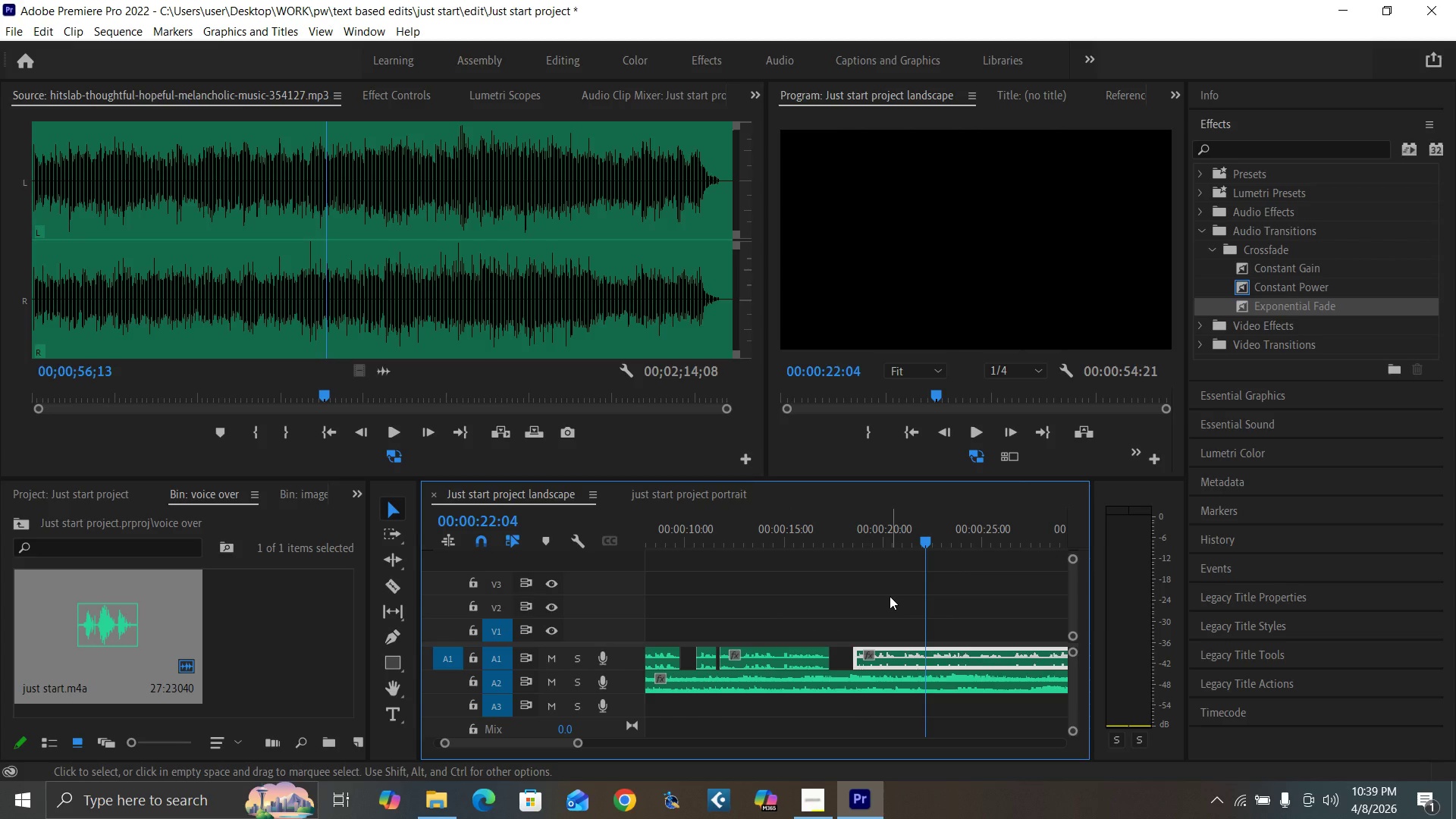 
key(C)
 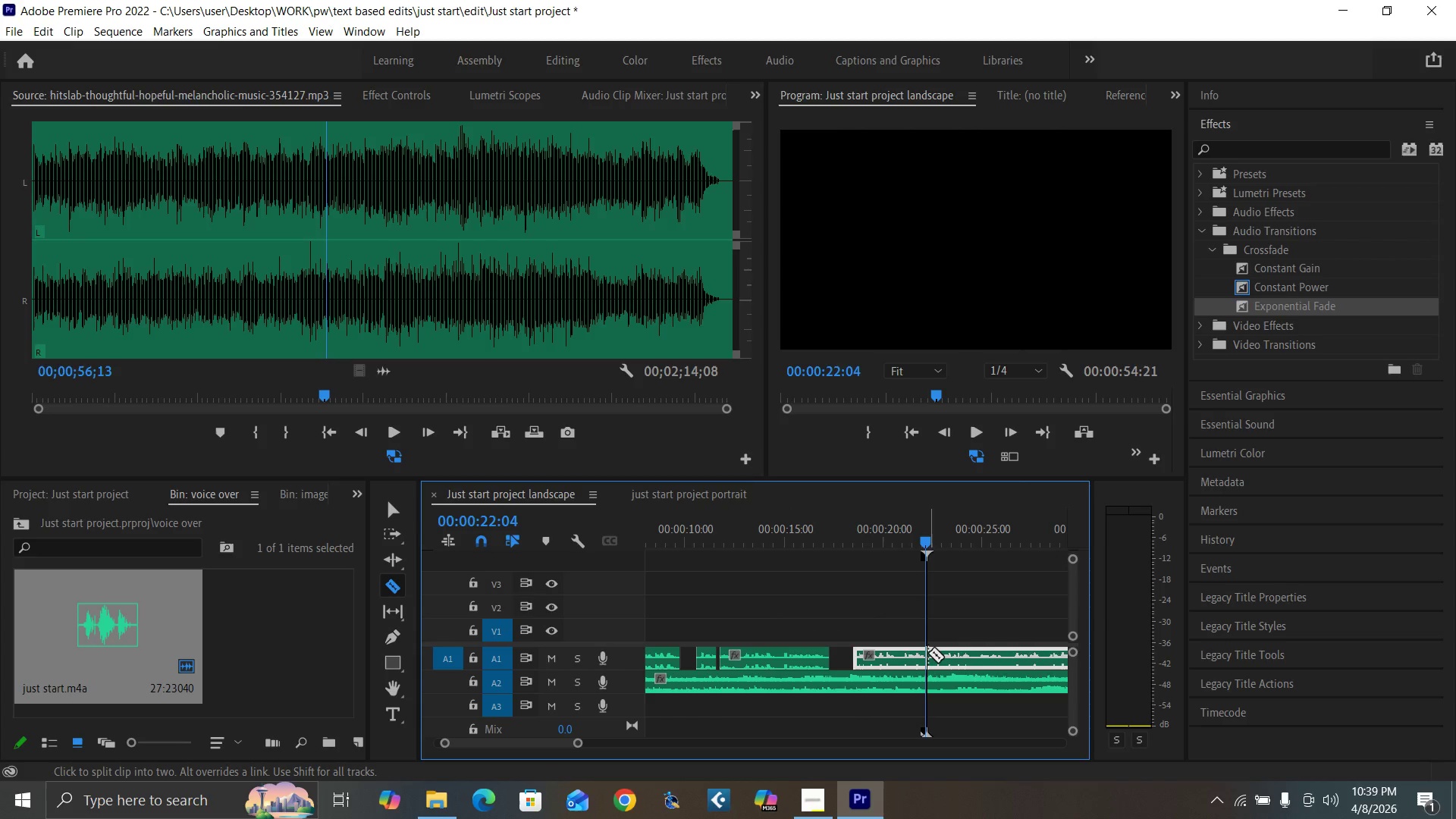 
left_click([928, 653])
 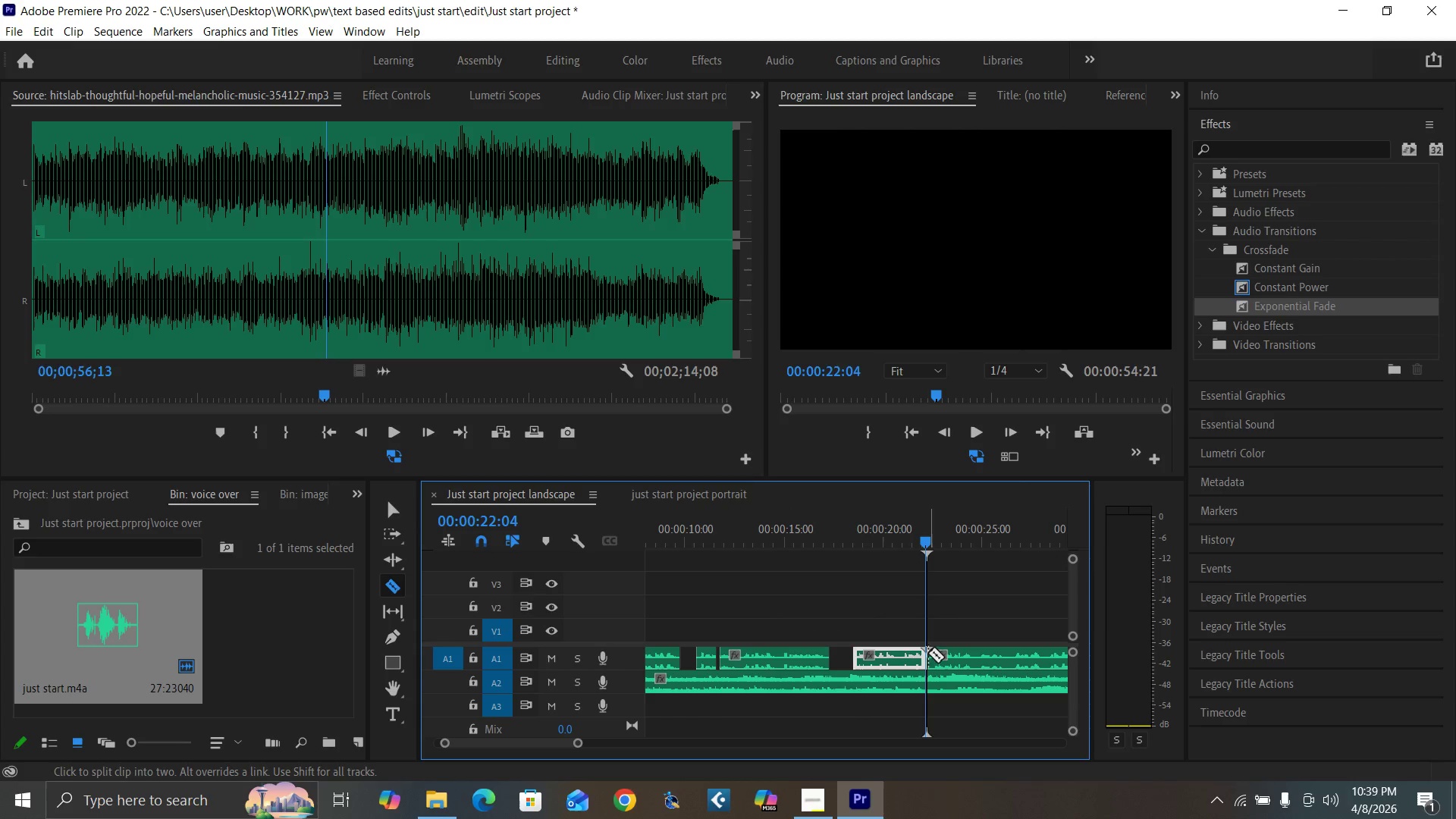 
key(V)
 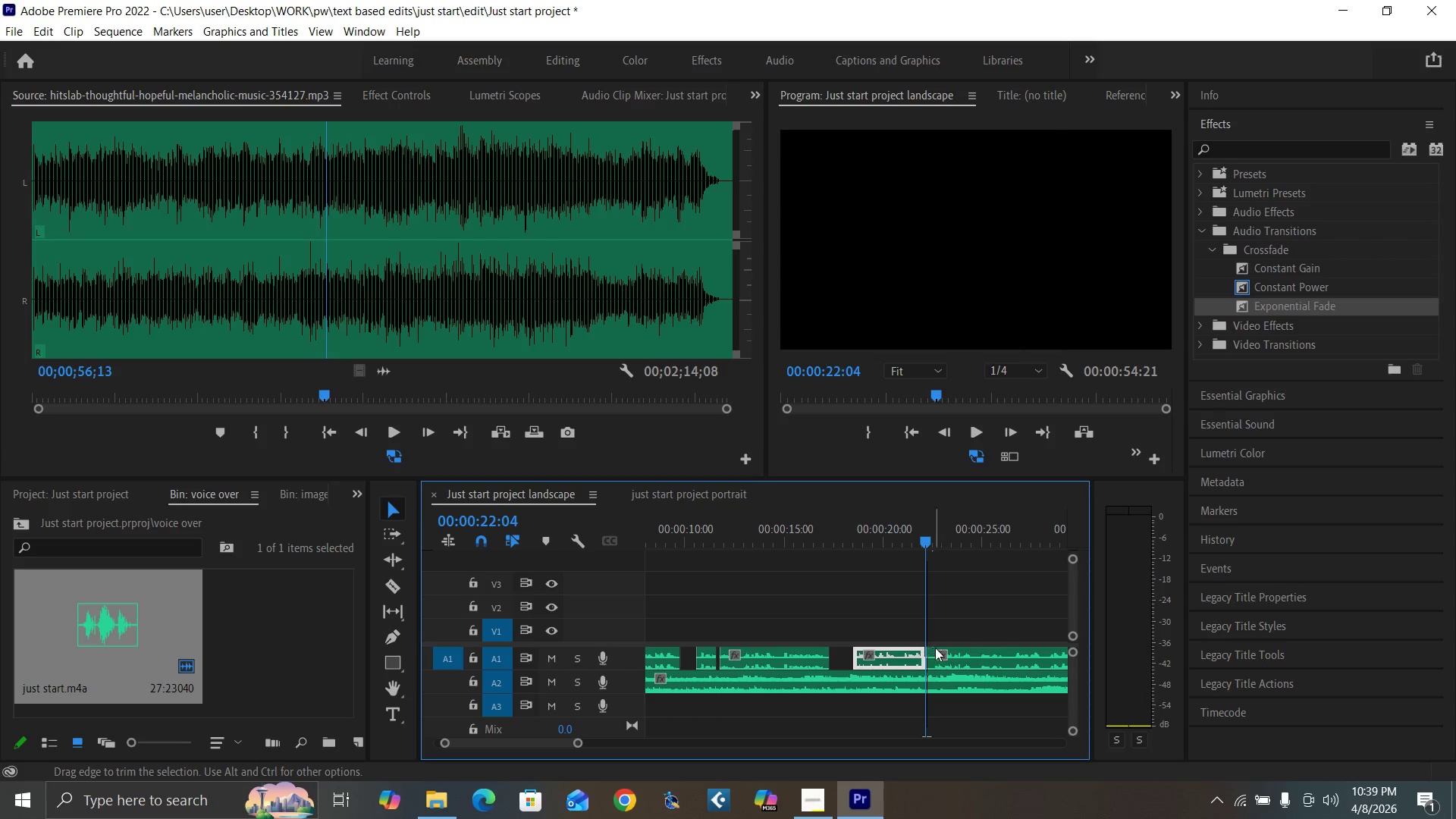 
key(Space)
 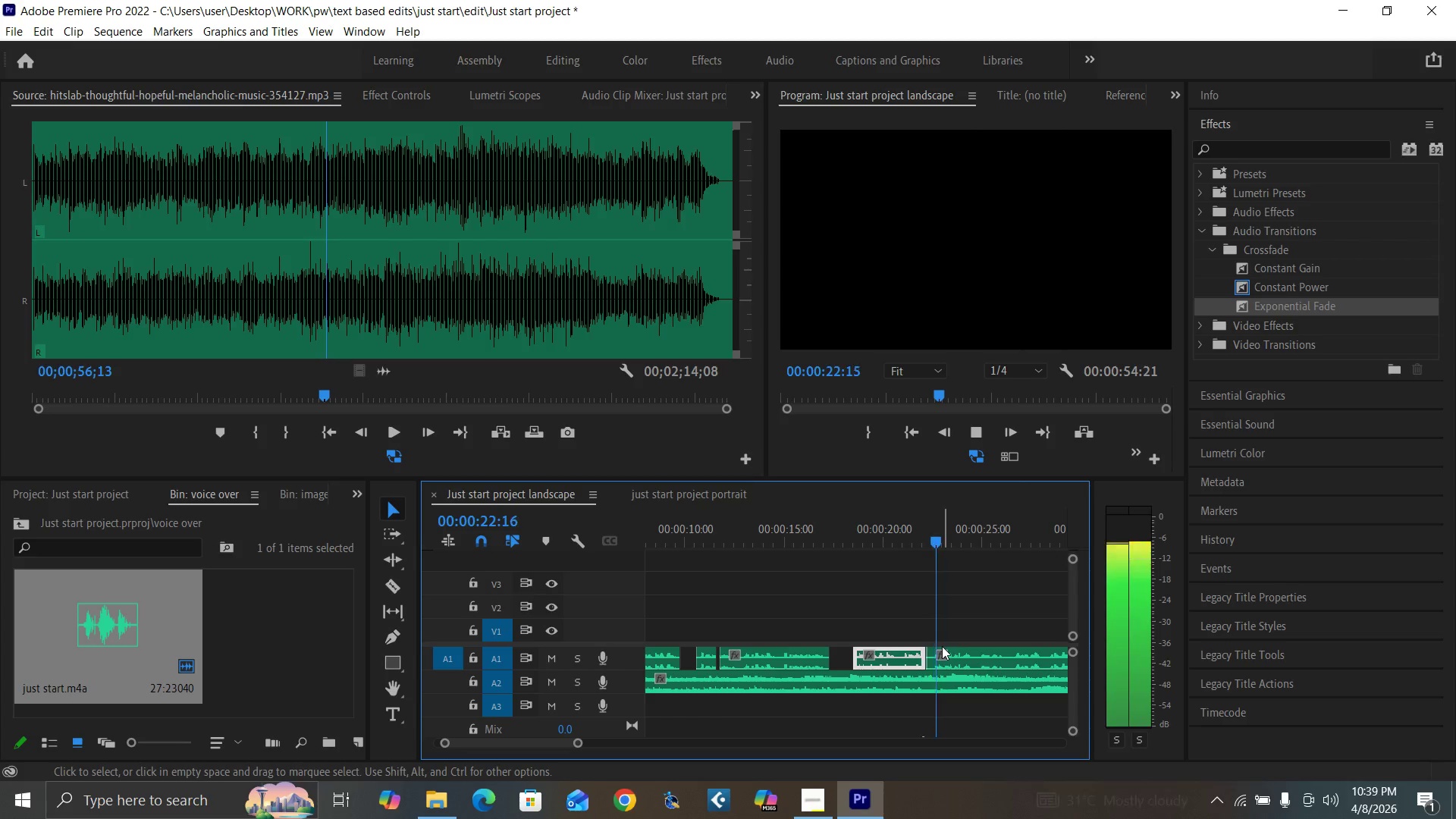 
key(Space)
 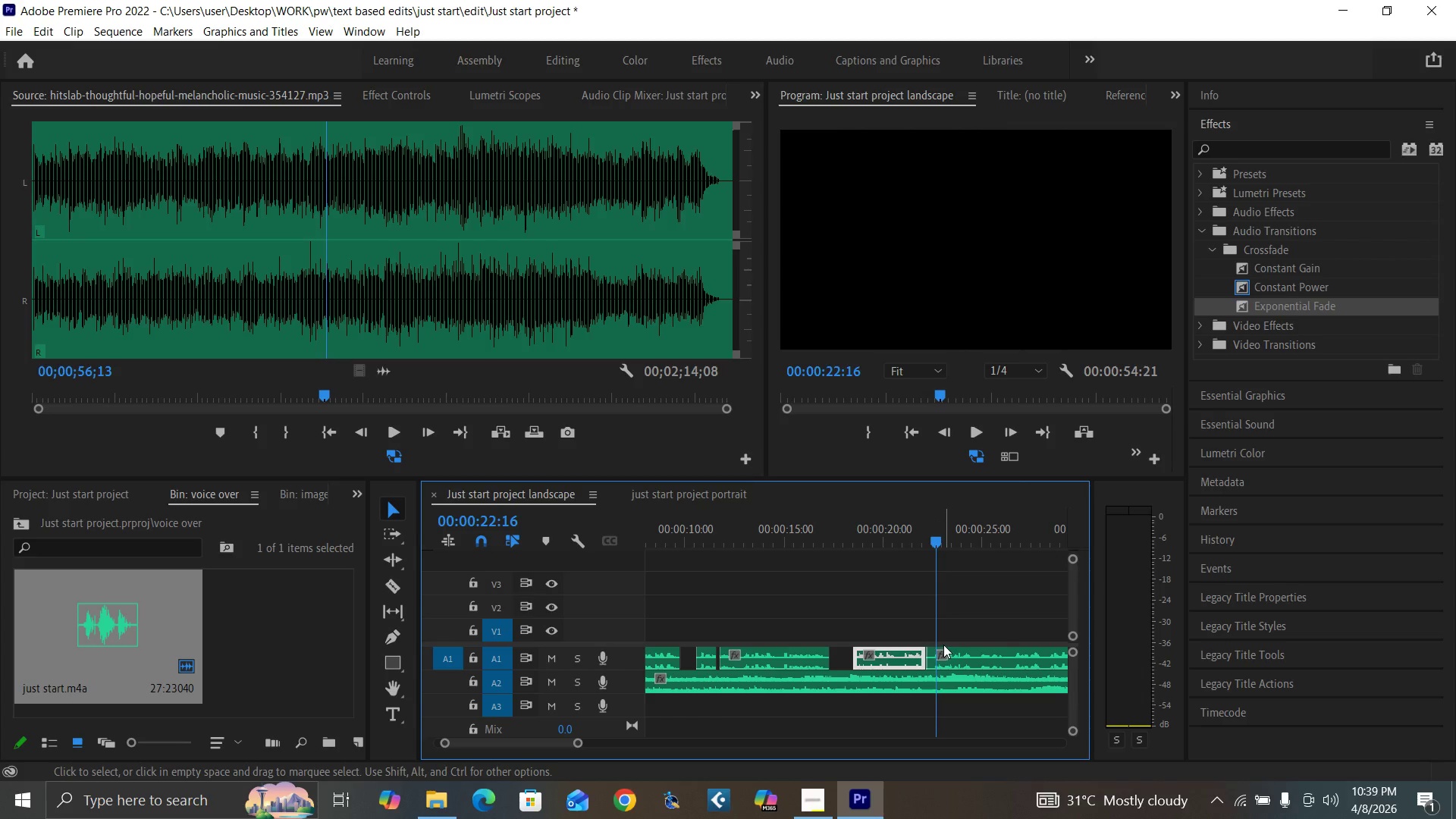 
key(Equal)
 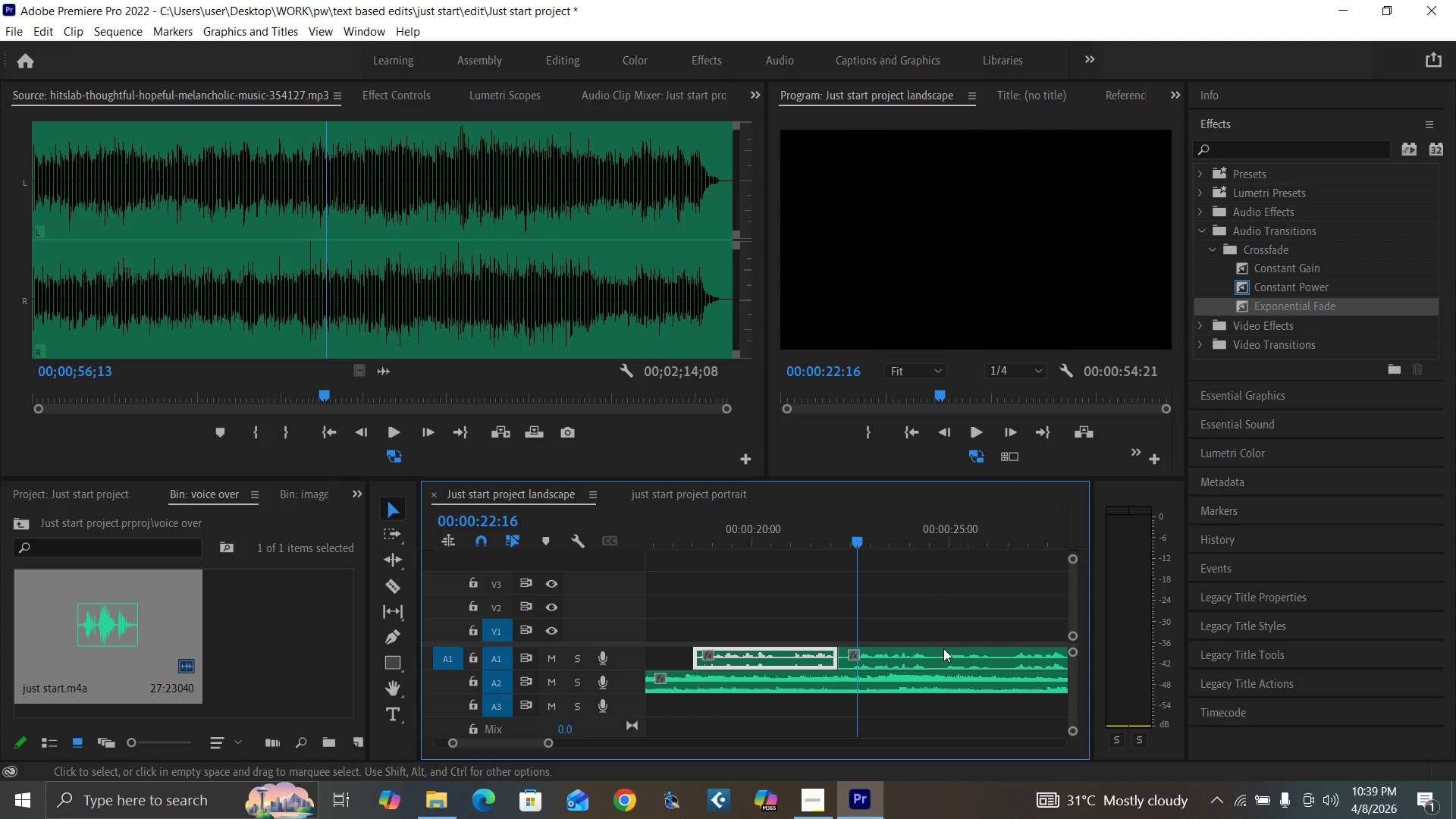 
key(ArrowRight)
 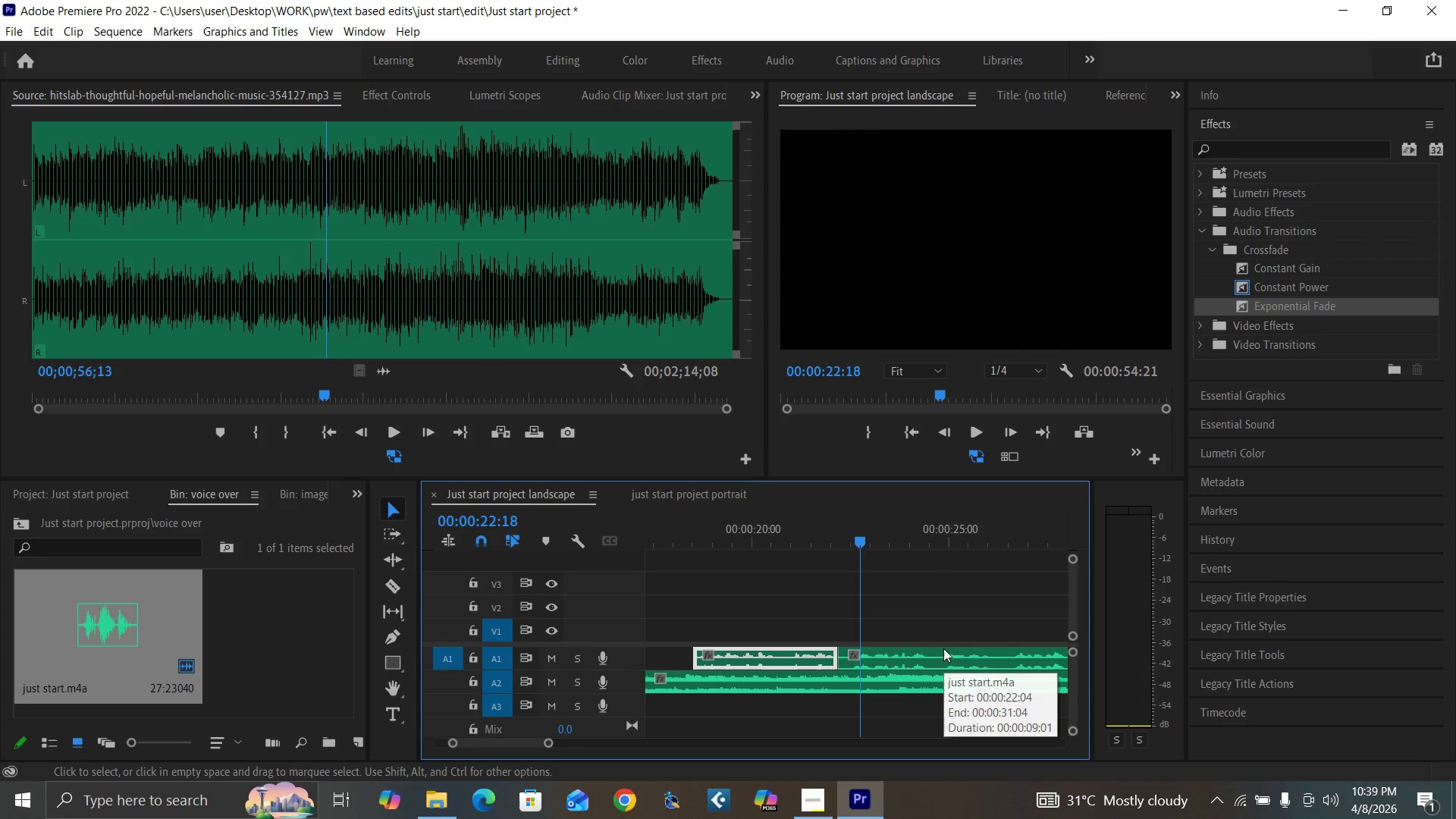 
key(ArrowRight)
 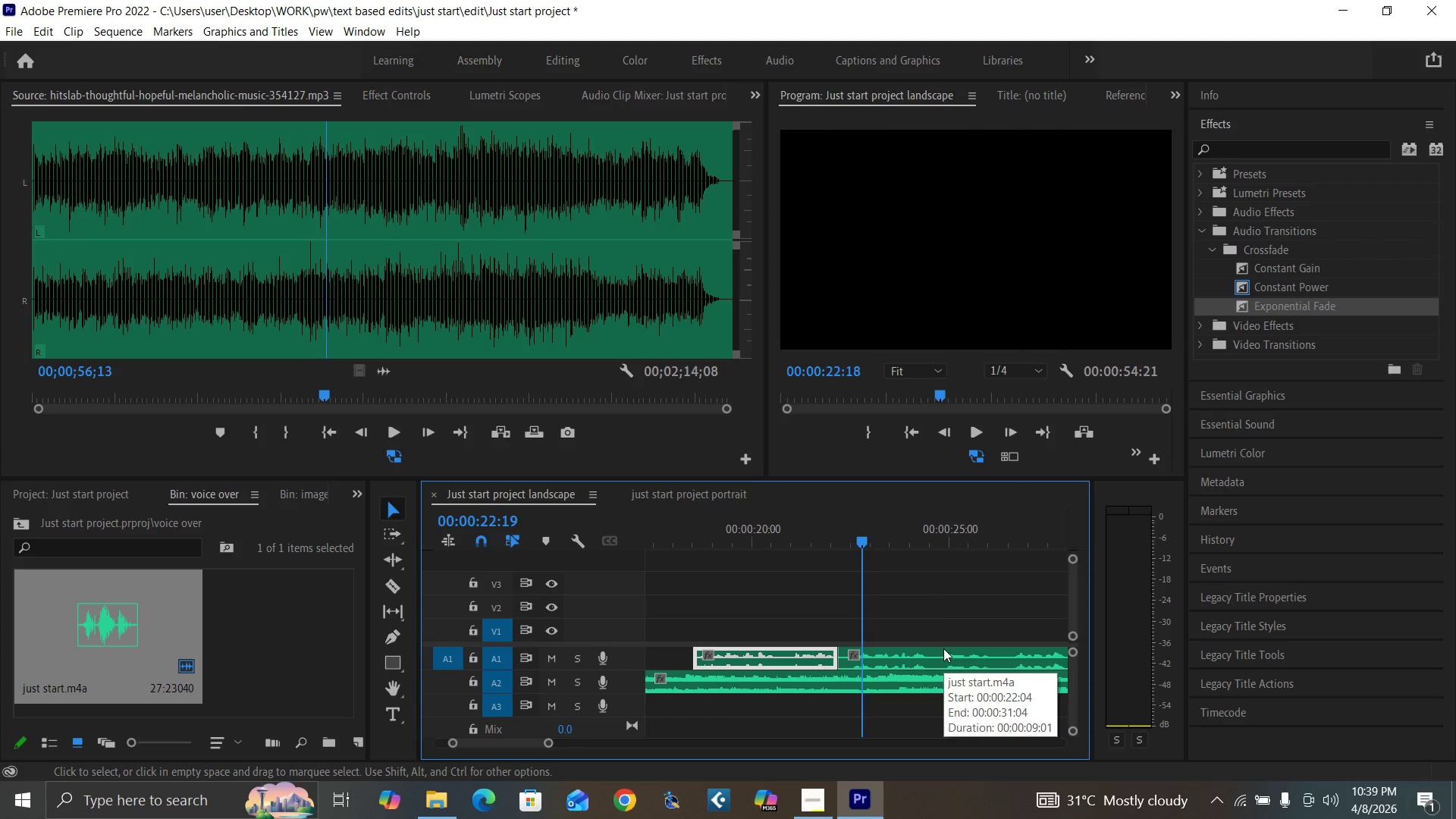 
key(ArrowRight)
 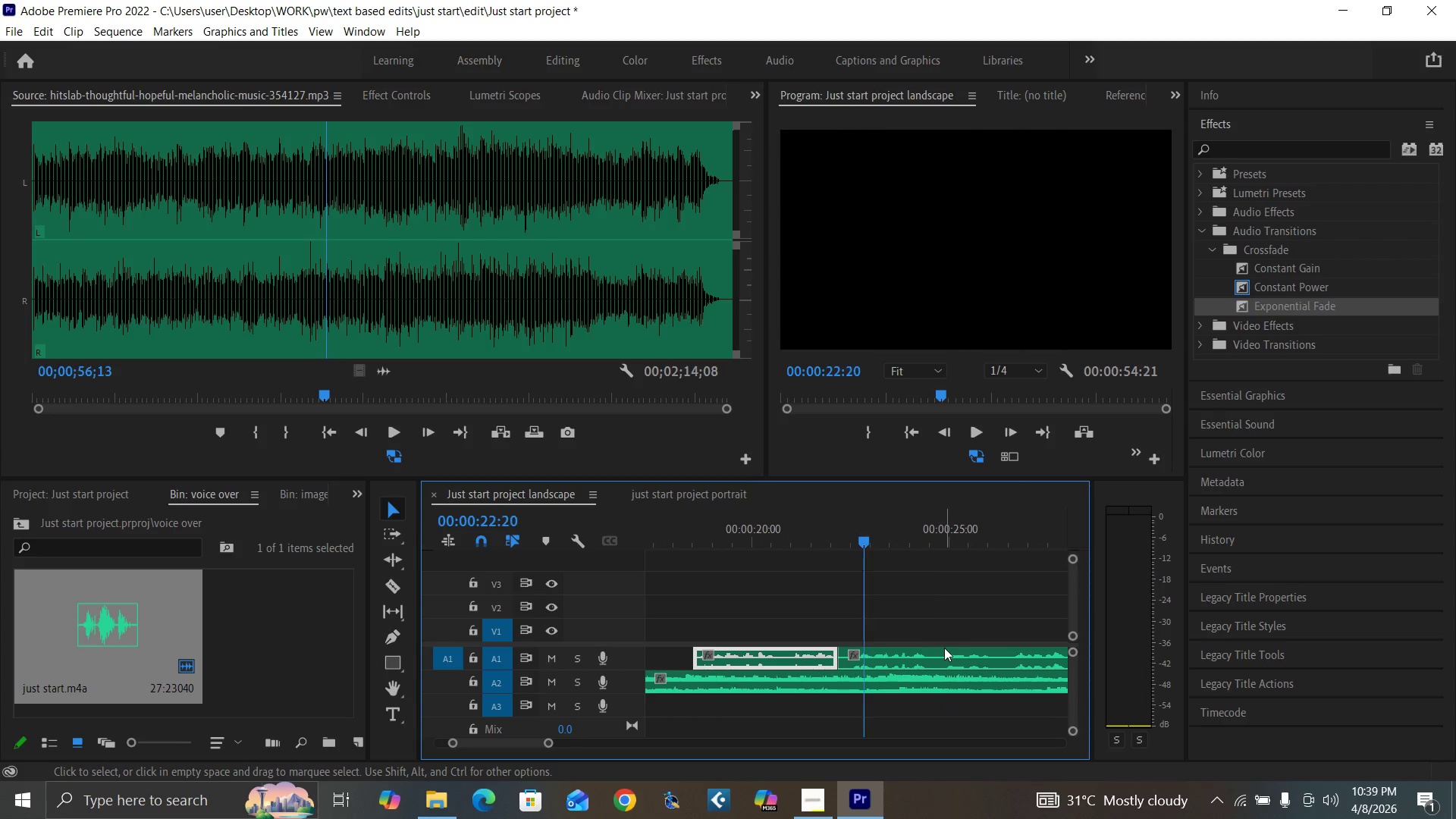 
key(ArrowRight)
 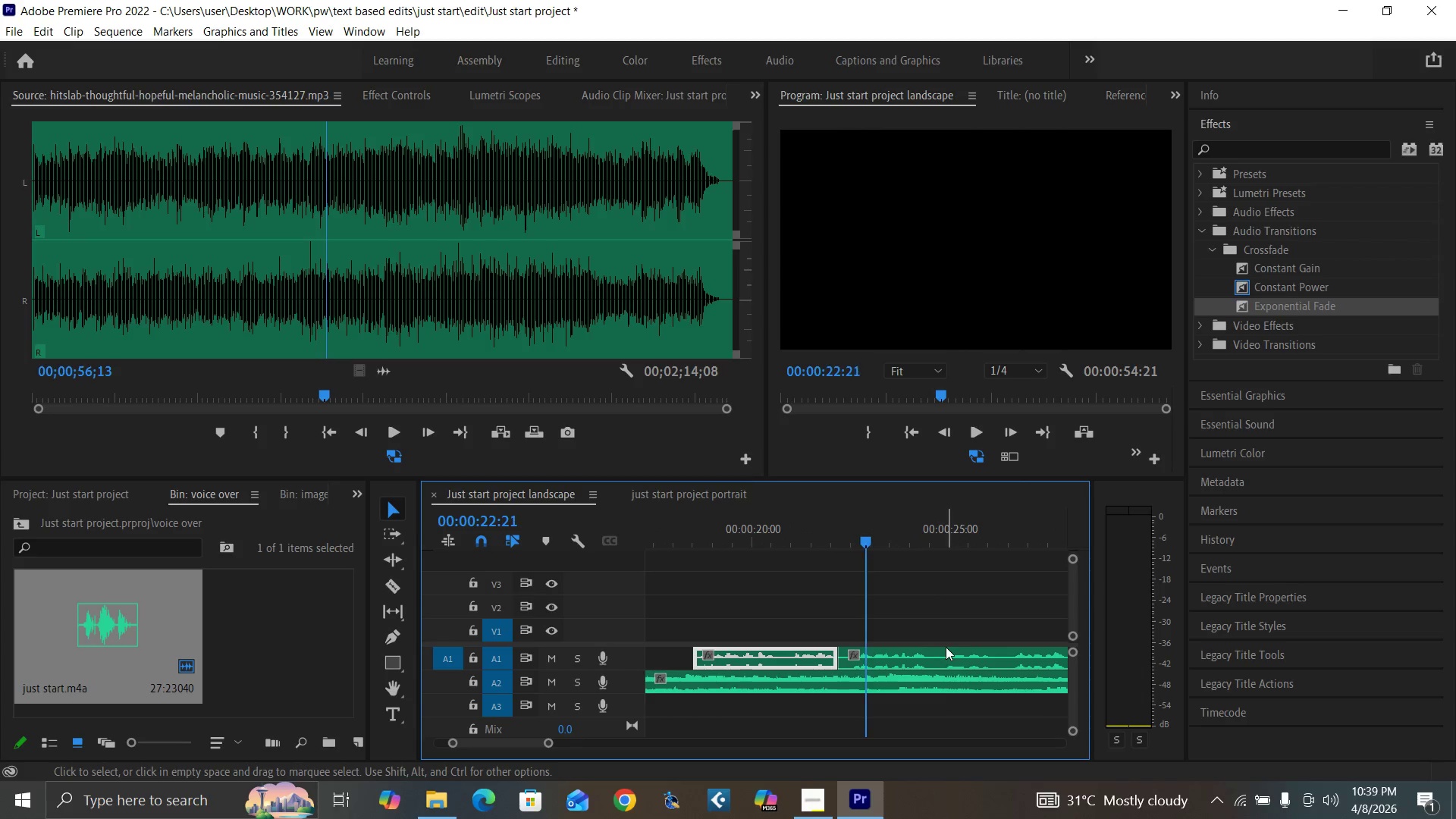 
key(ArrowRight)
 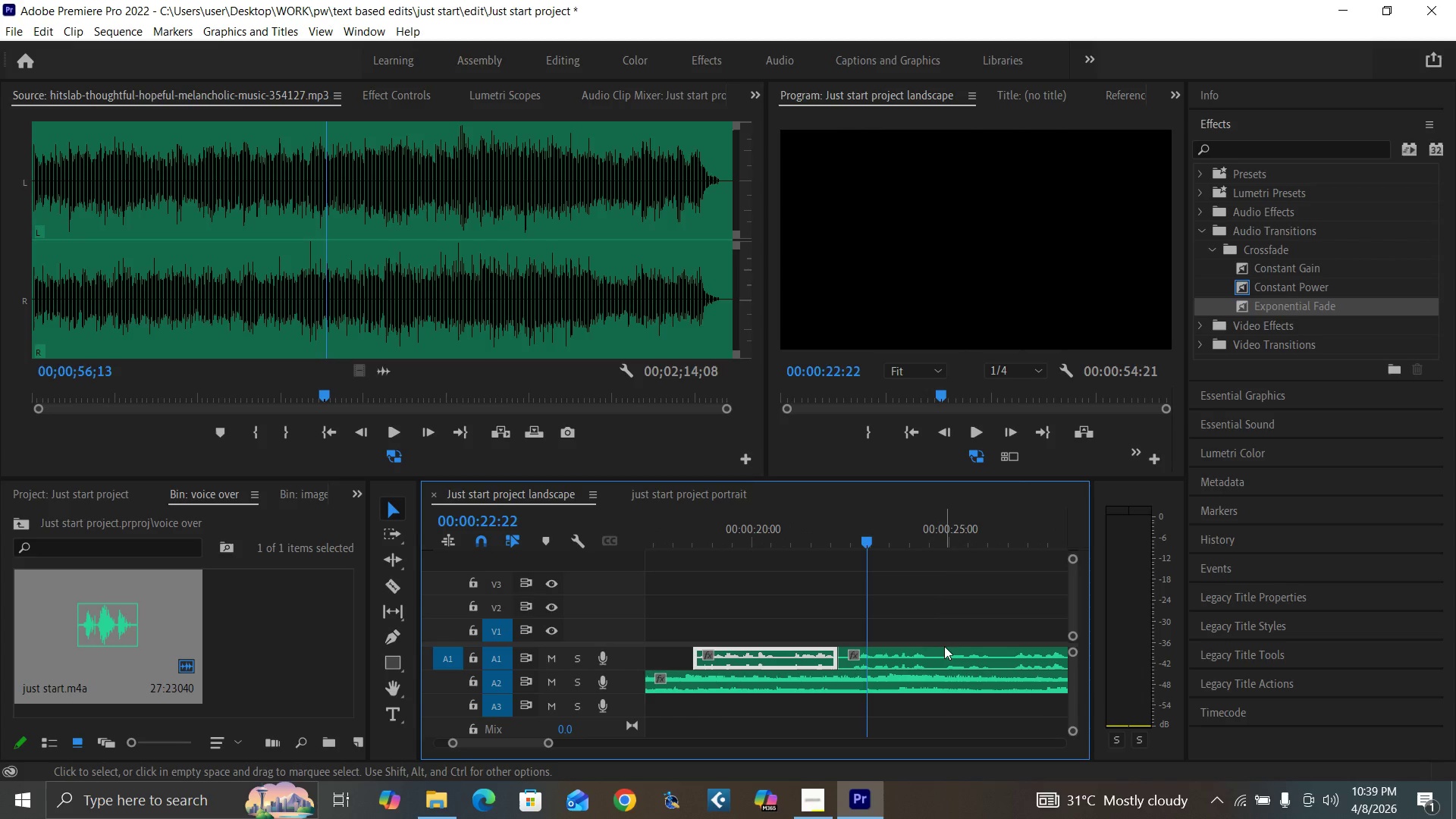 
key(ArrowRight)
 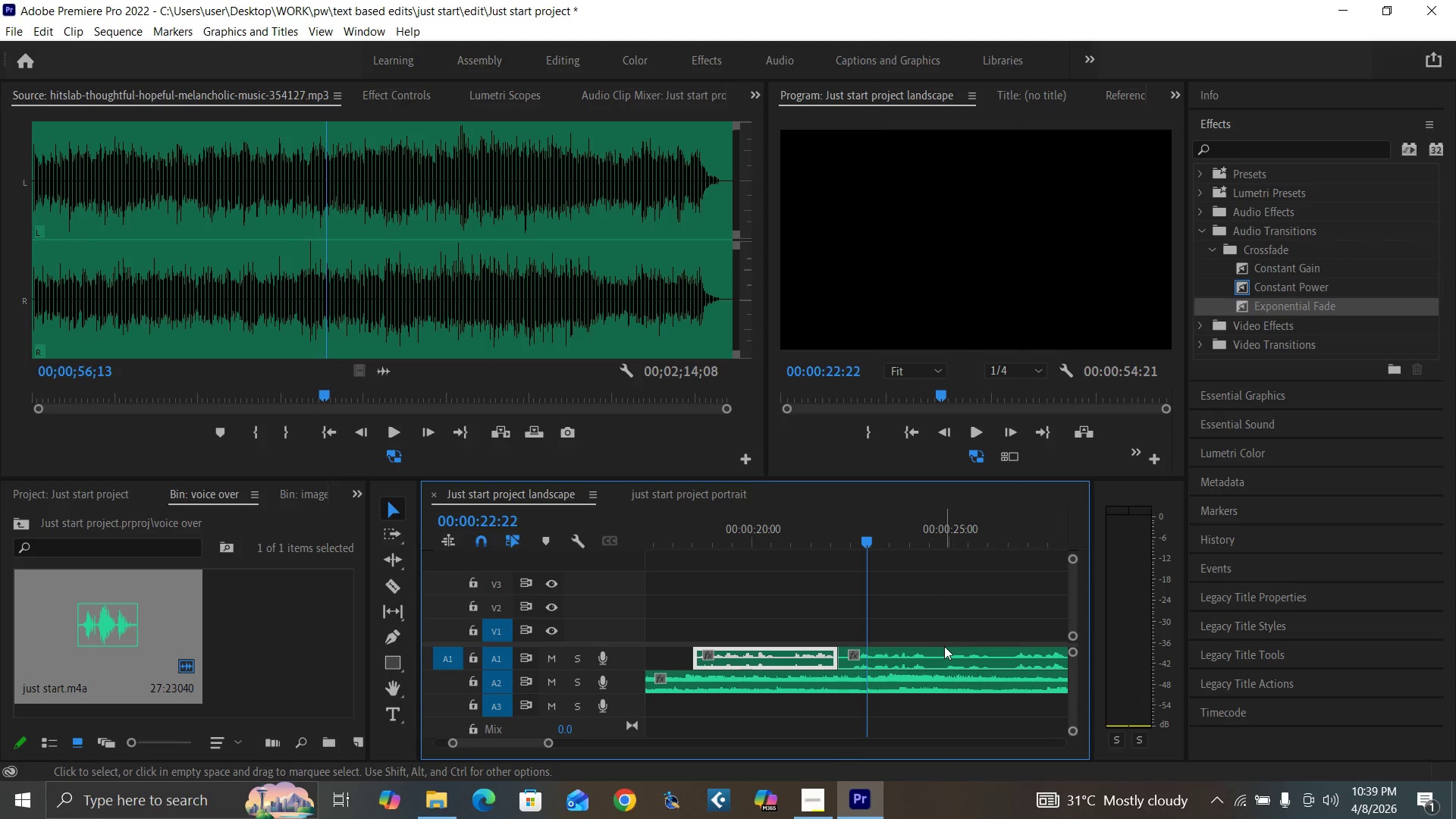 
key(ArrowRight)
 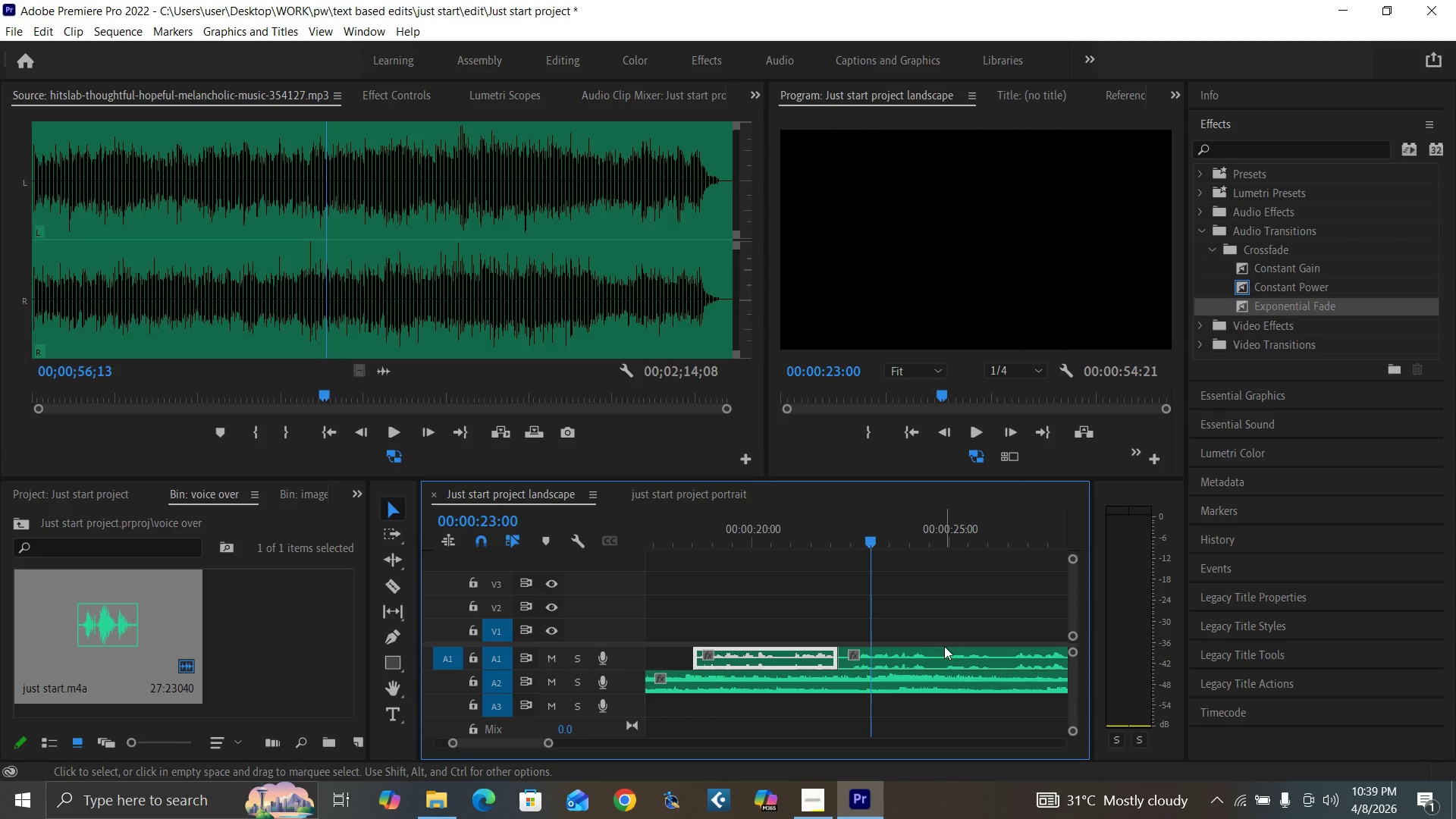 
key(ArrowRight)
 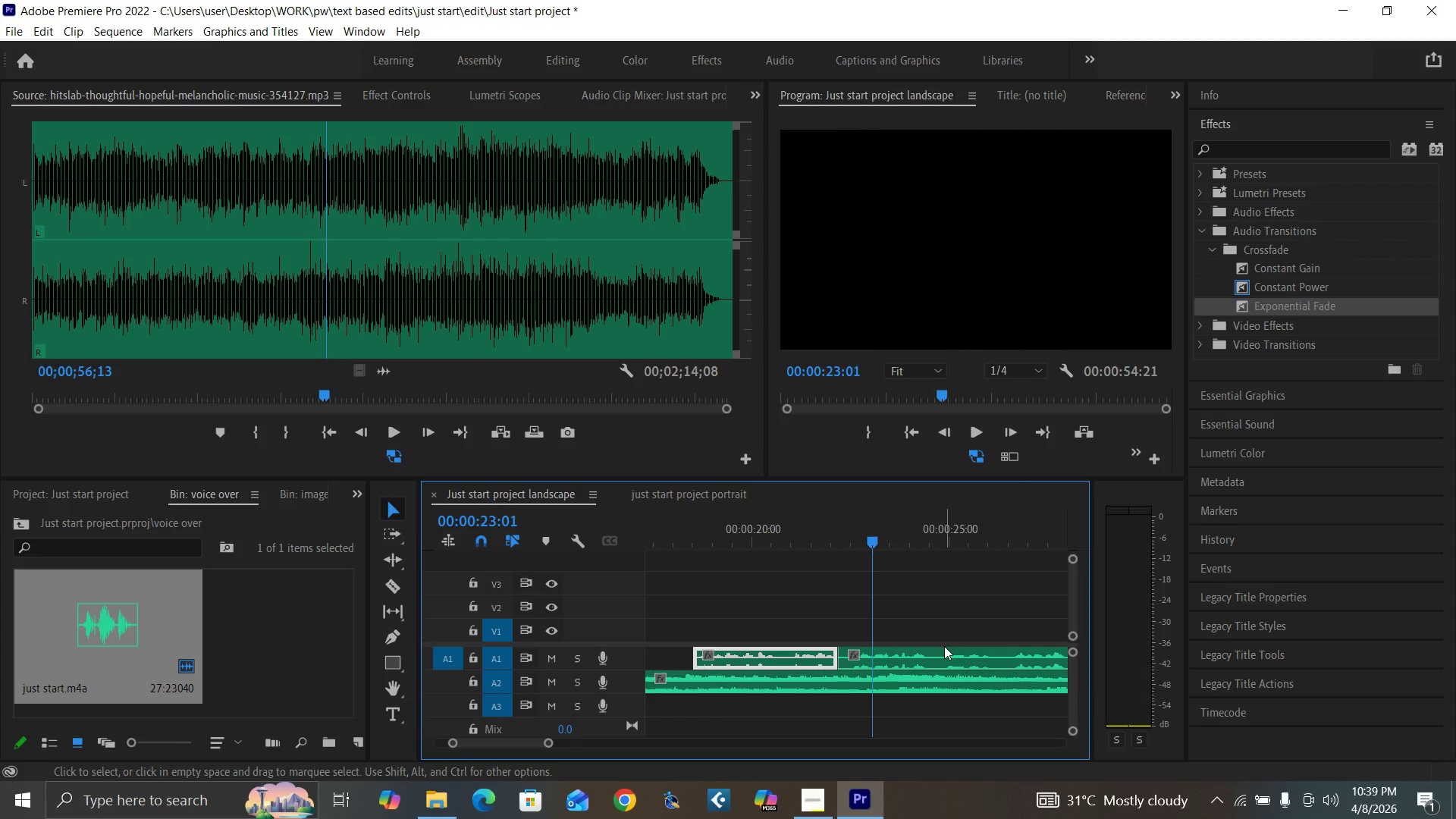 
key(ArrowRight)
 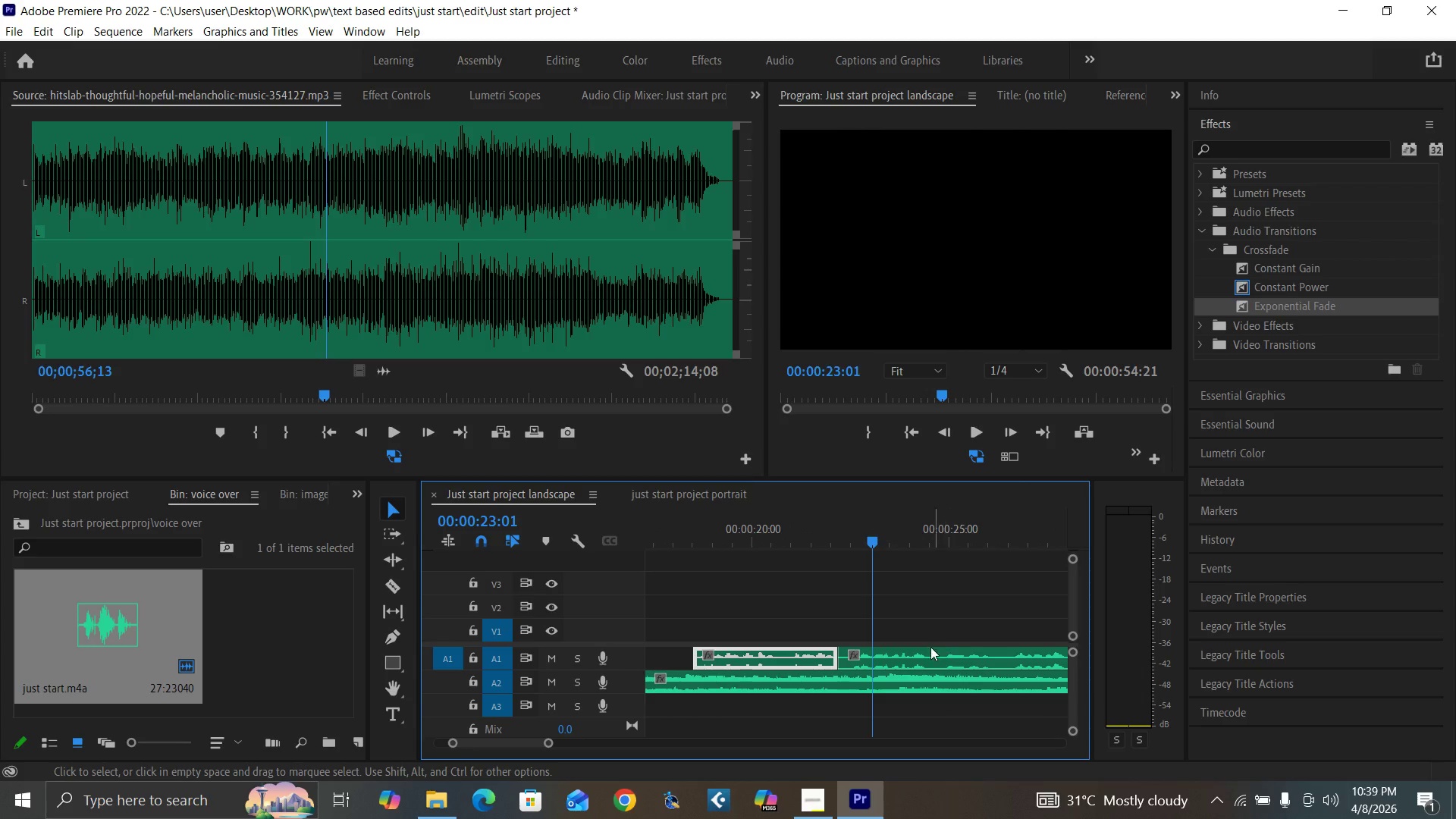 
key(ArrowRight)
 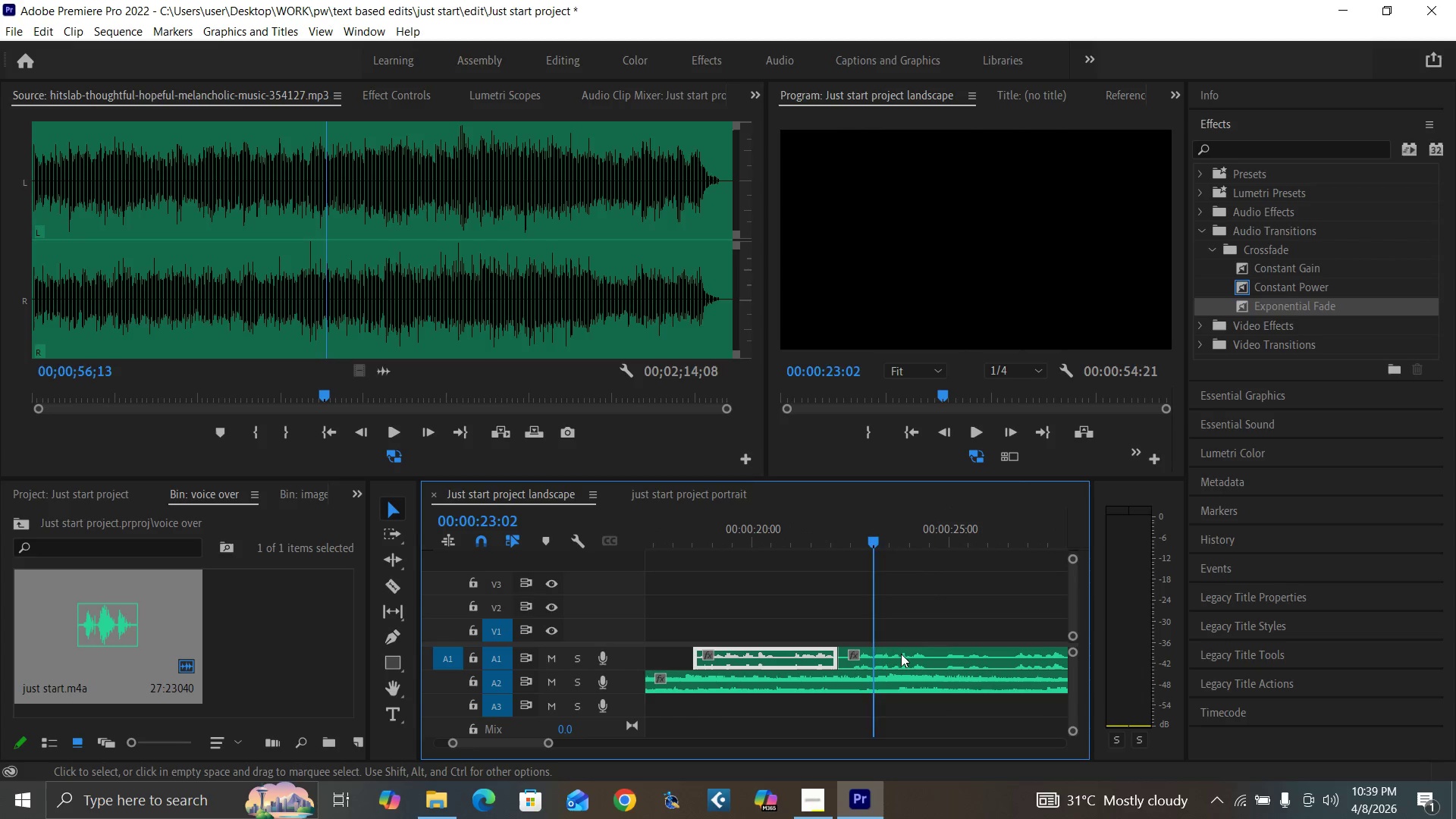 
key(ArrowRight)
 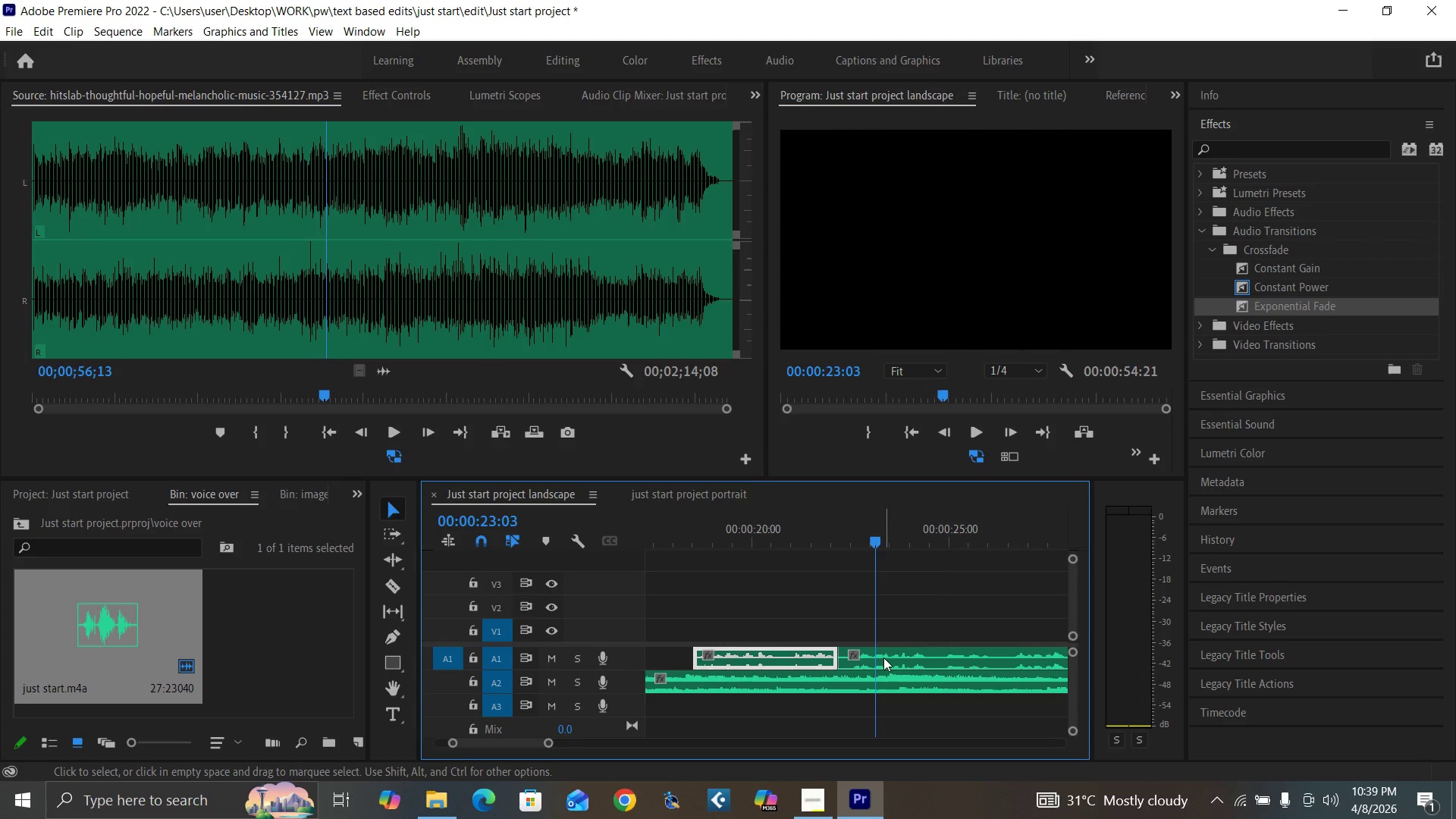 
left_click_drag(start_coordinate=[883, 657], to_coordinate=[908, 659])
 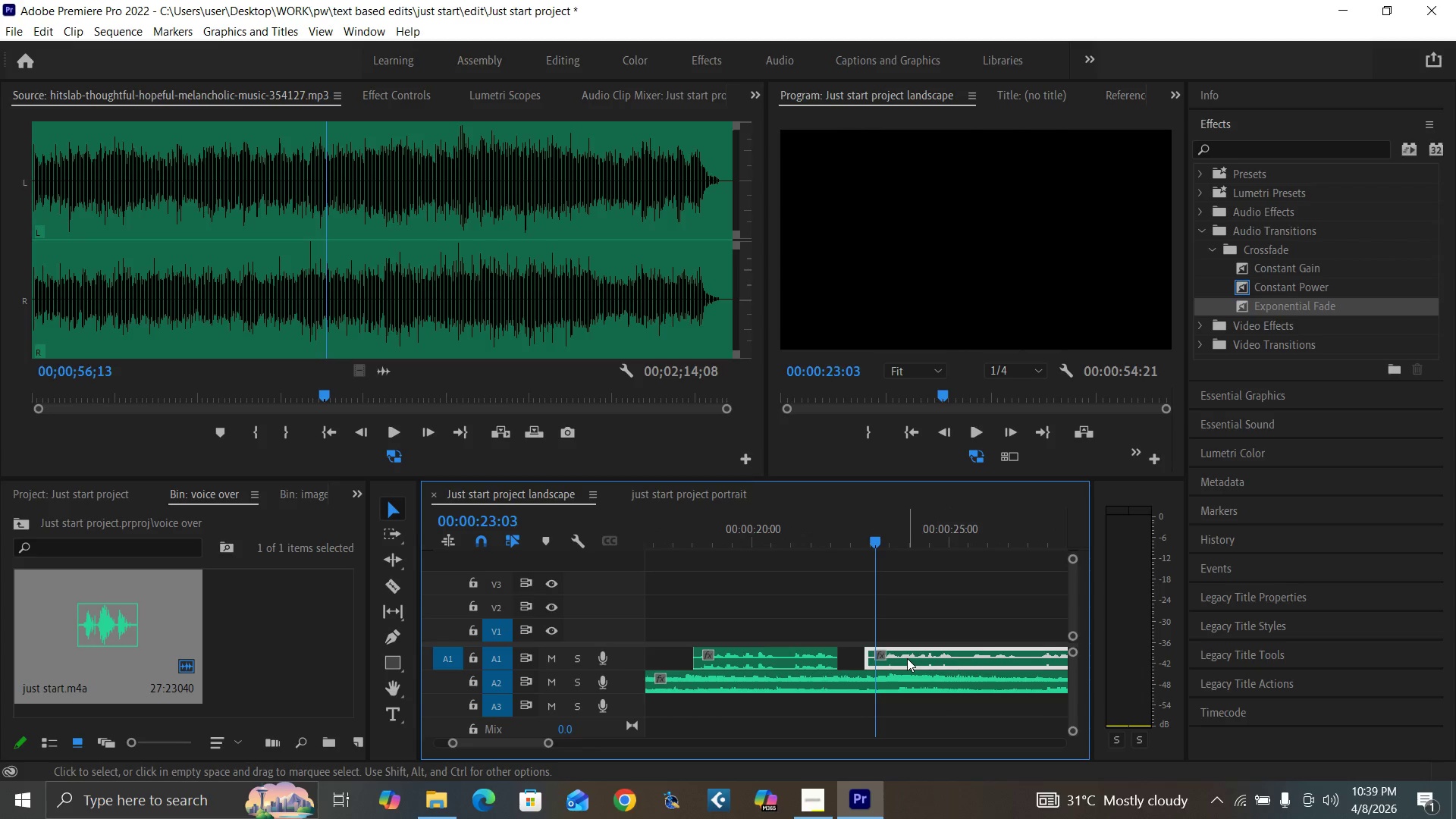 
key(Equal)
 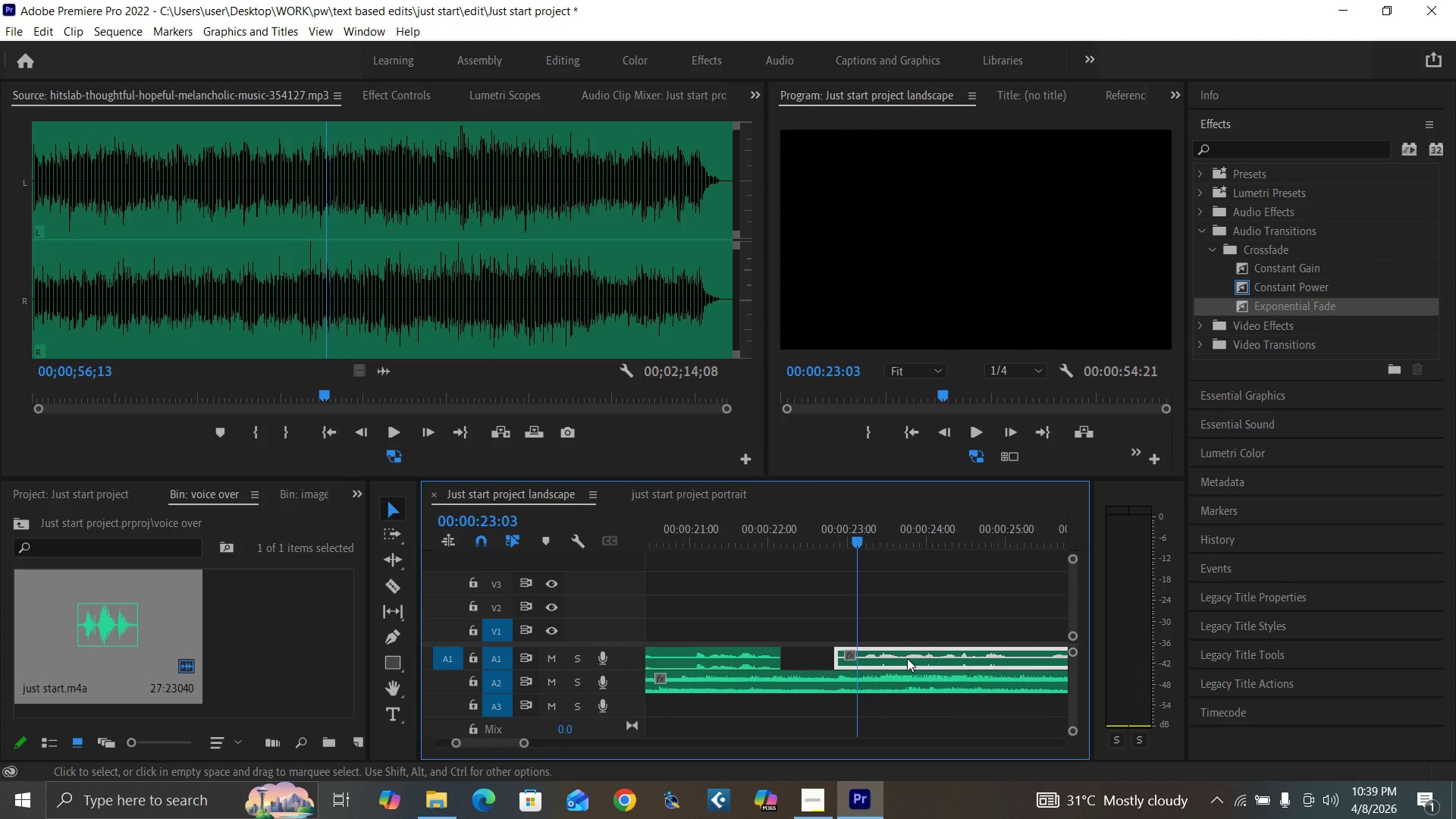 
key(Equal)
 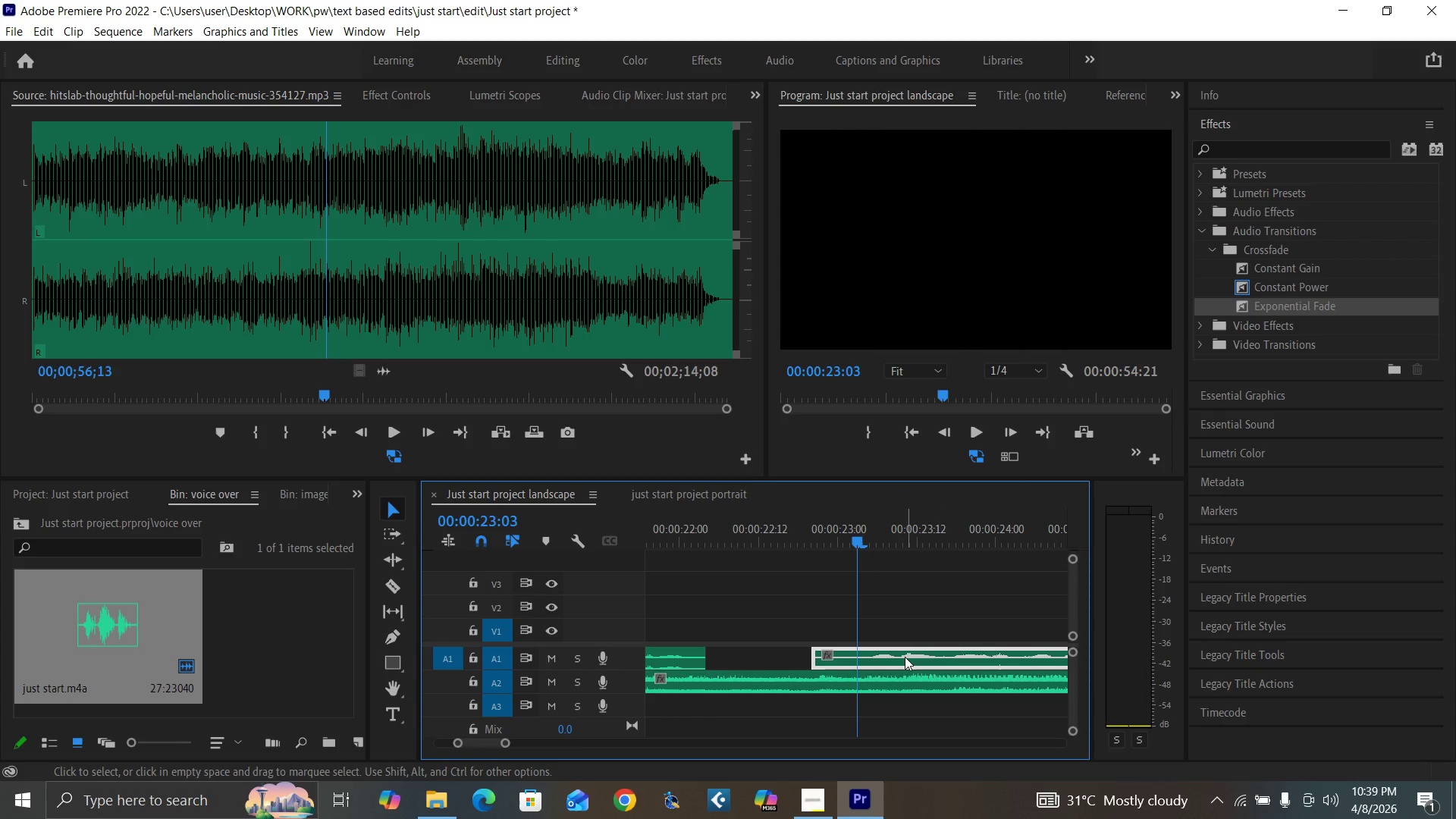 
left_click_drag(start_coordinate=[905, 657], to_coordinate=[891, 654])
 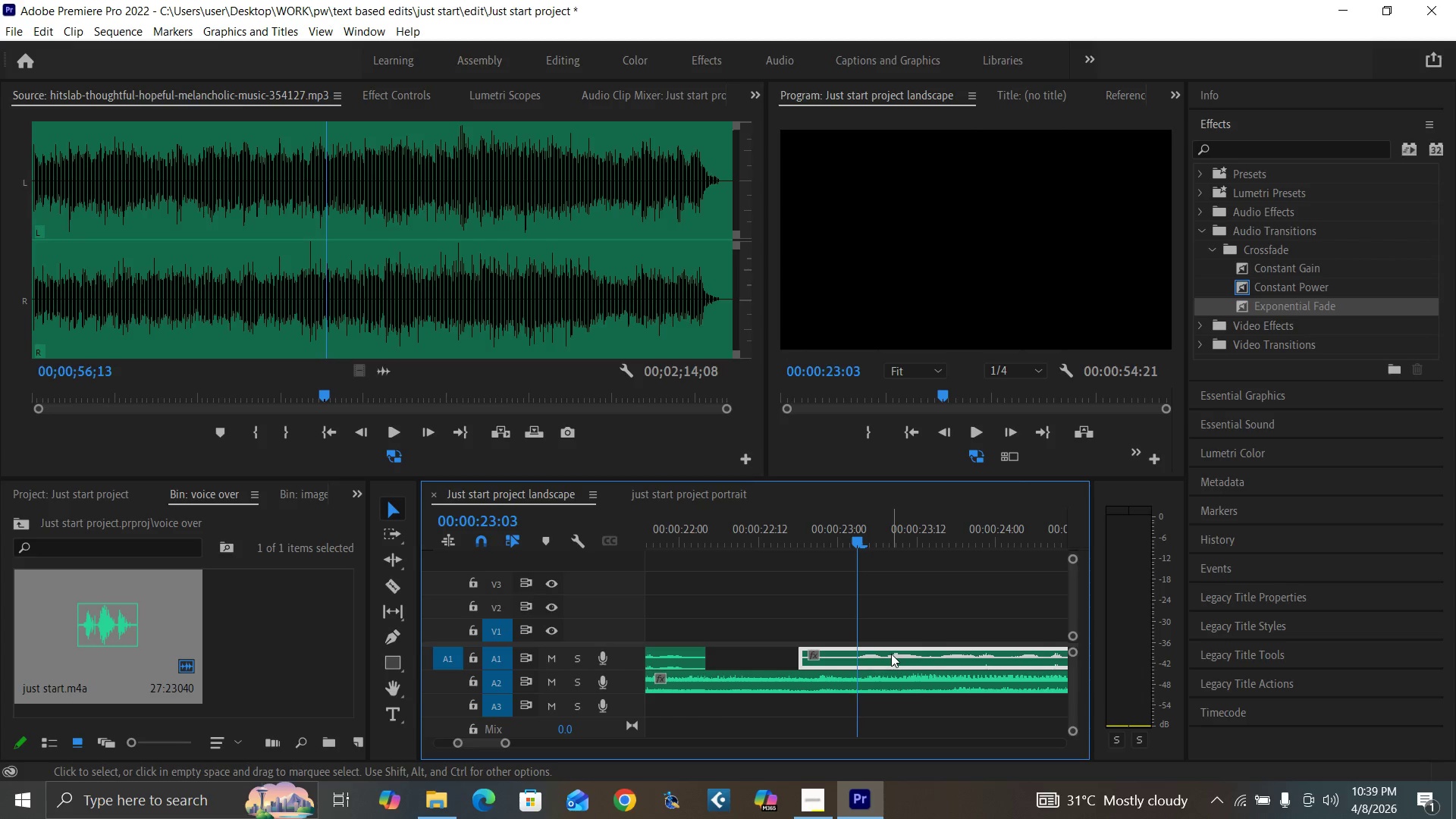 
key(Minus)
 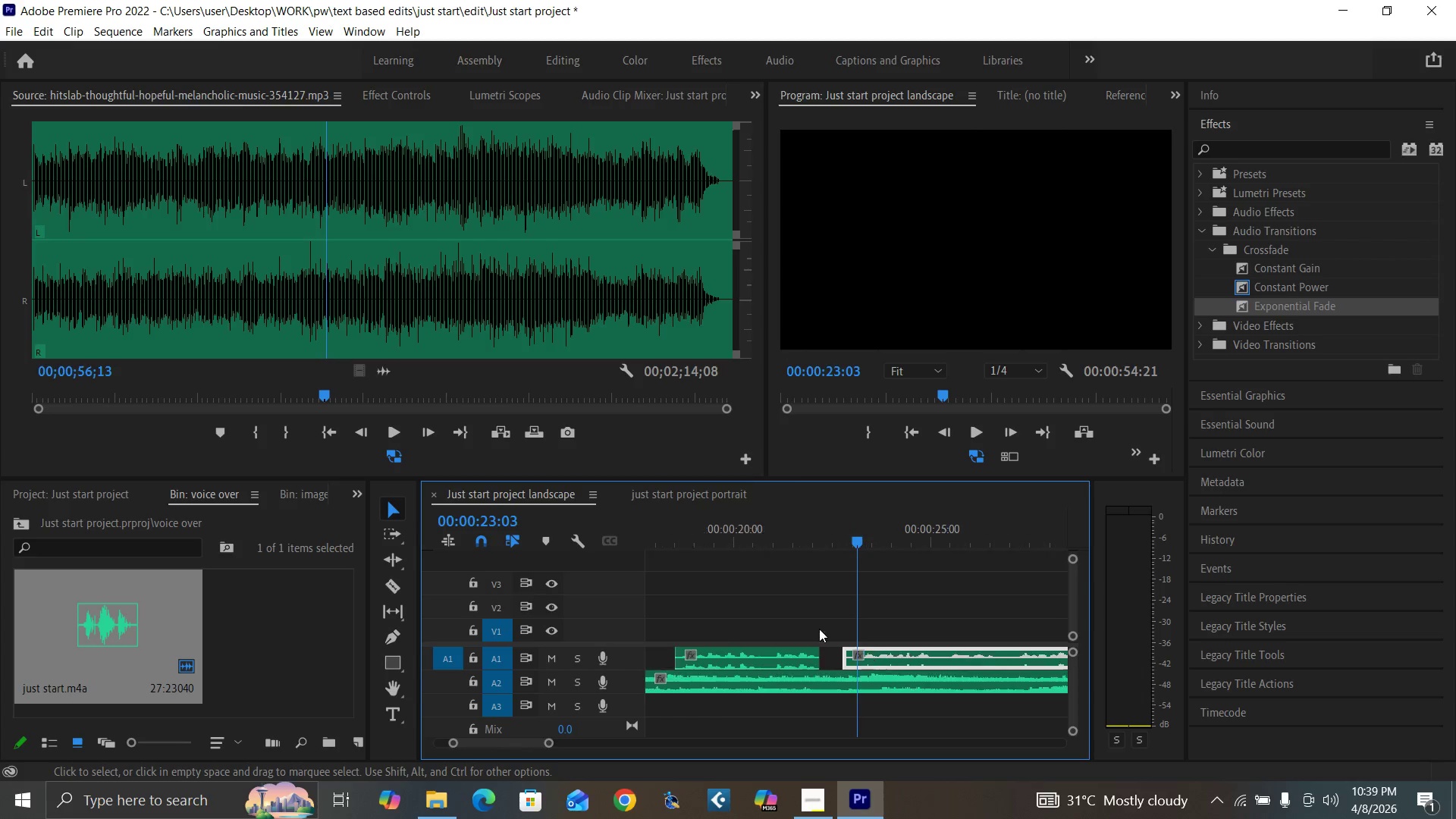 
key(Minus)
 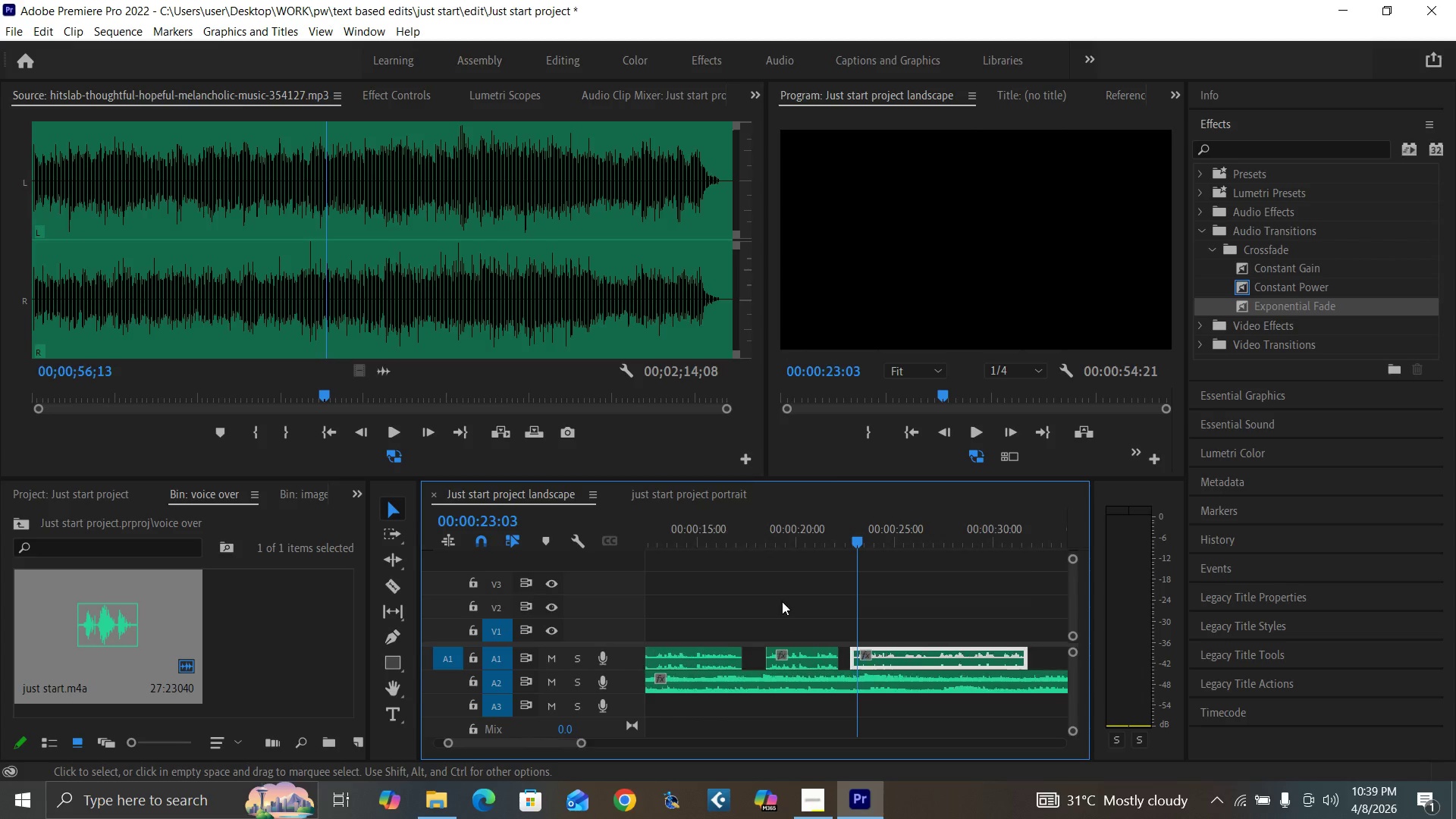 
key(Minus)
 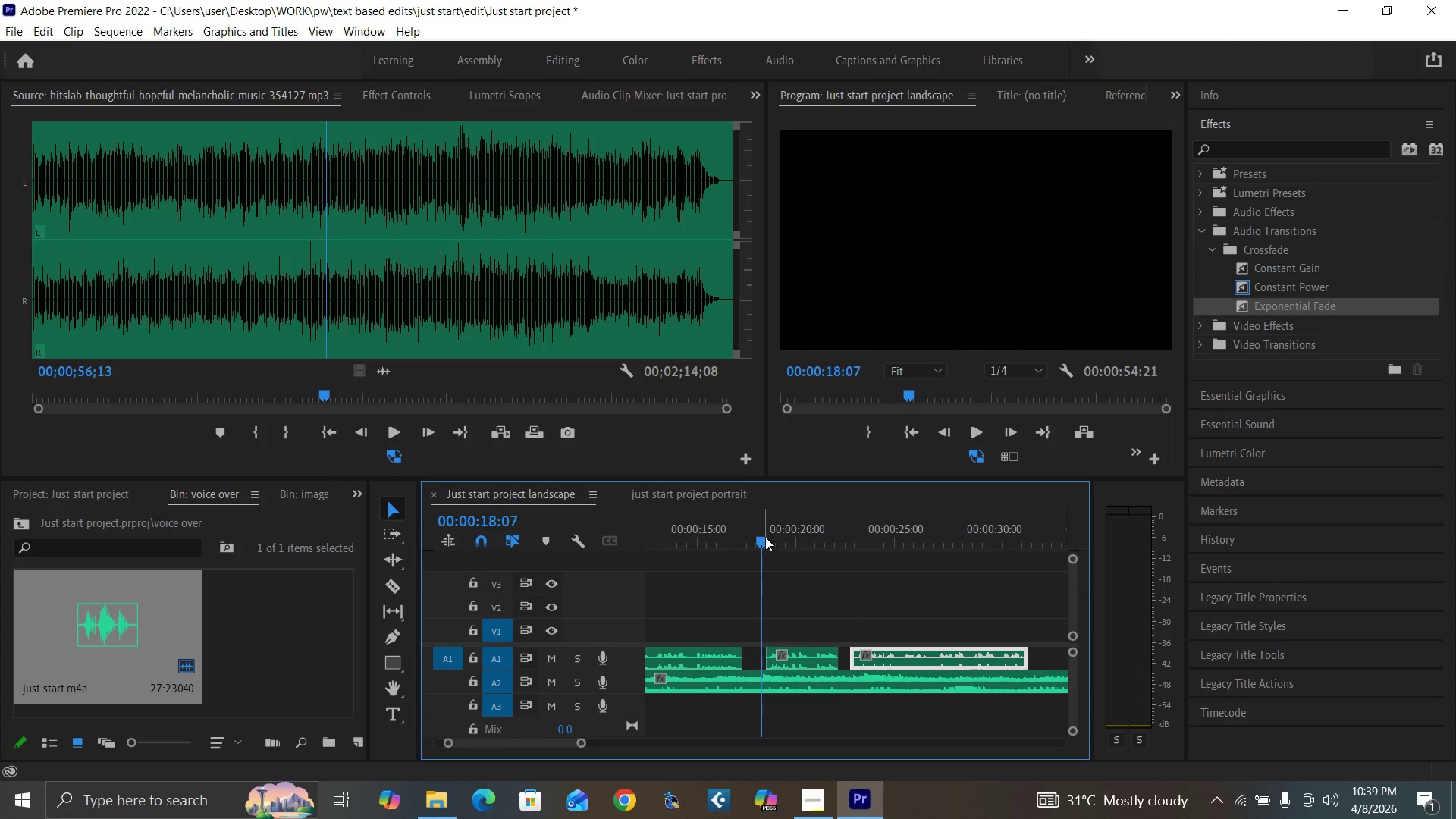 
key(Space)
 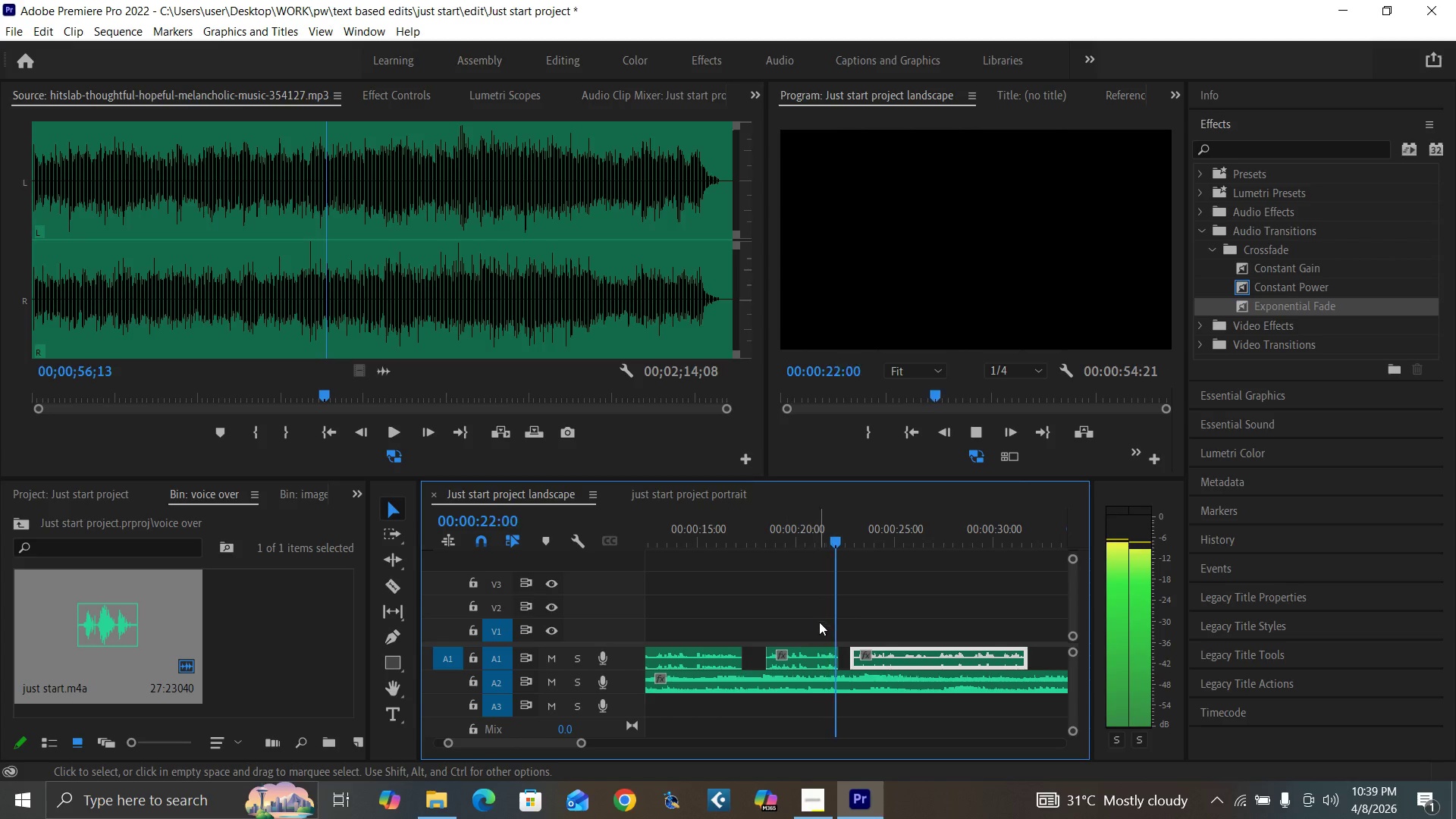 
wait(8.62)
 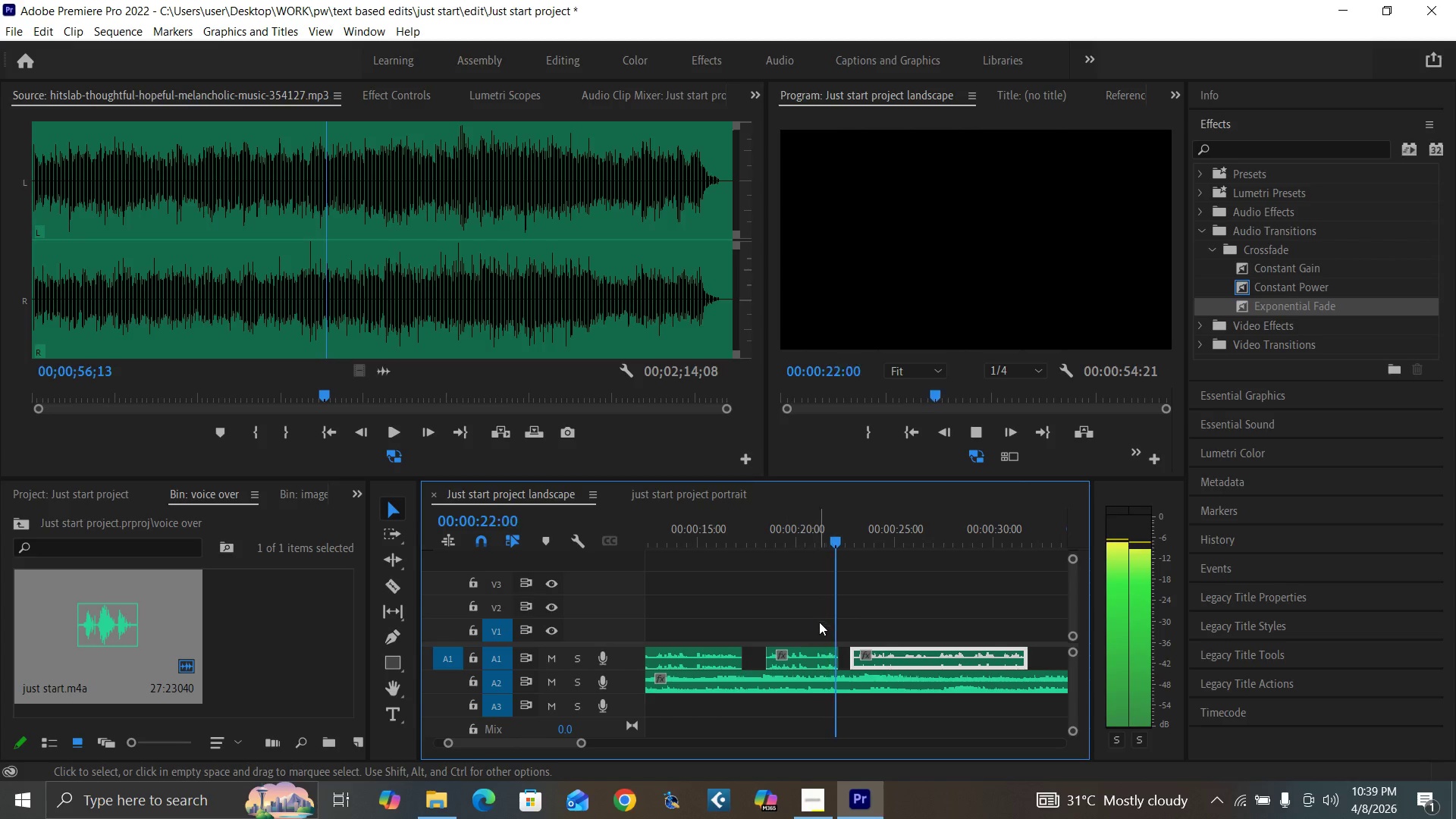 
key(Space)
 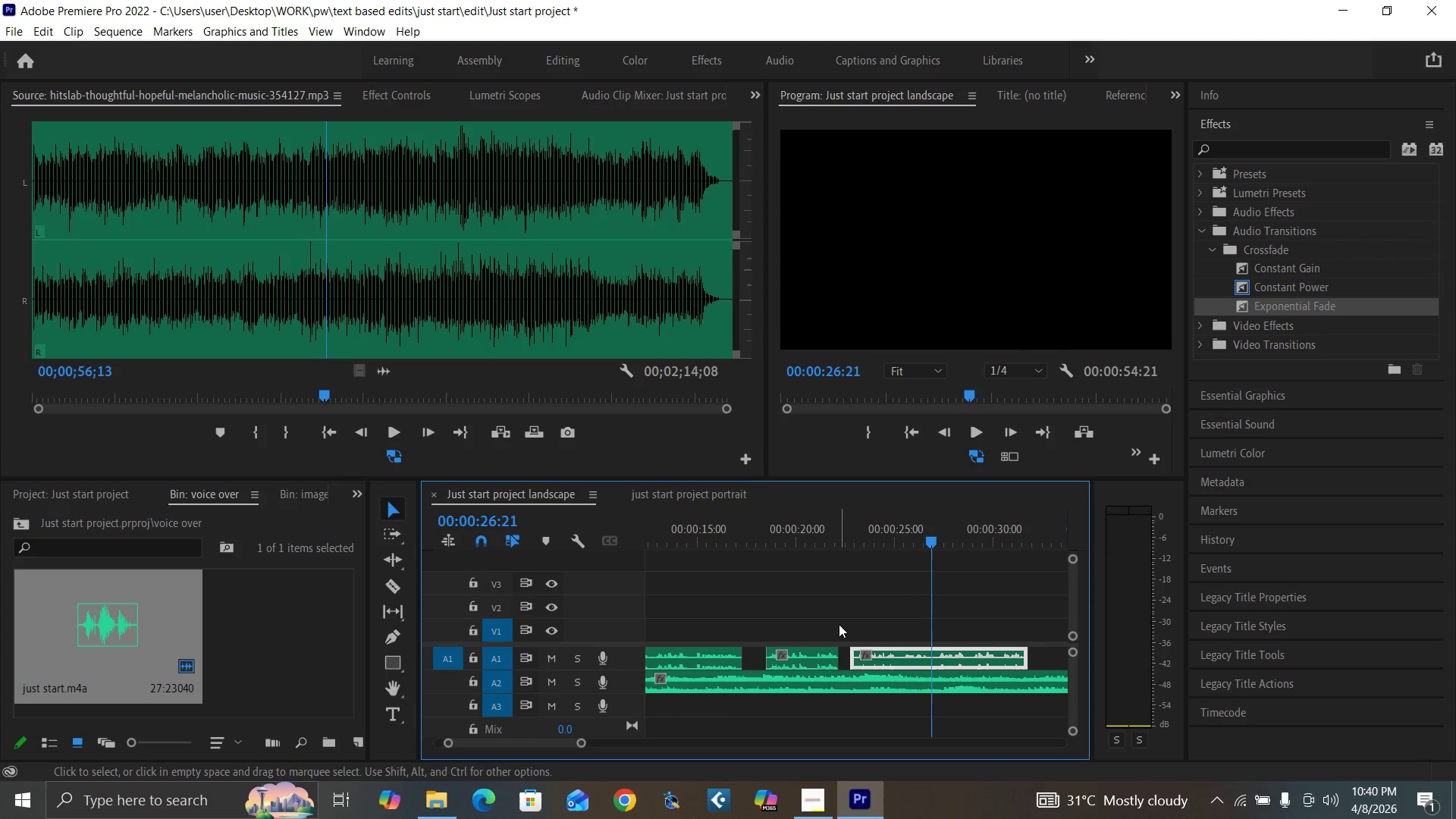 
key(C)
 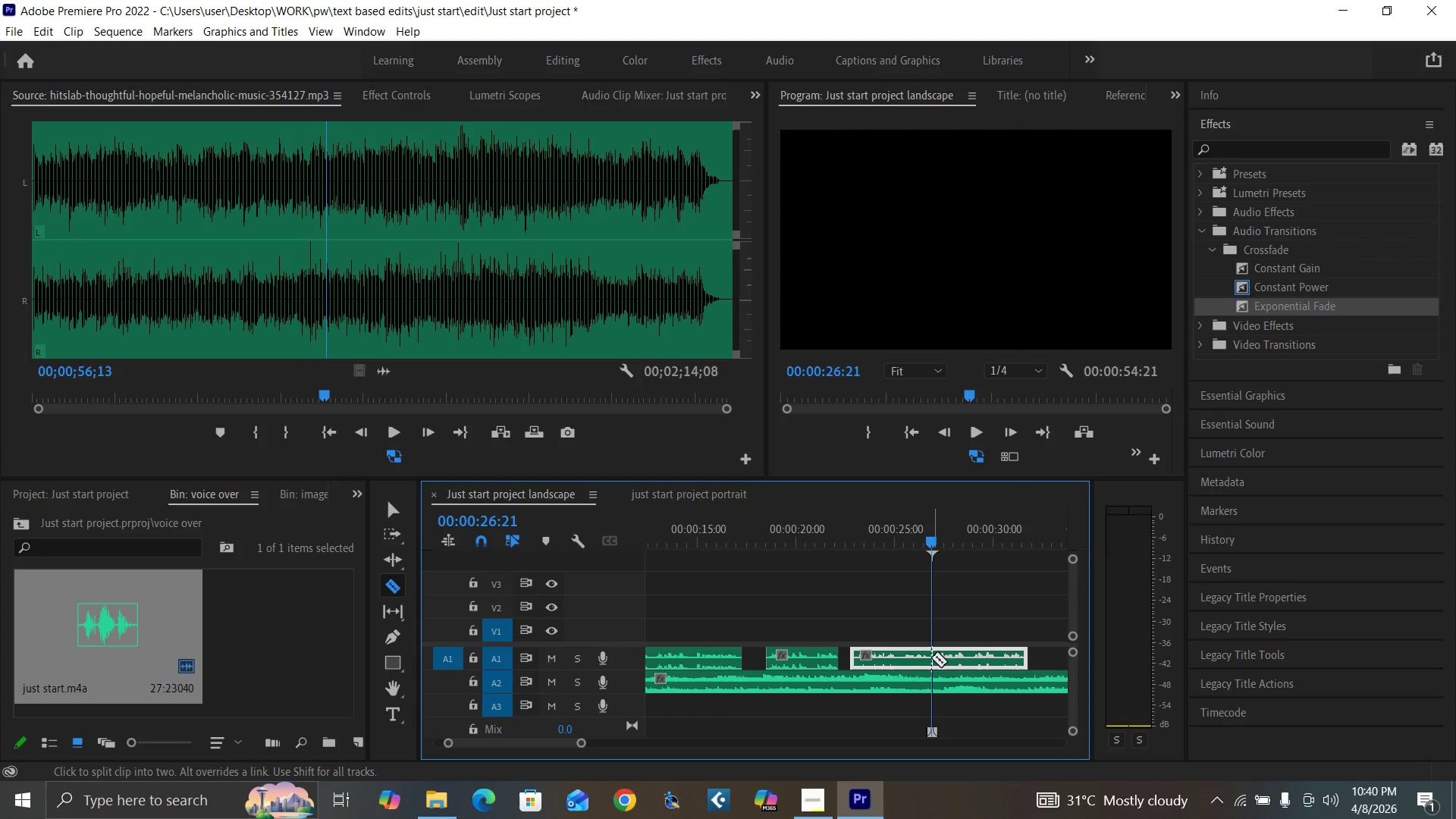 
left_click([931, 657])
 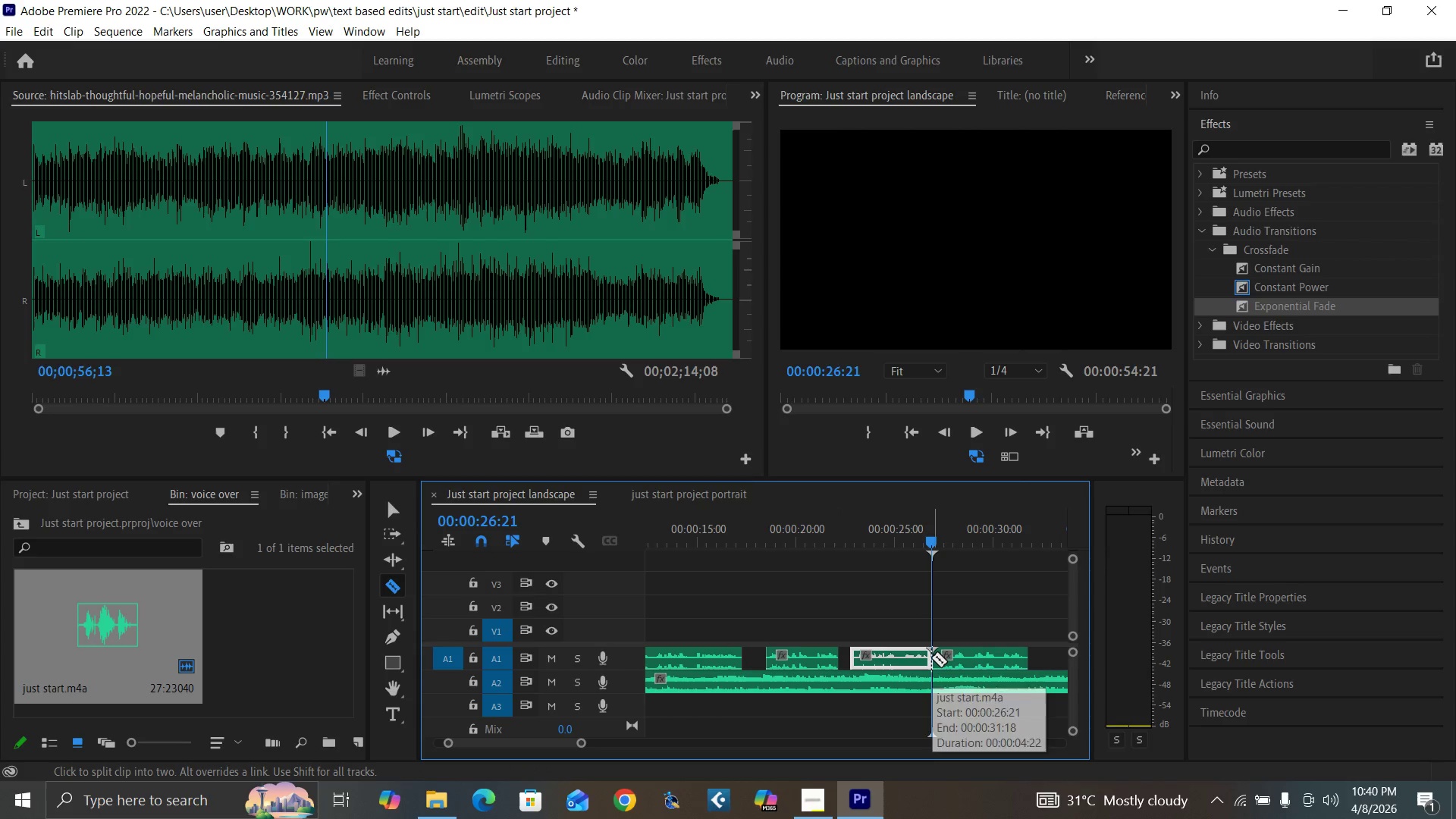 
key(V)
 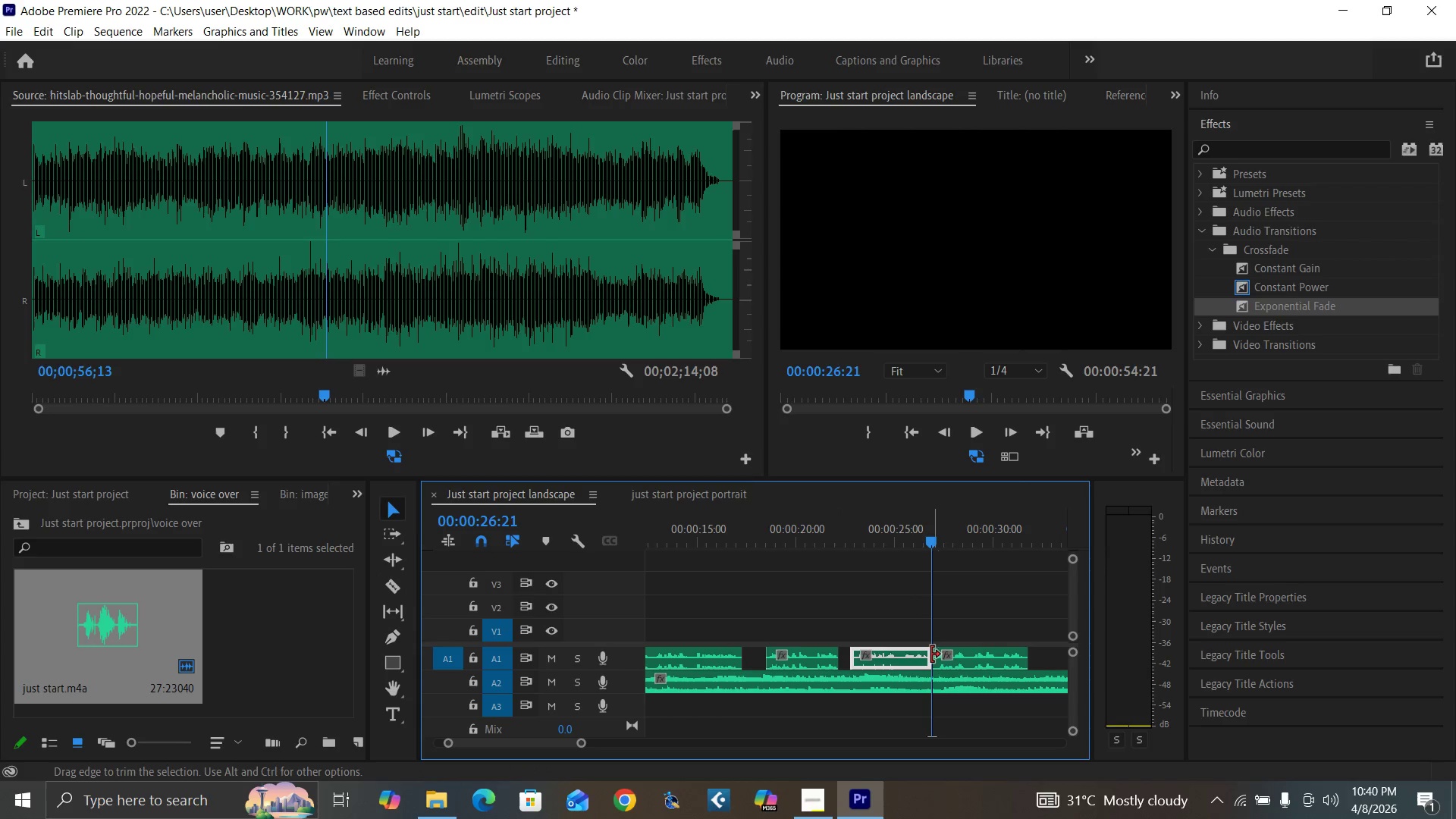 
key(Control+S)
 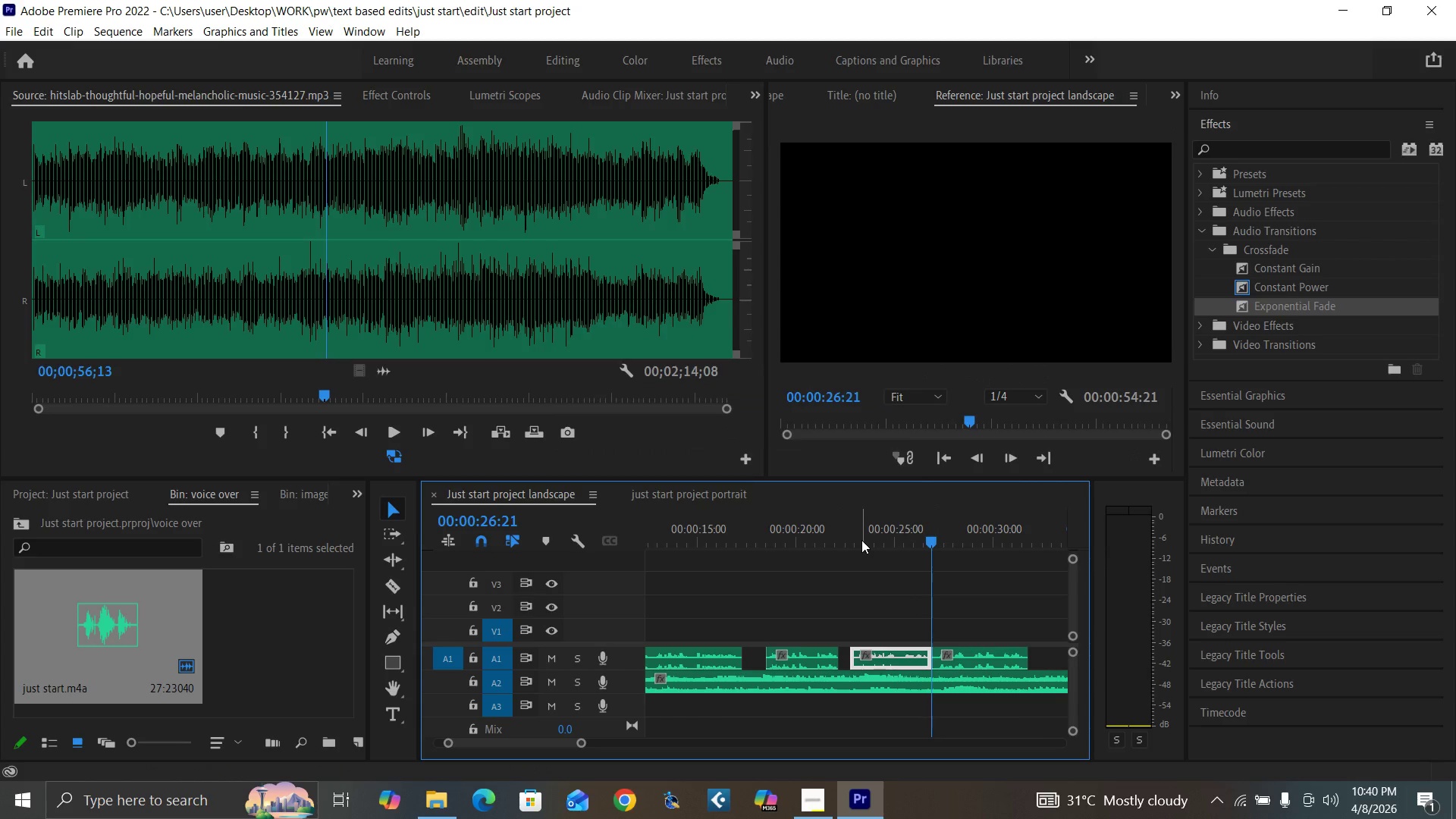 
key(V)
 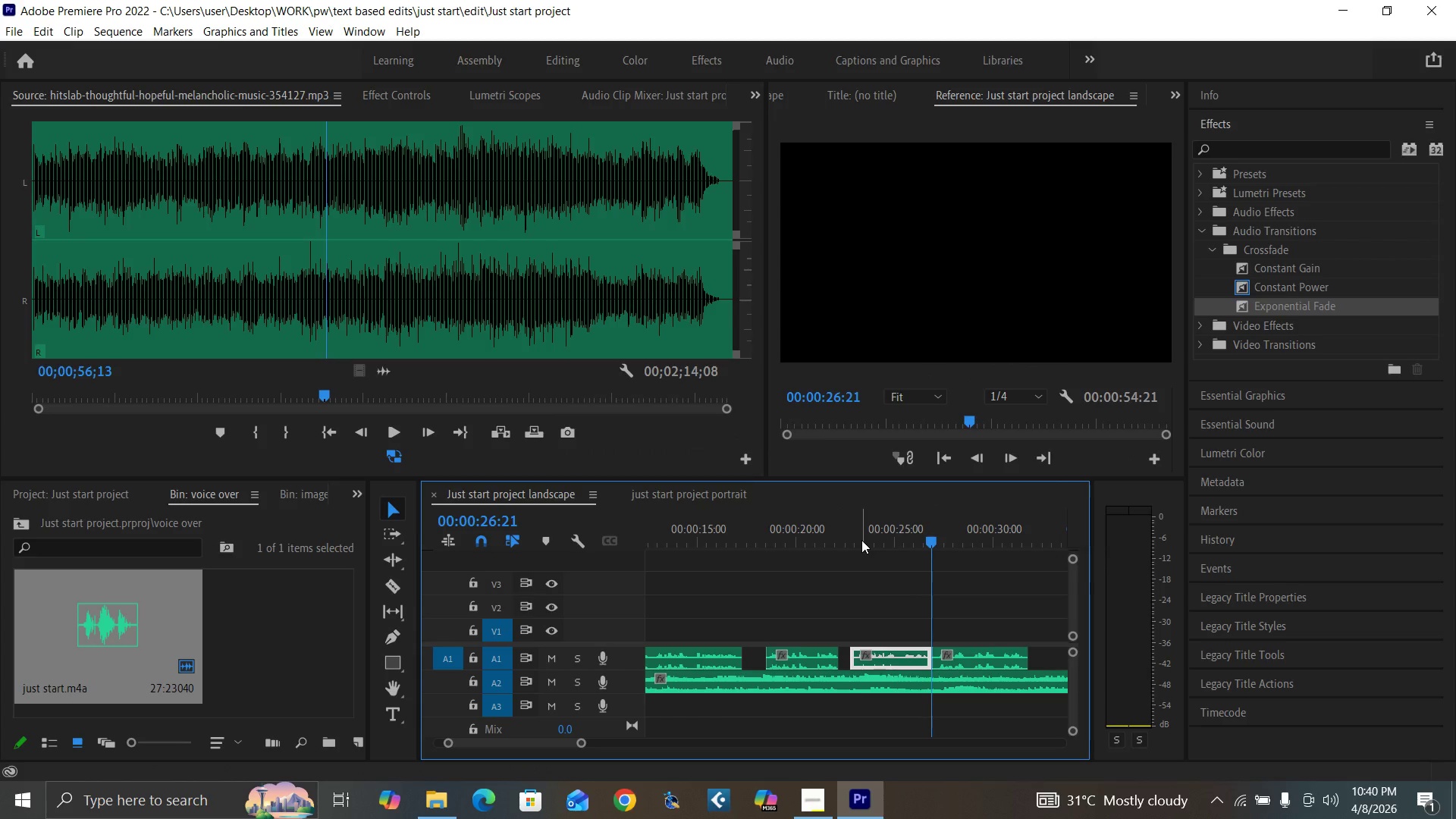 
left_click([861, 540])
 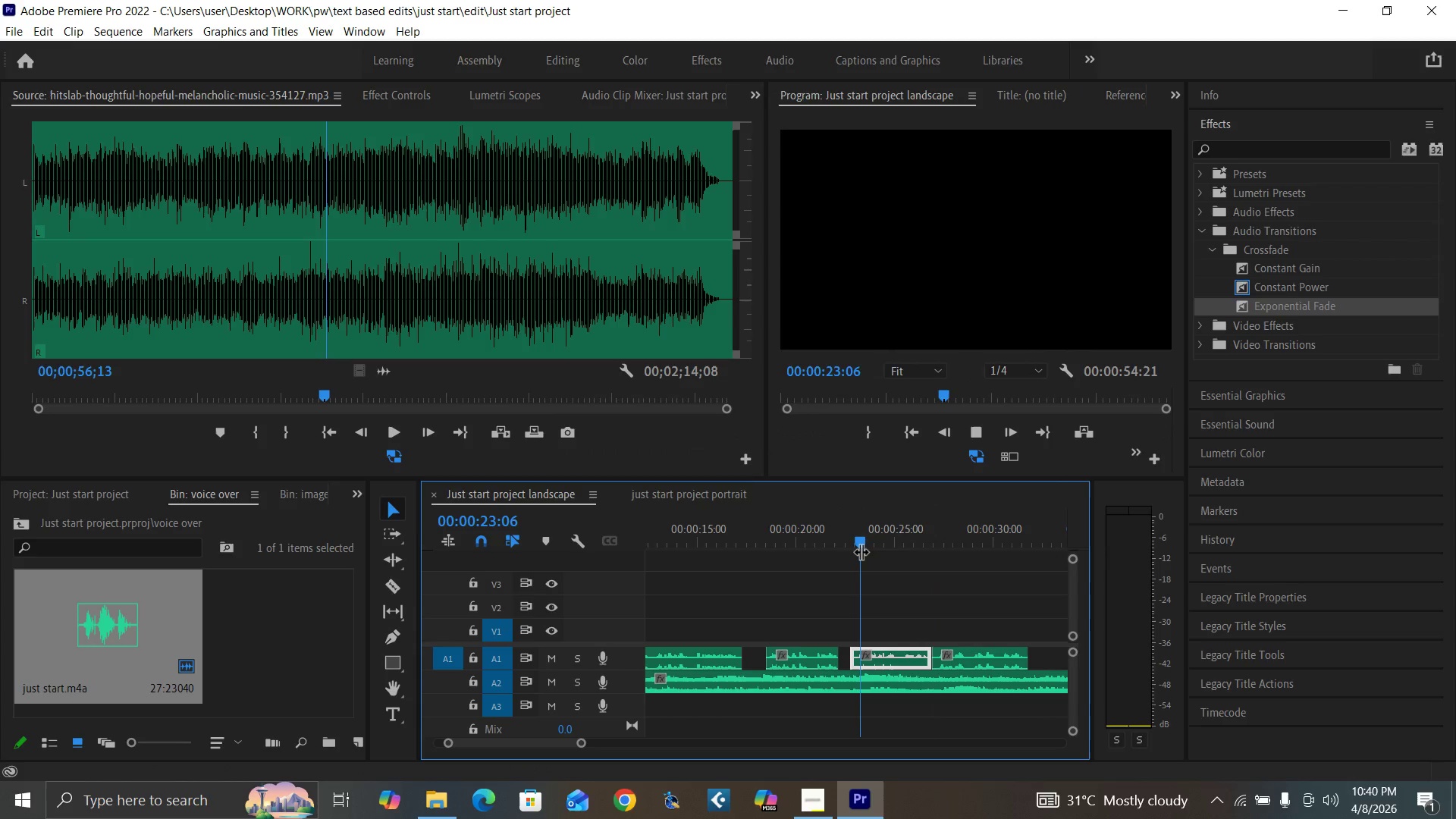 
key(Space)
 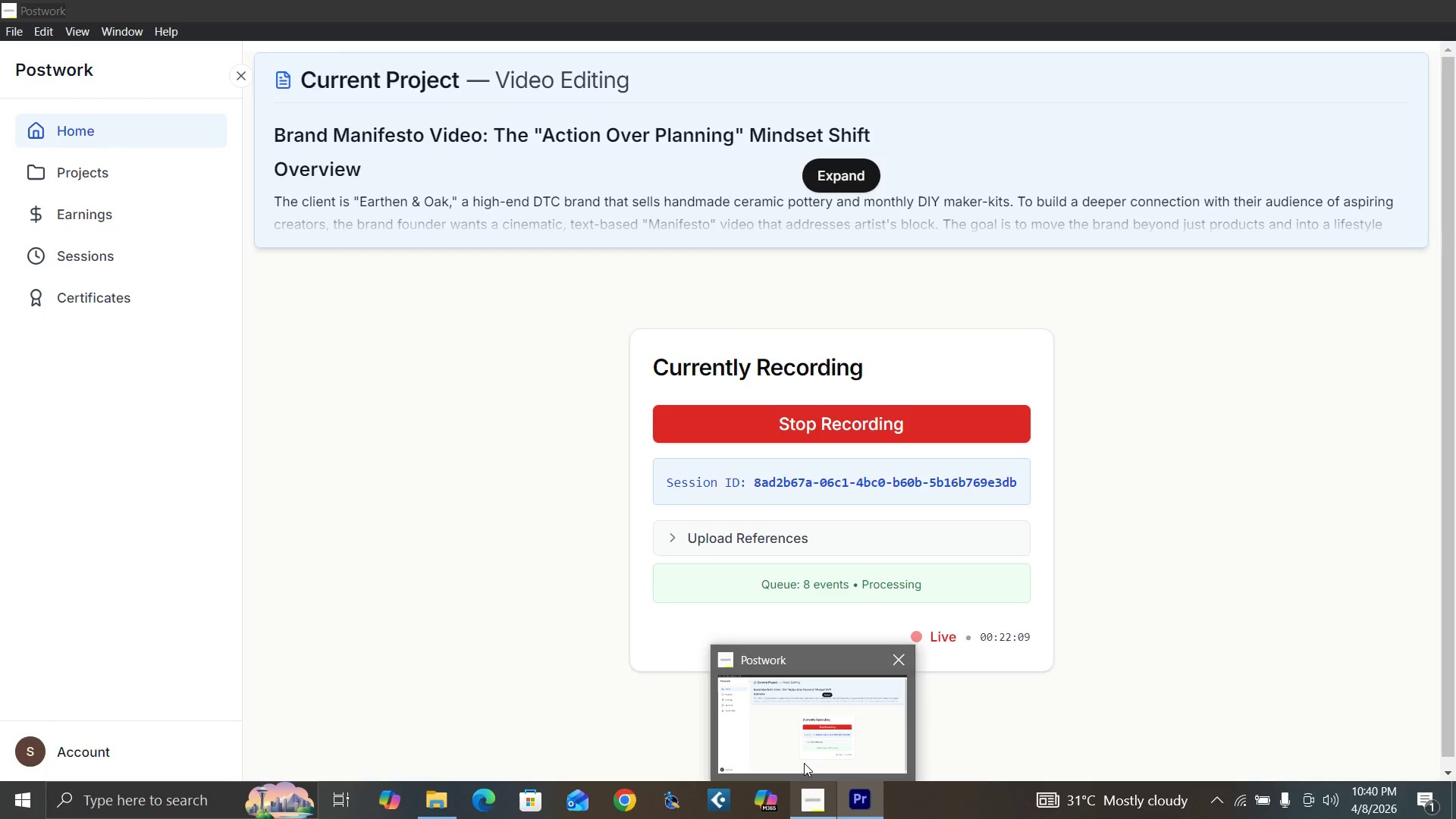 
wait(7.31)
 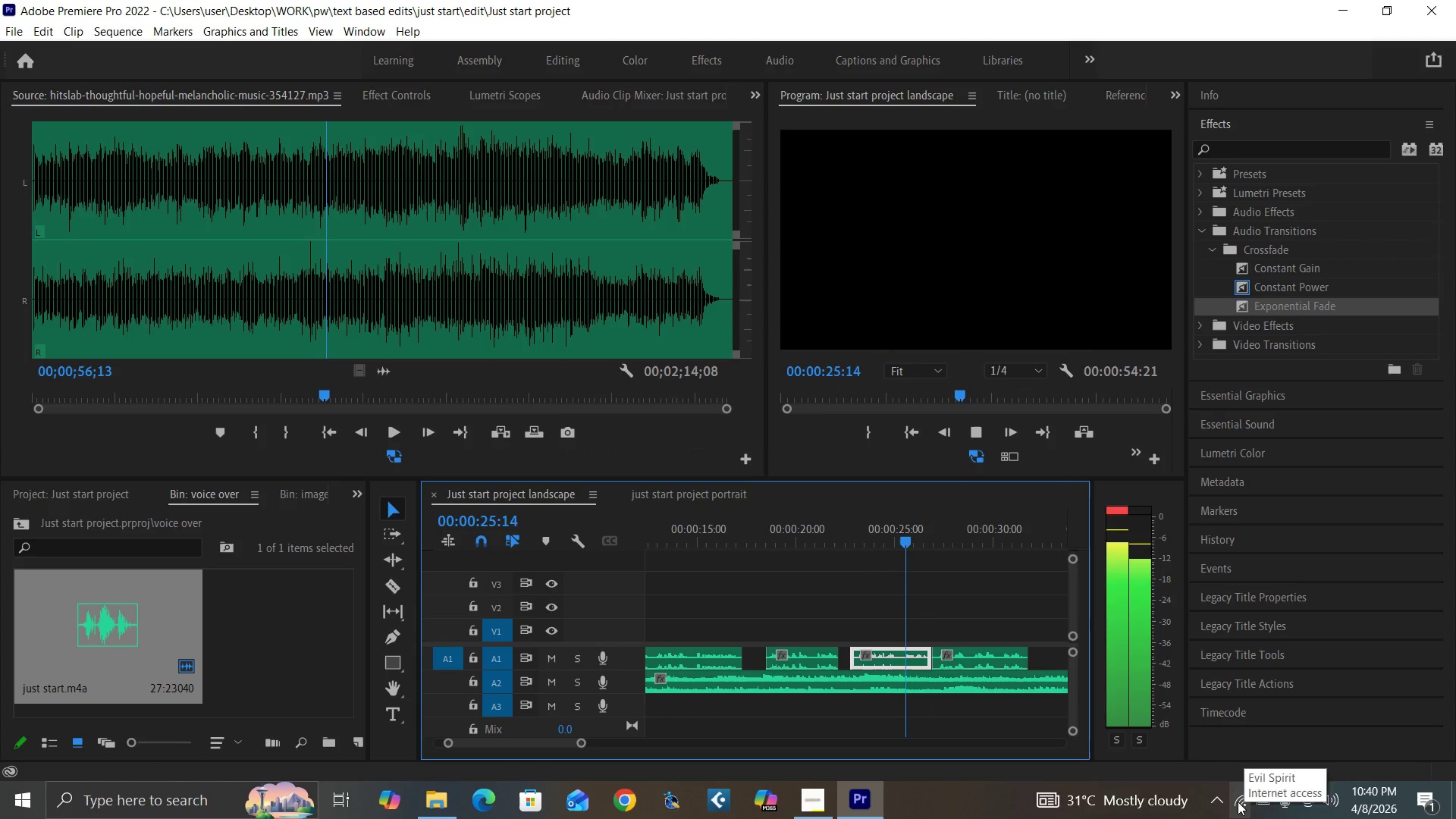 
left_click([888, 542])
 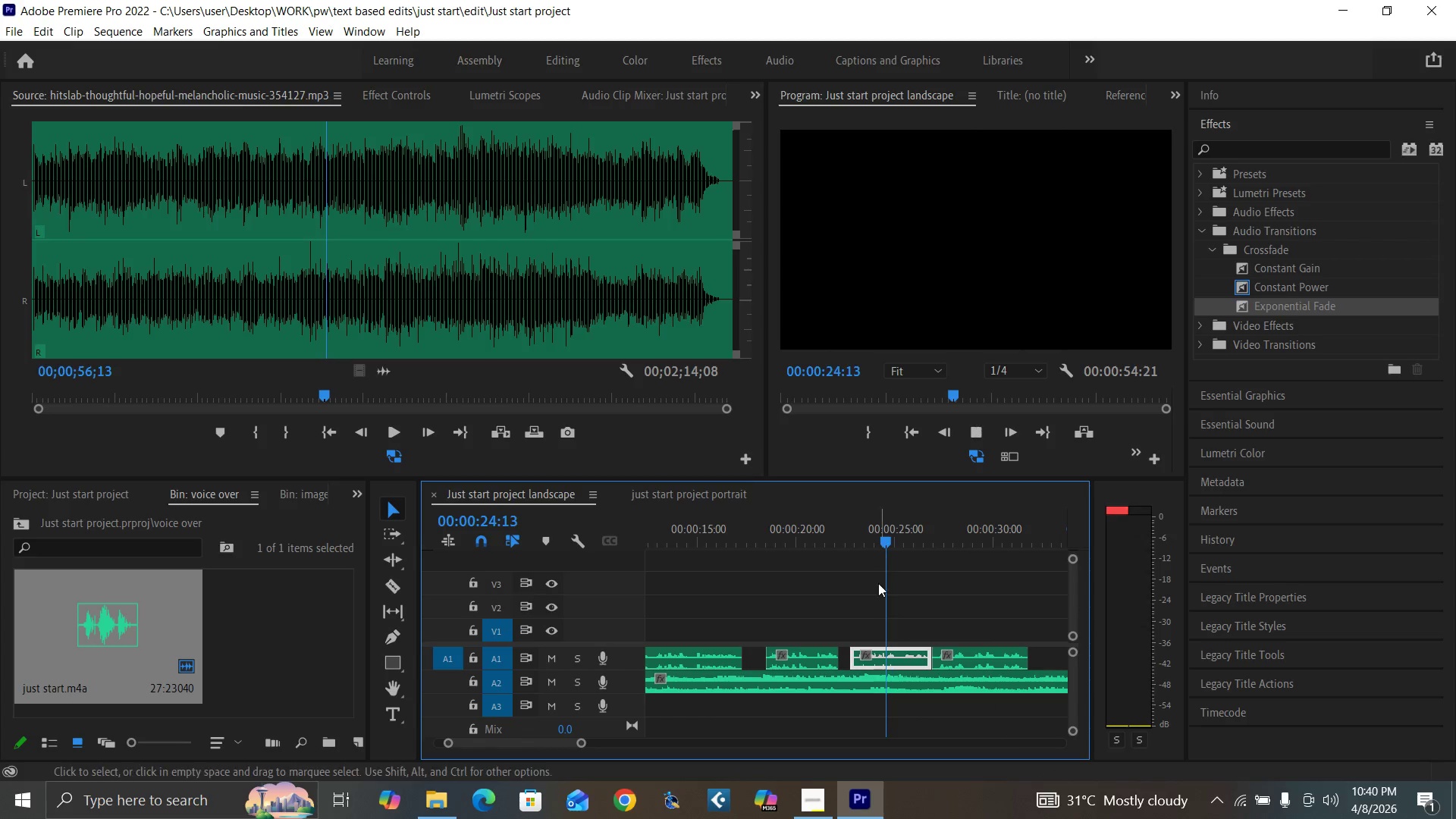 
key(Space)
 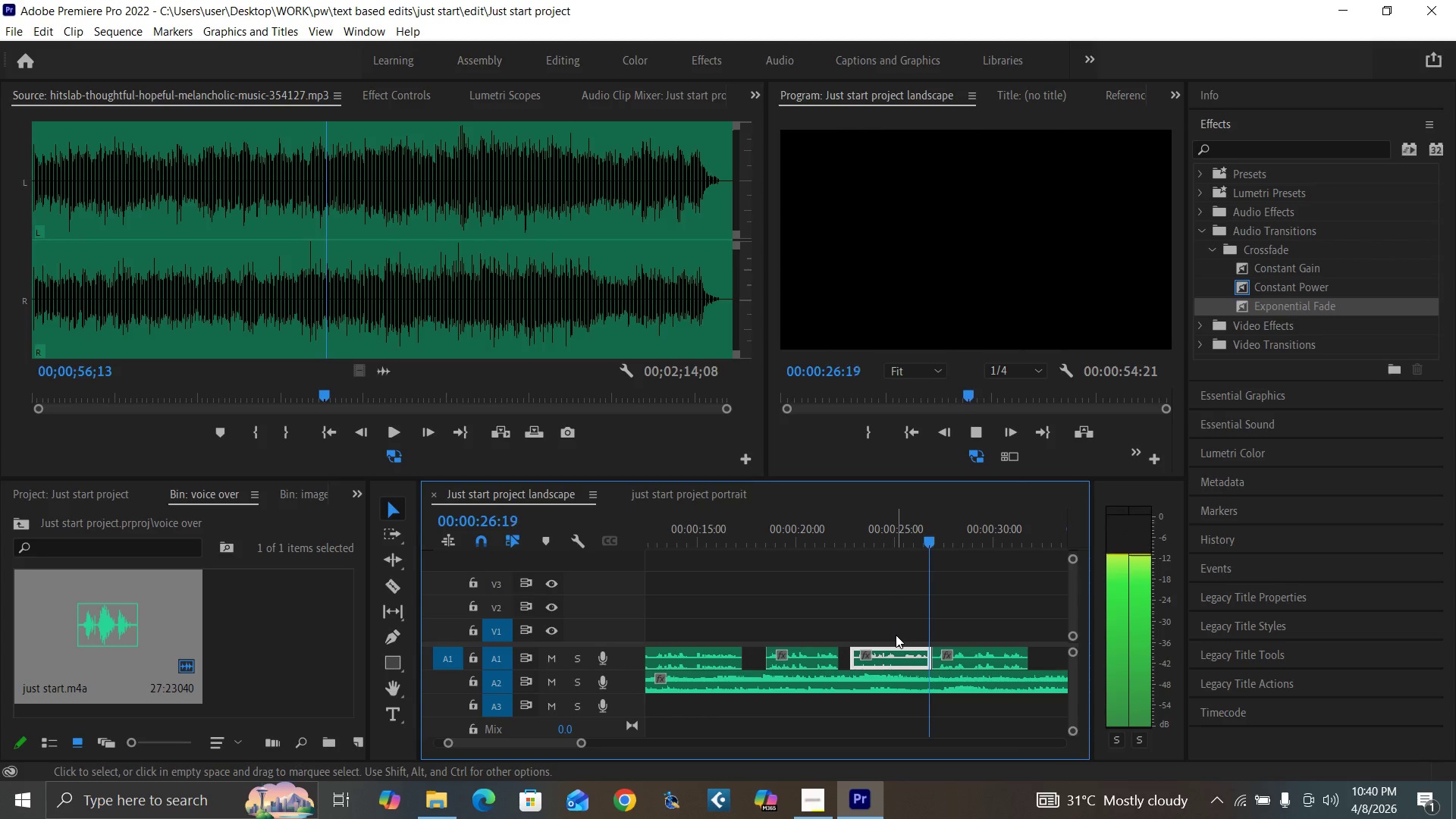 
key(Space)
 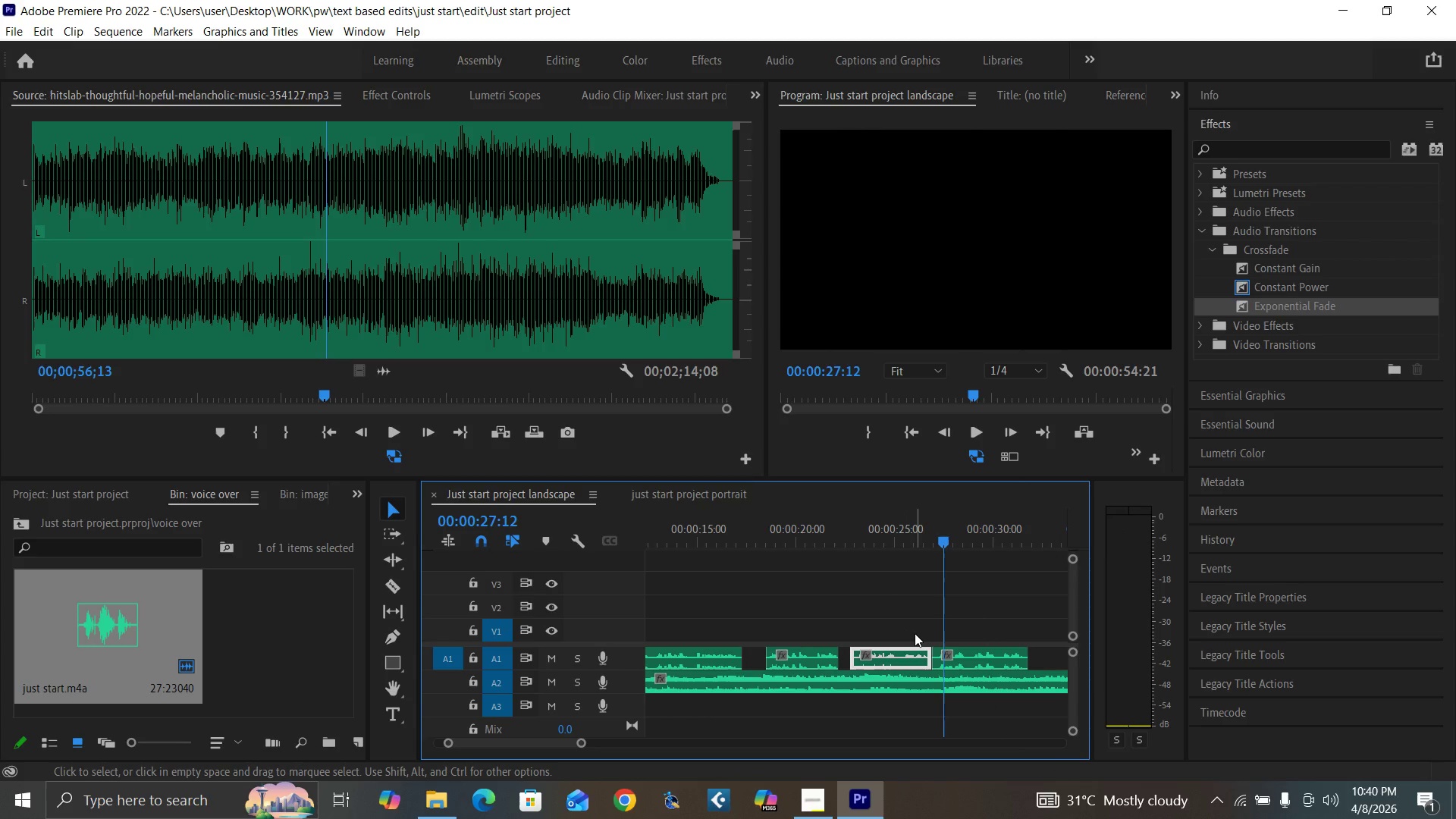 
key(ArrowRight)
 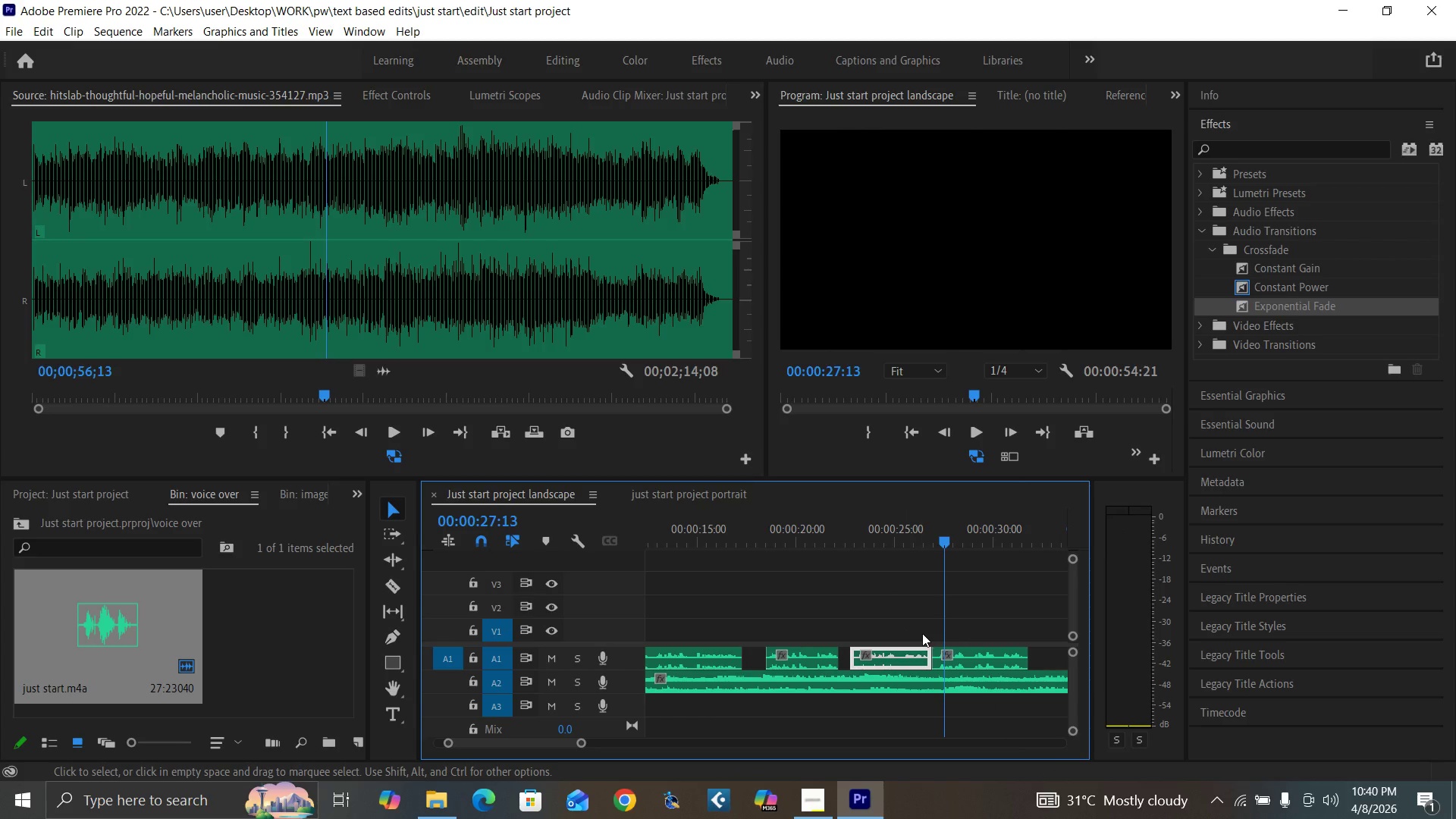 
key(ArrowRight)
 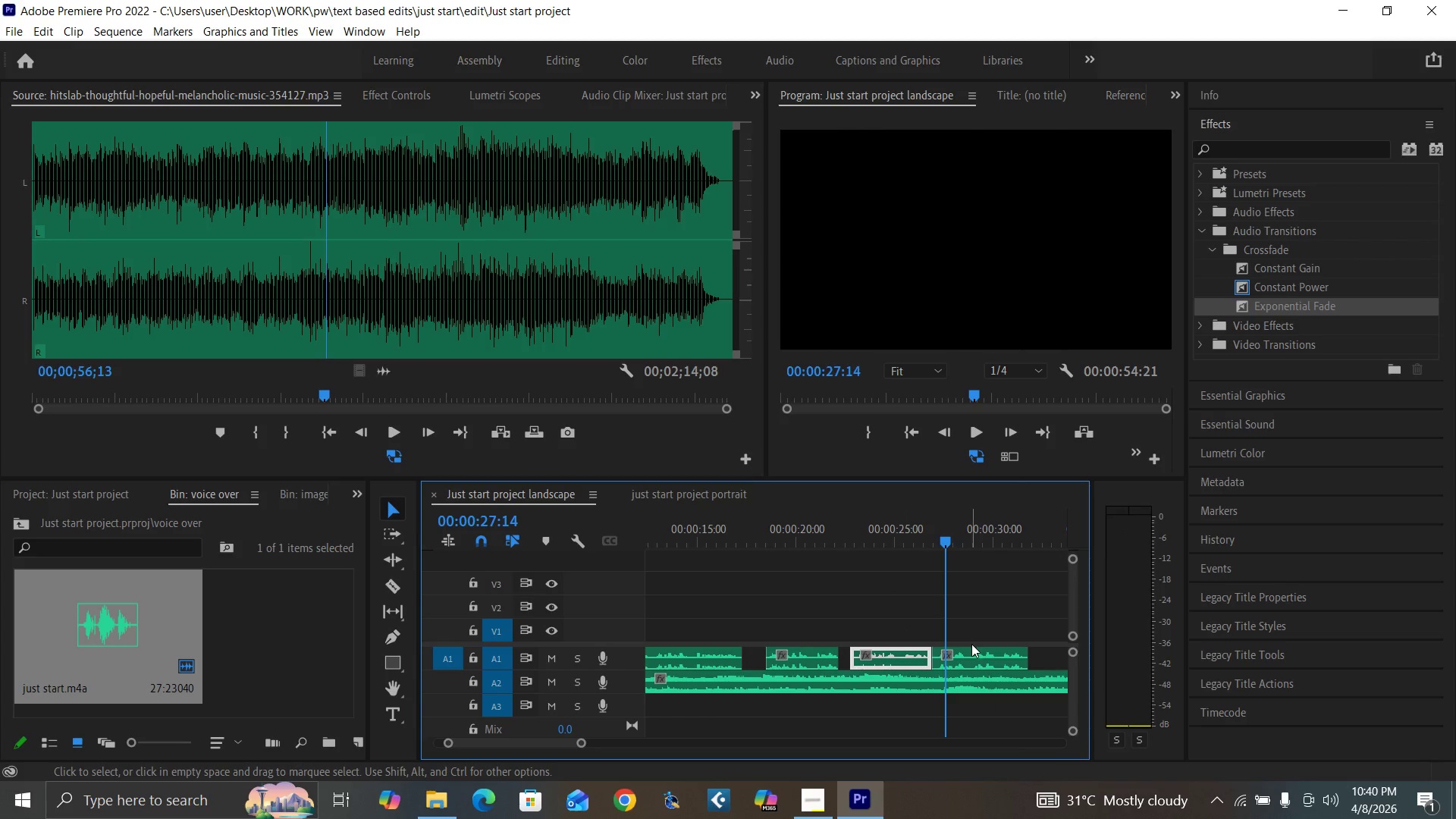 
key(ArrowRight)
 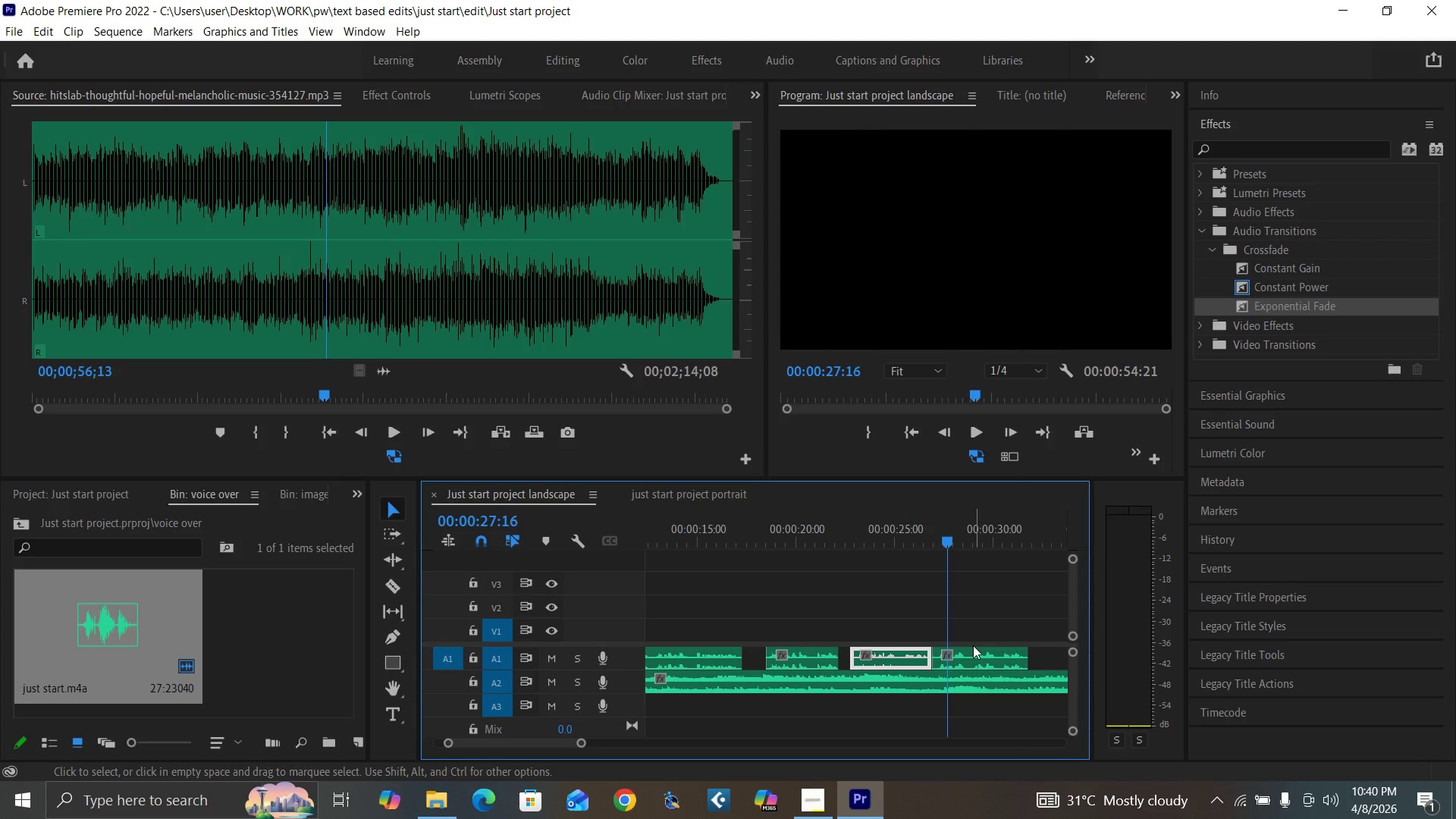 
key(ArrowRight)
 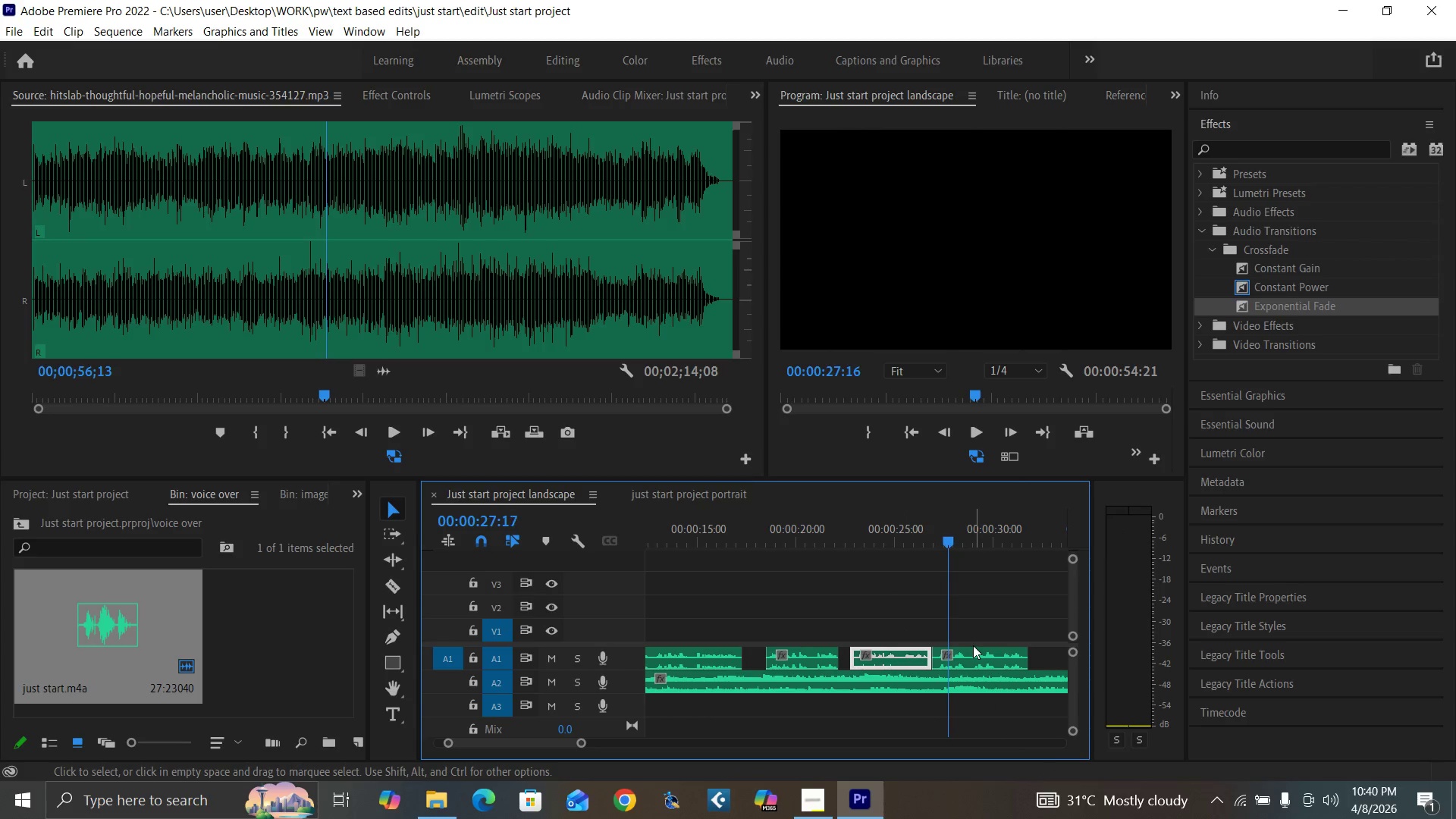 
key(ArrowRight)
 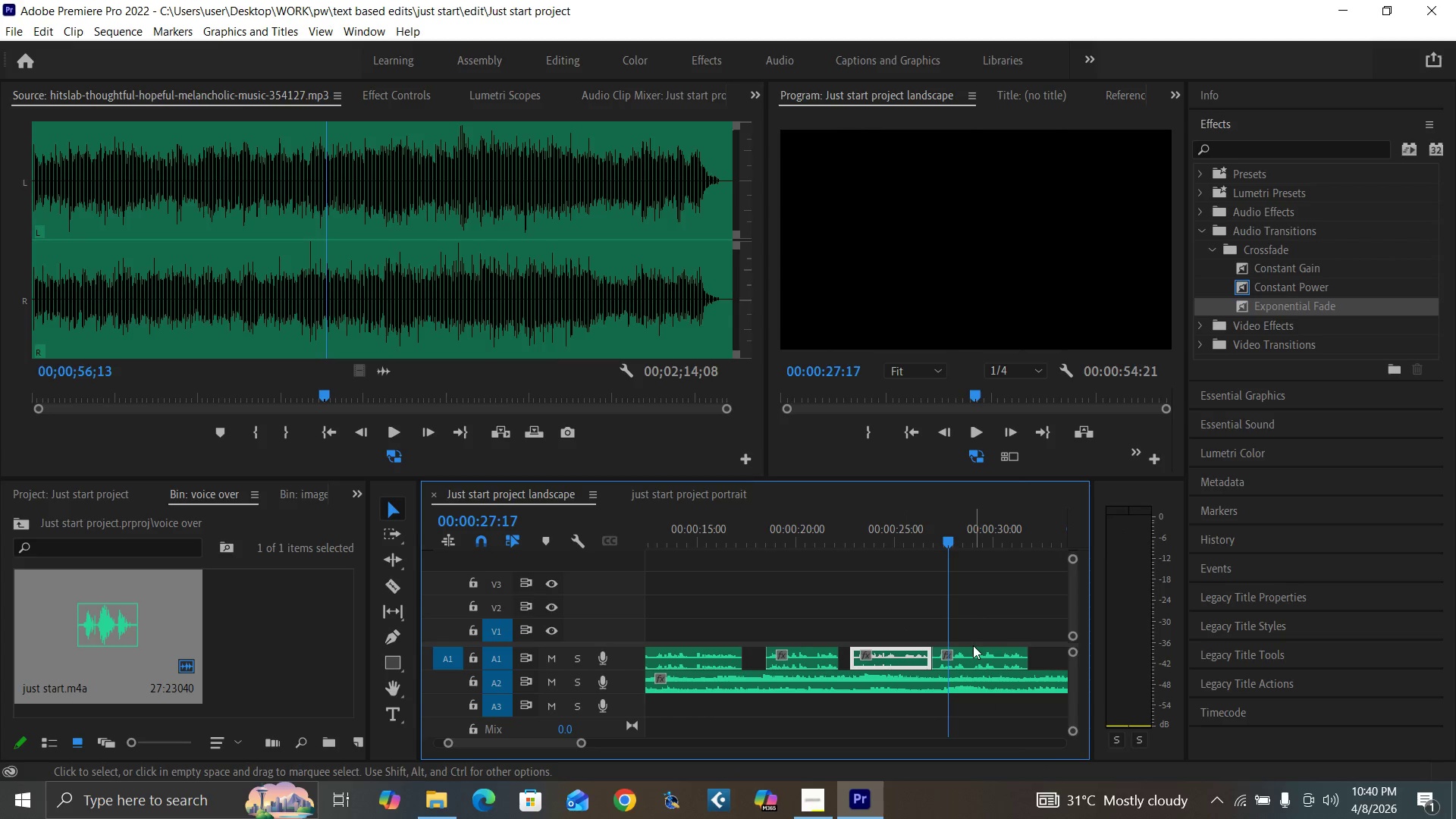 
key(ArrowRight)
 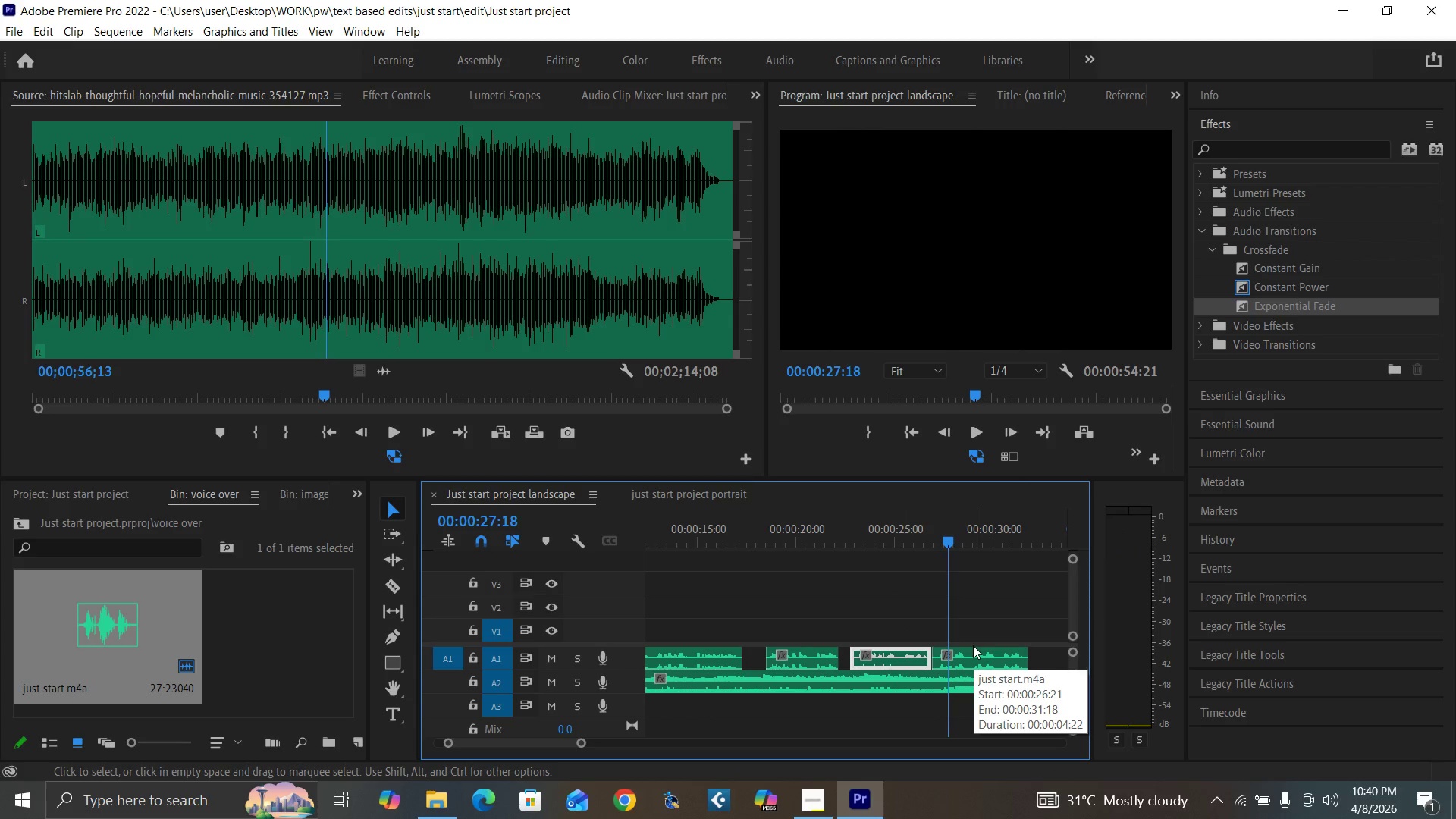 
key(ArrowRight)
 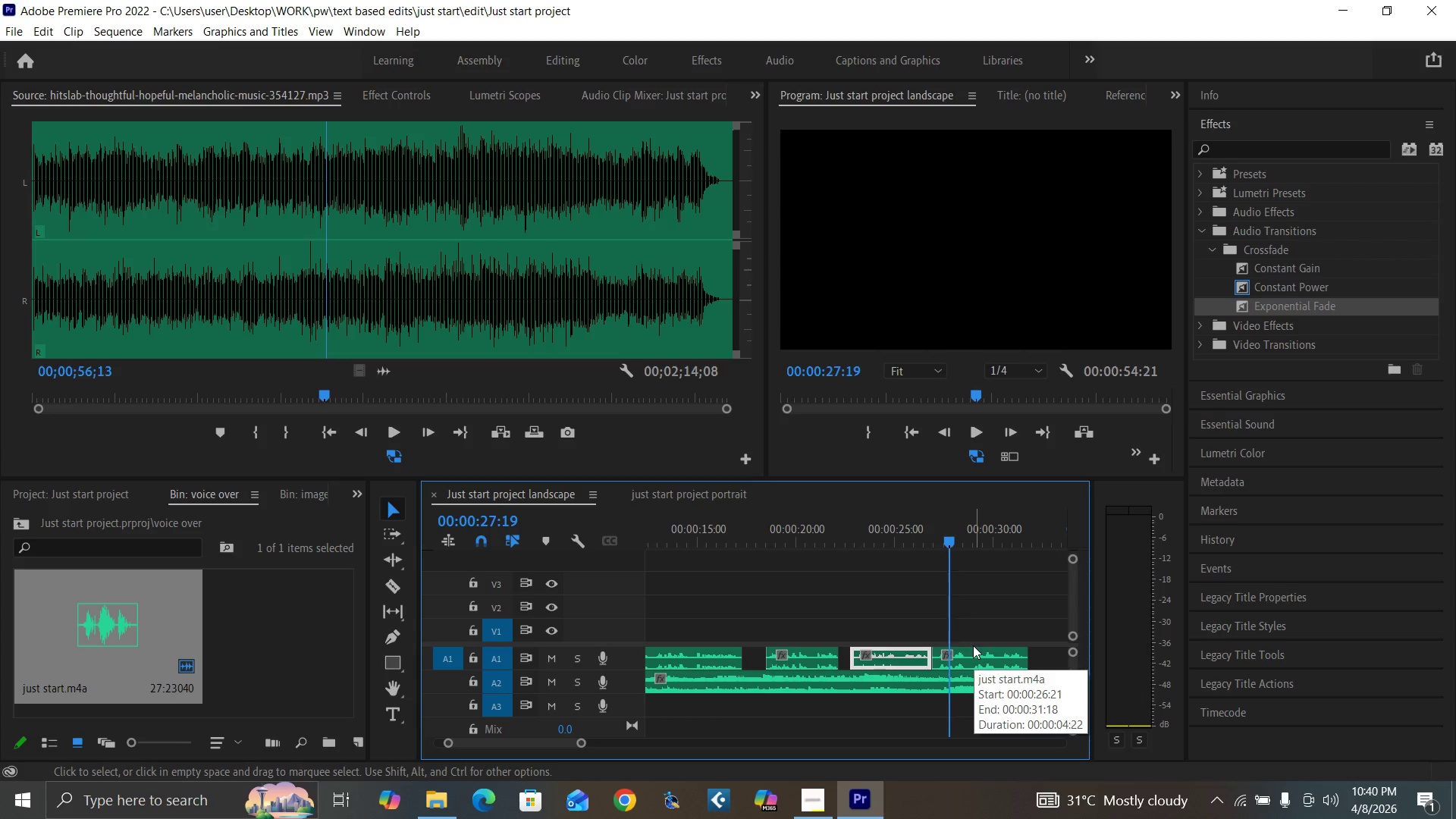 
key(ArrowRight)
 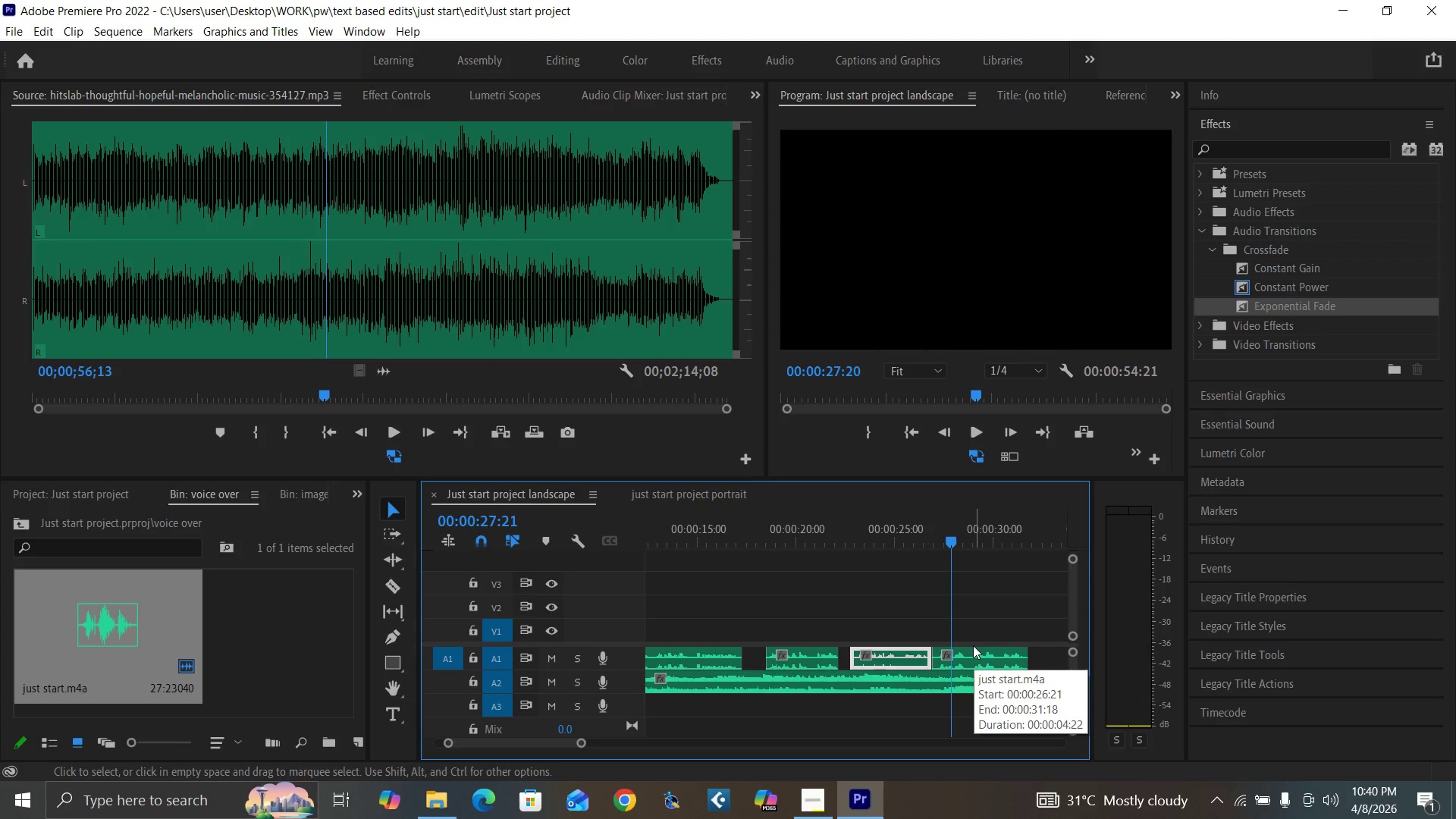 
key(ArrowRight)
 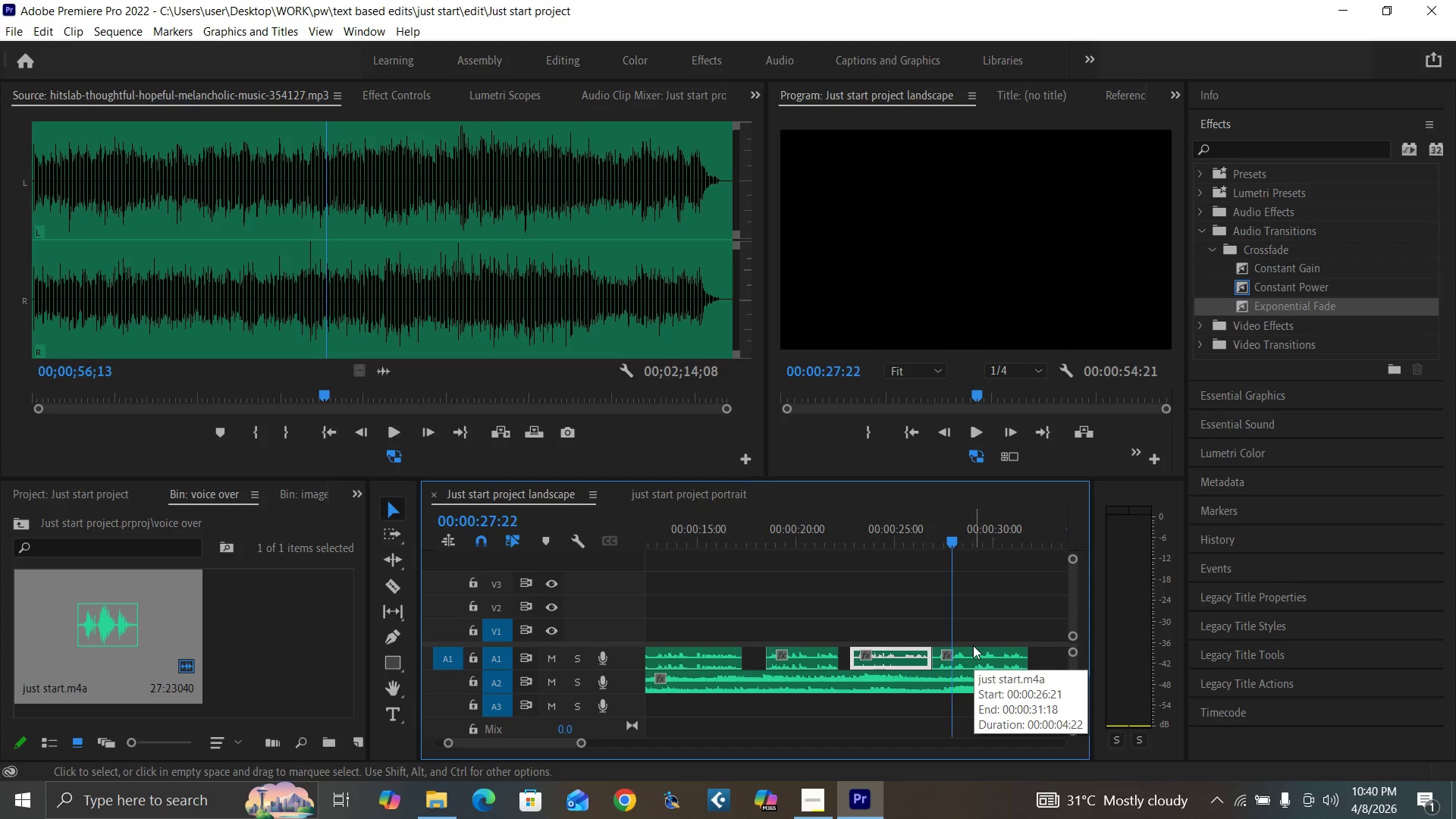 
key(ArrowRight)
 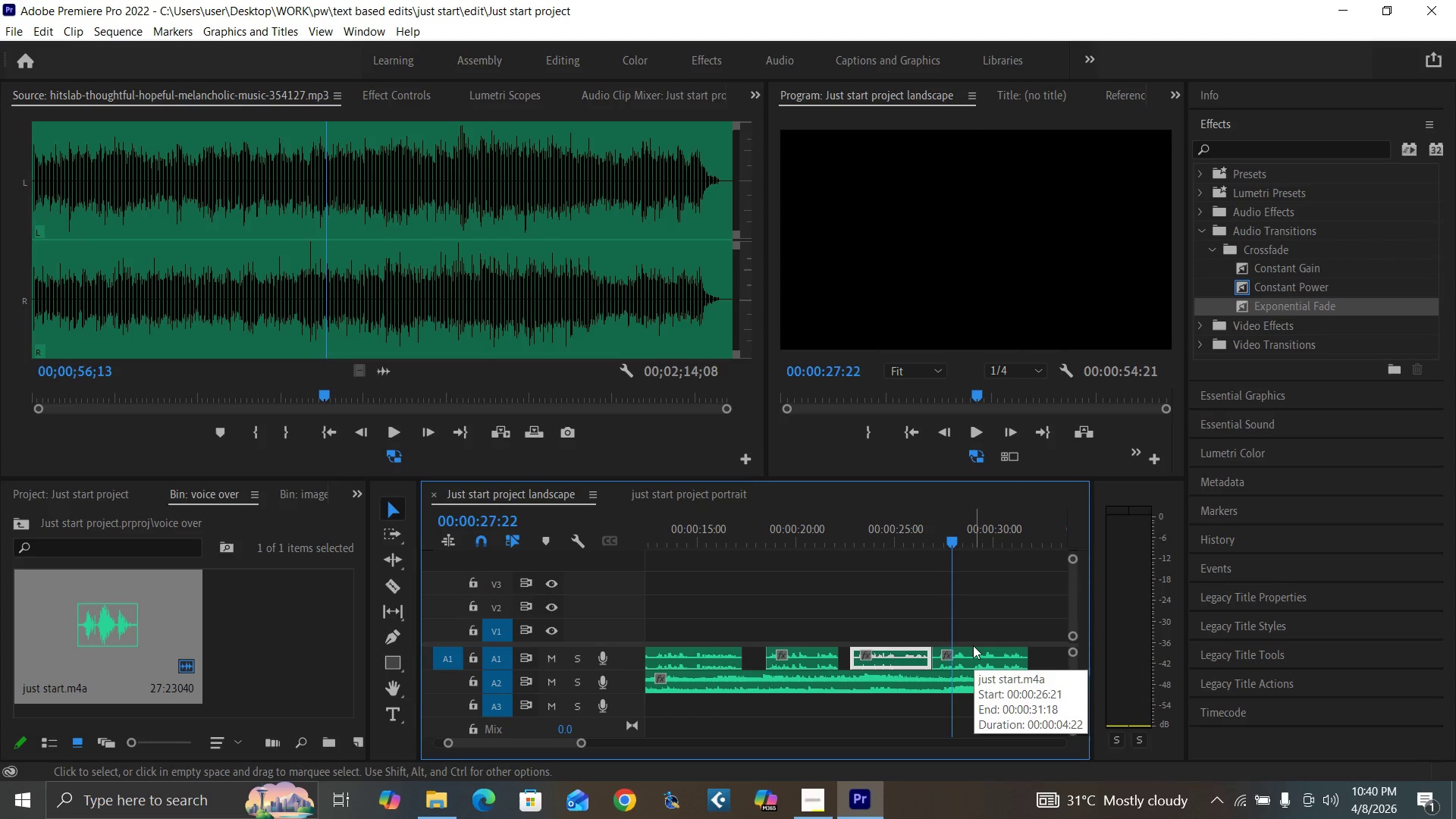 
key(ArrowRight)
 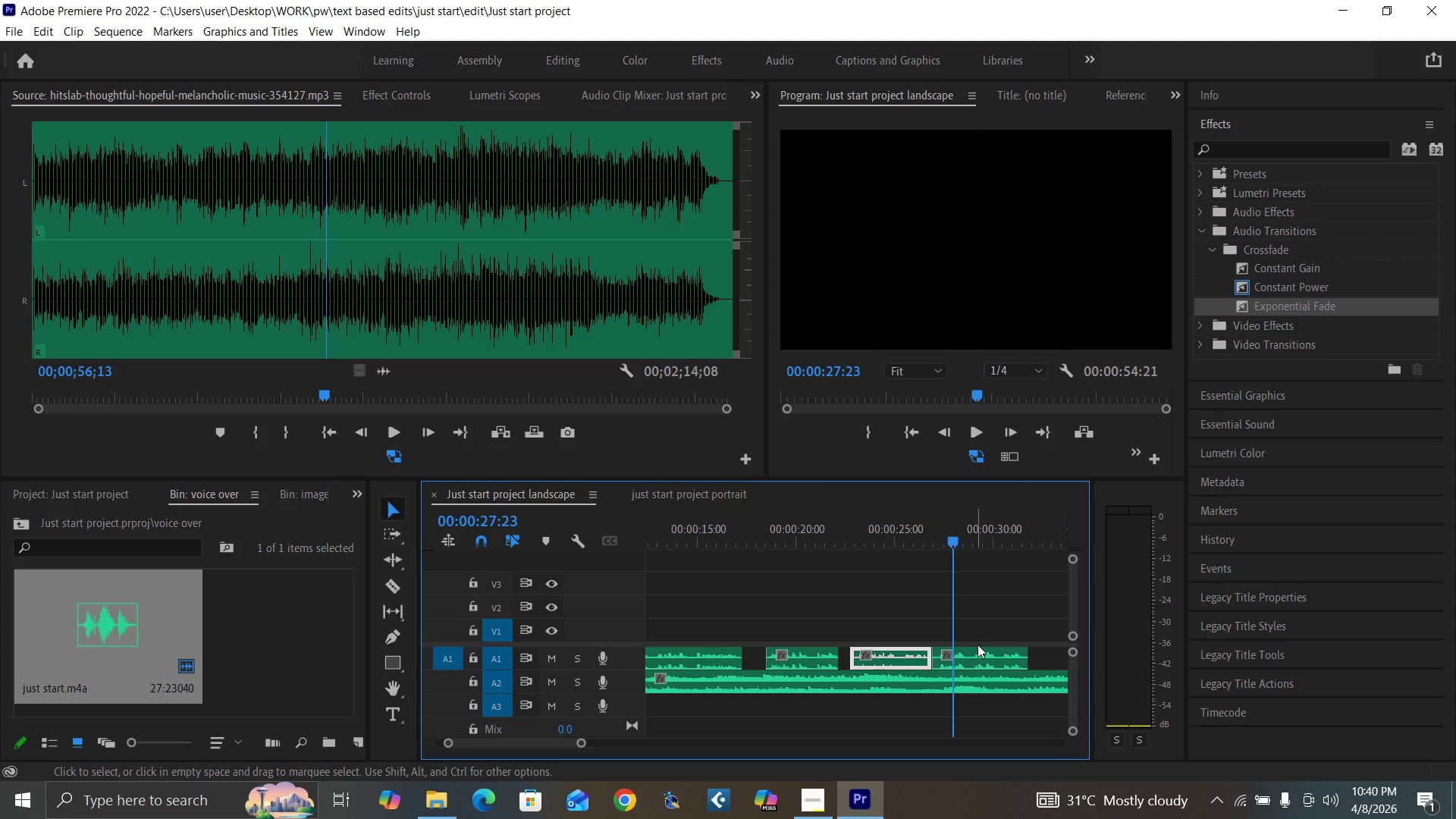 
key(Equal)
 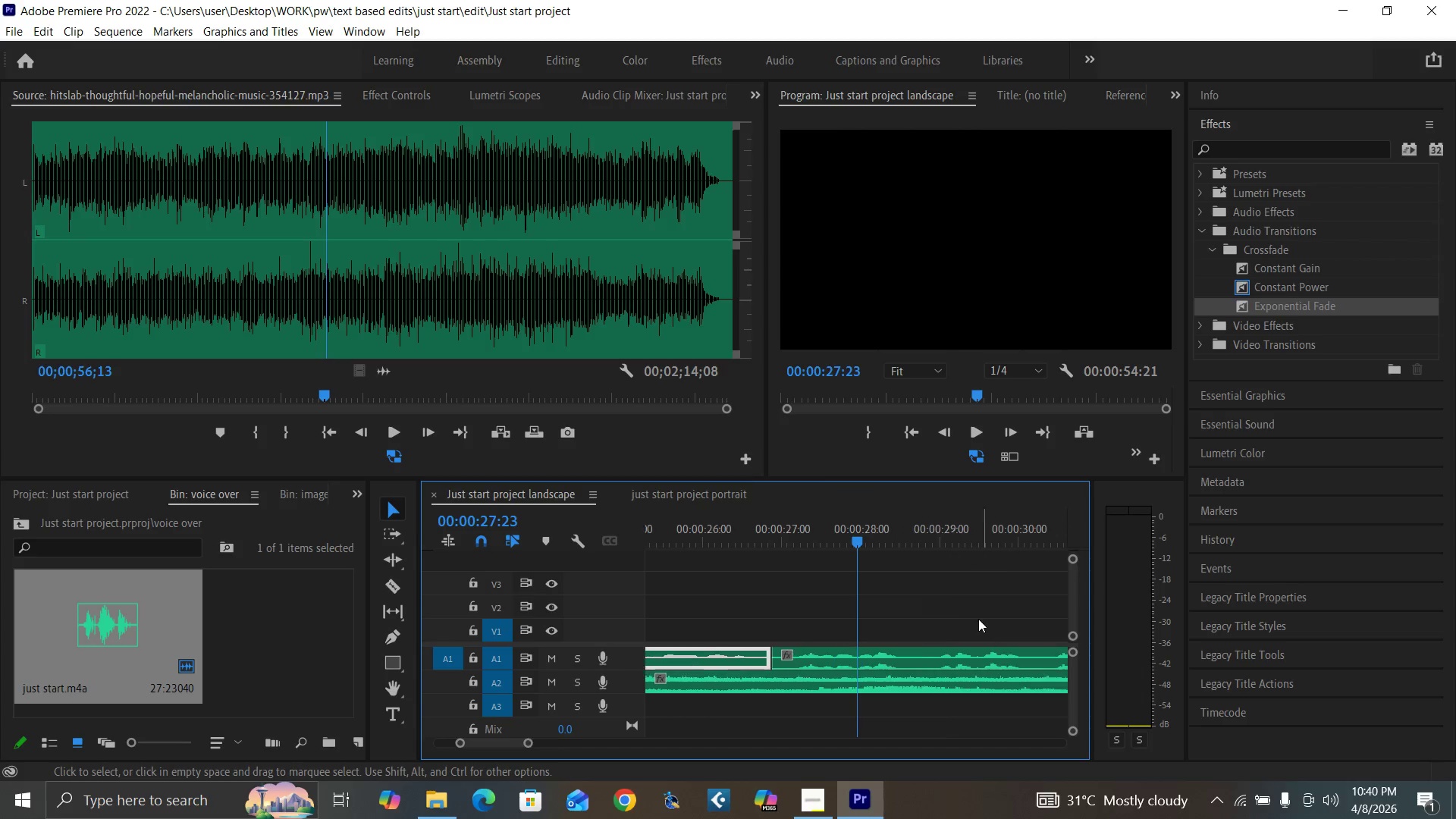 
key(Equal)
 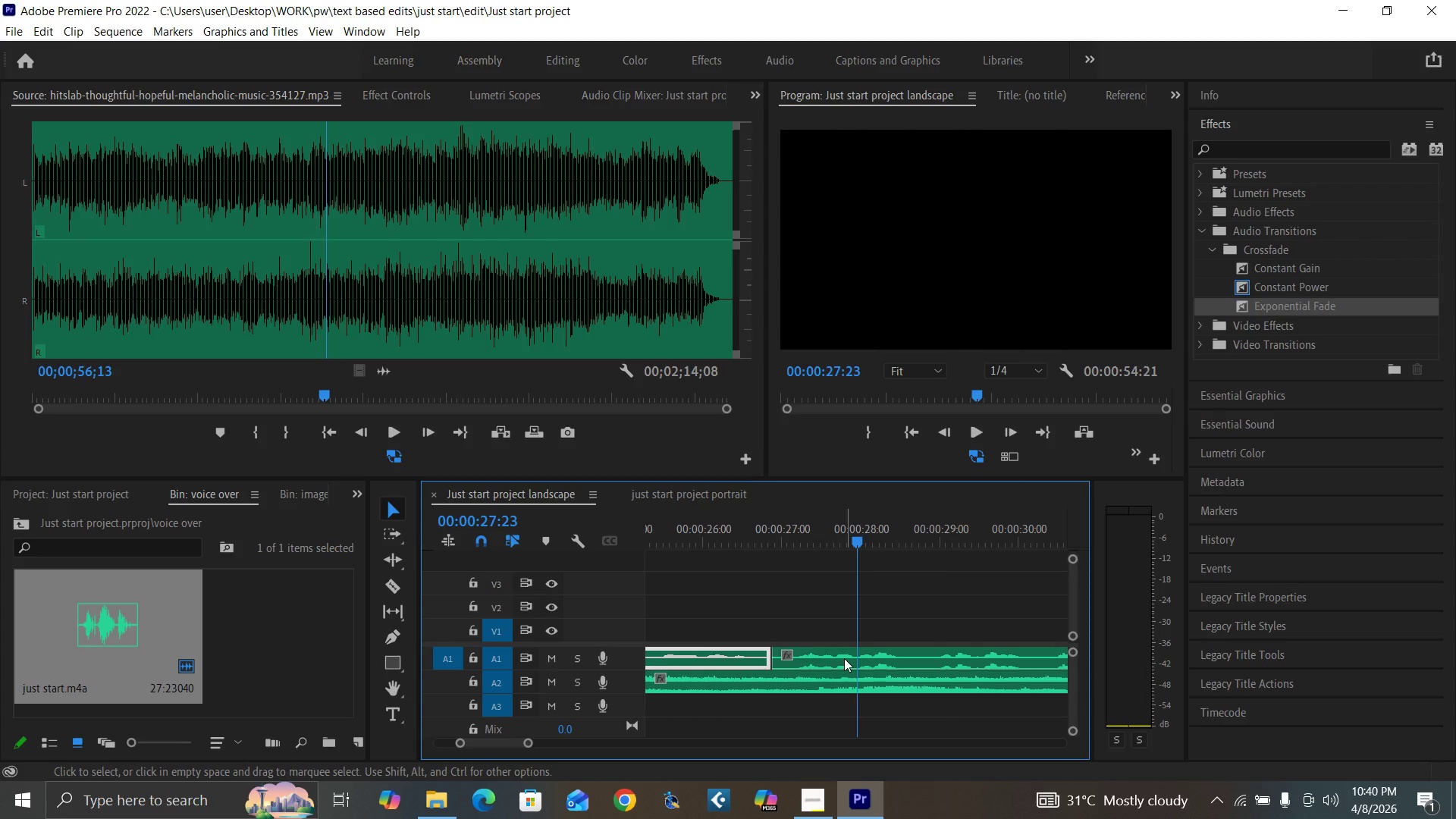 
left_click_drag(start_coordinate=[836, 661], to_coordinate=[888, 661])
 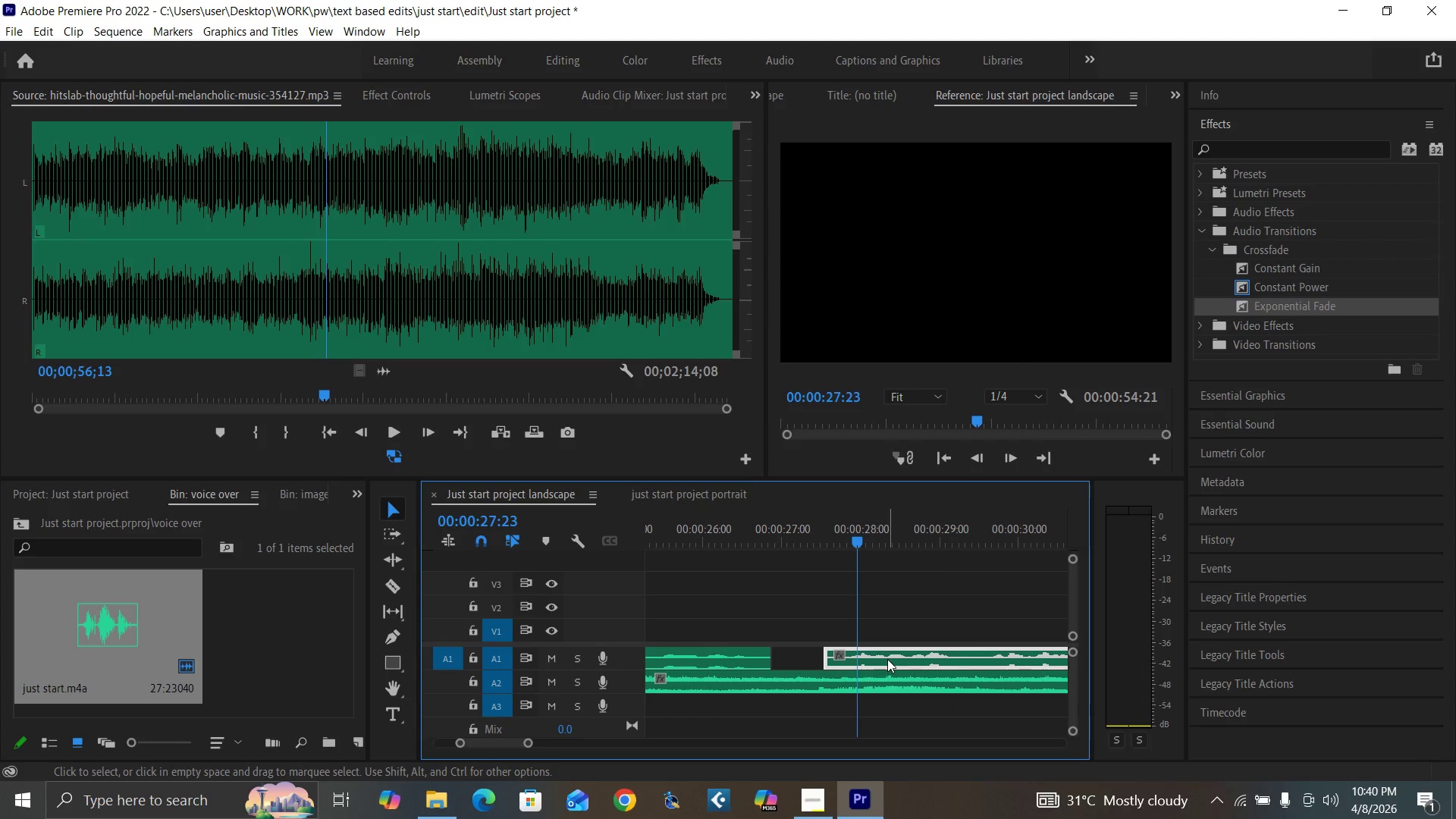 
key(Equal)
 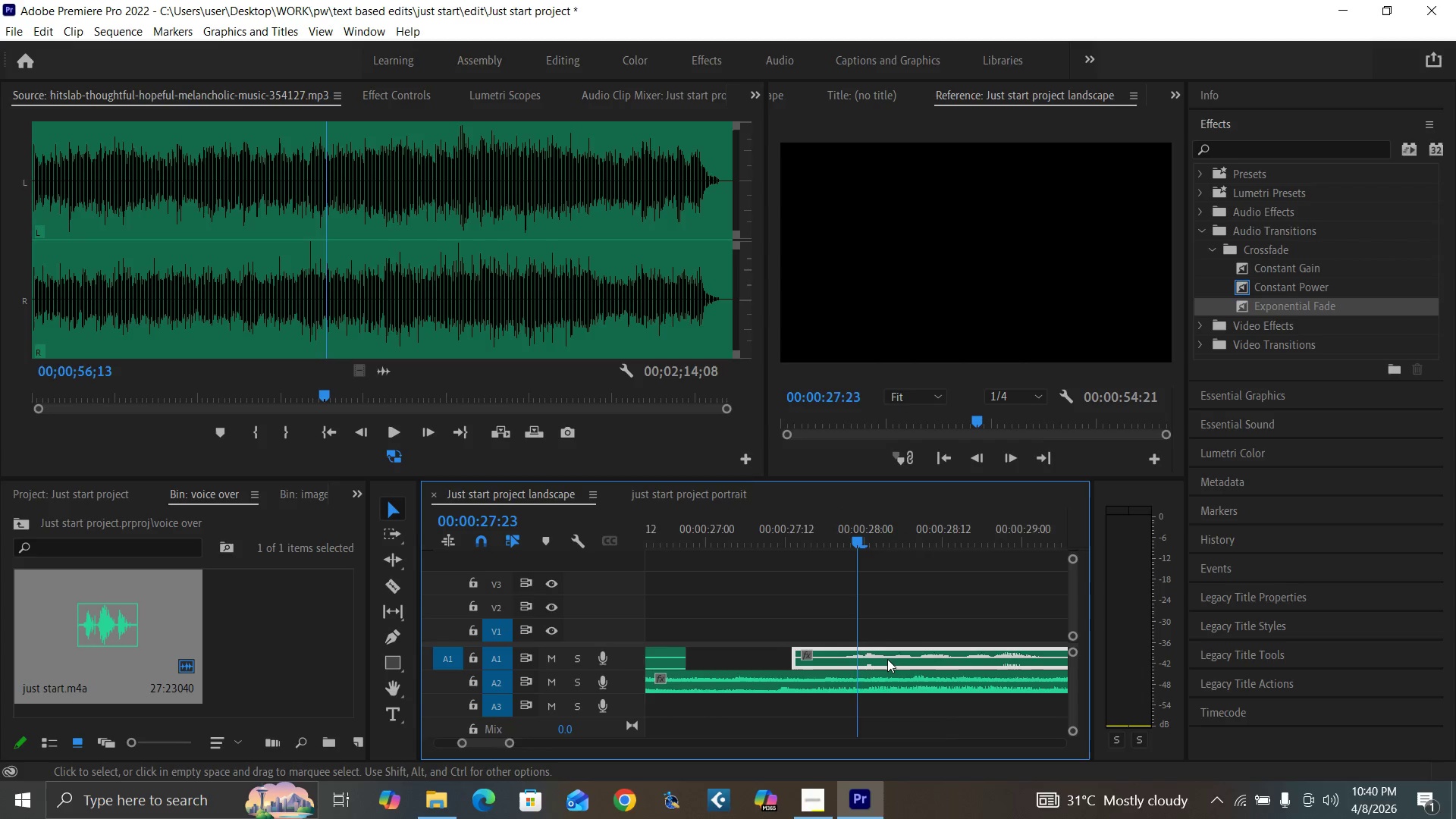 
key(Equal)
 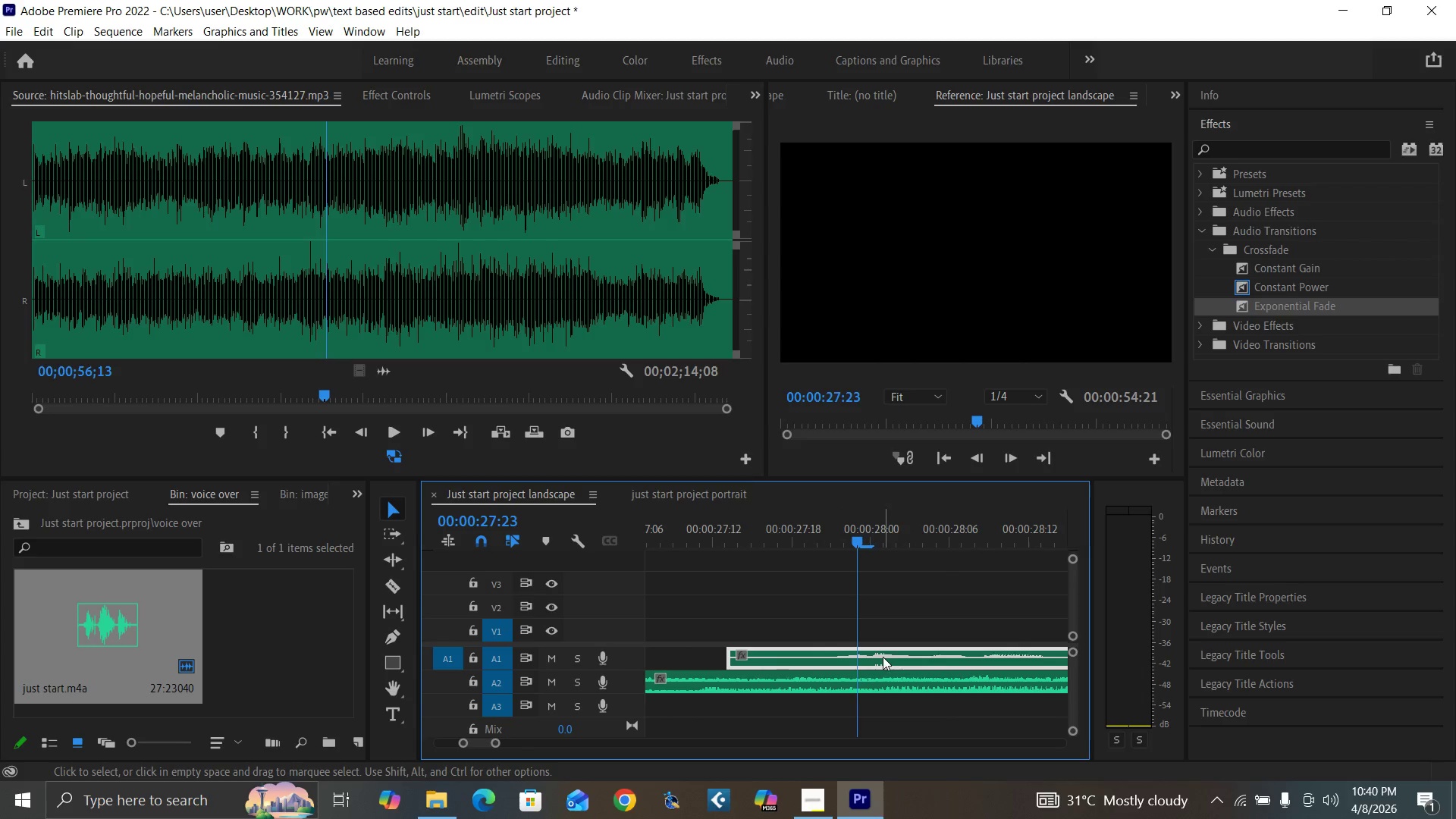 
left_click_drag(start_coordinate=[883, 657], to_coordinate=[897, 661])
 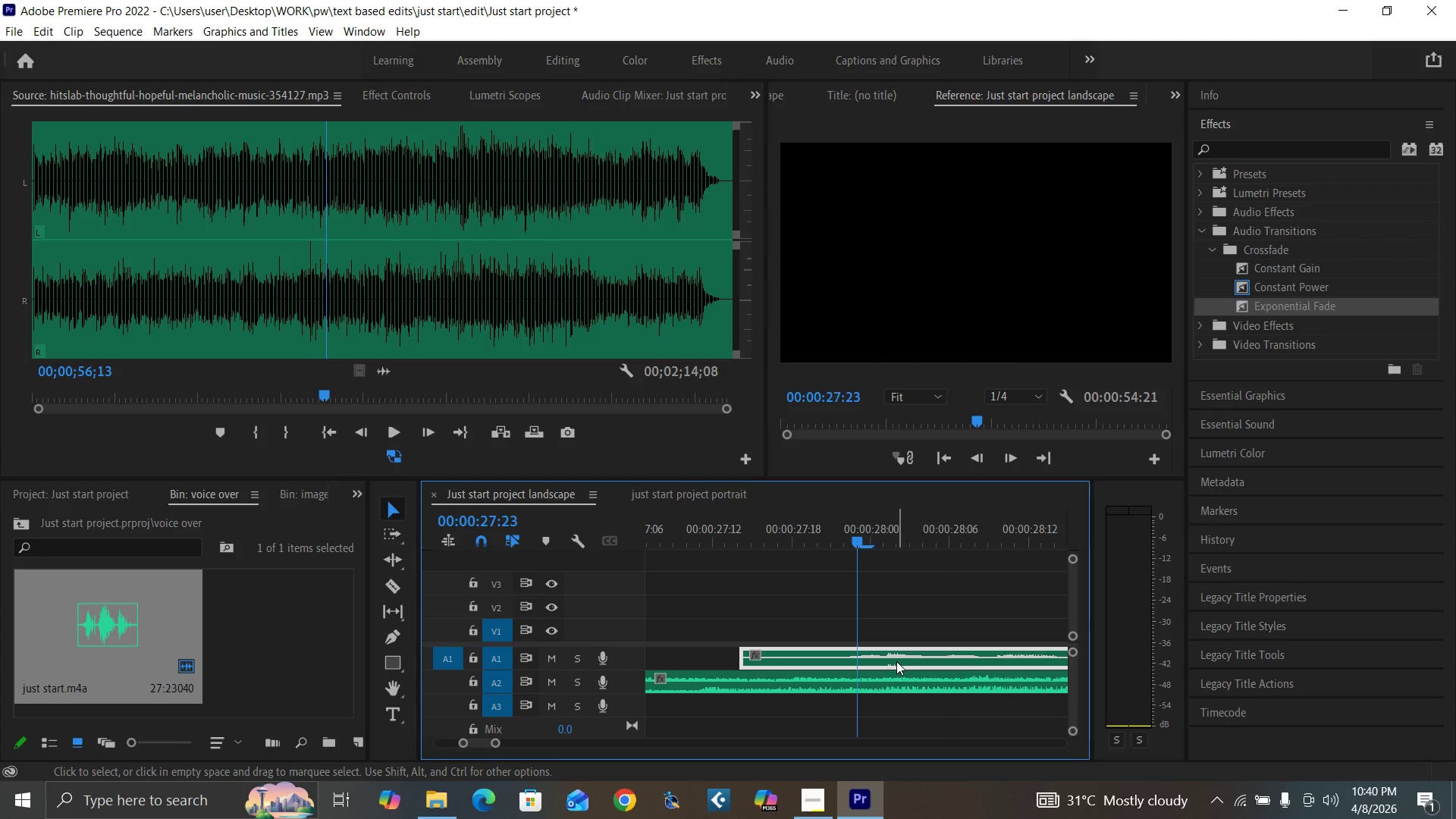 
left_click_drag(start_coordinate=[896, 661], to_coordinate=[908, 664])
 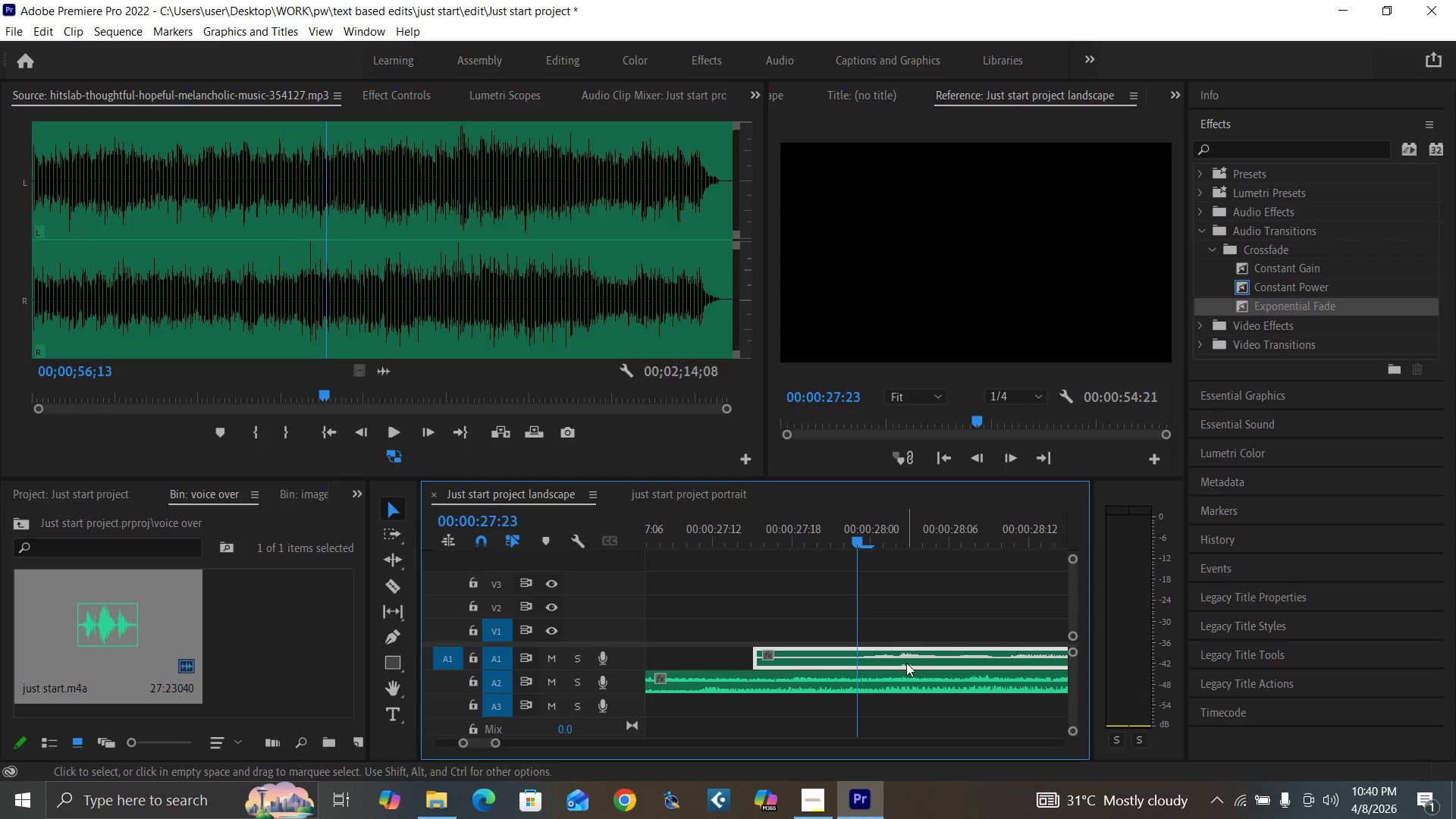 
key(Minus)
 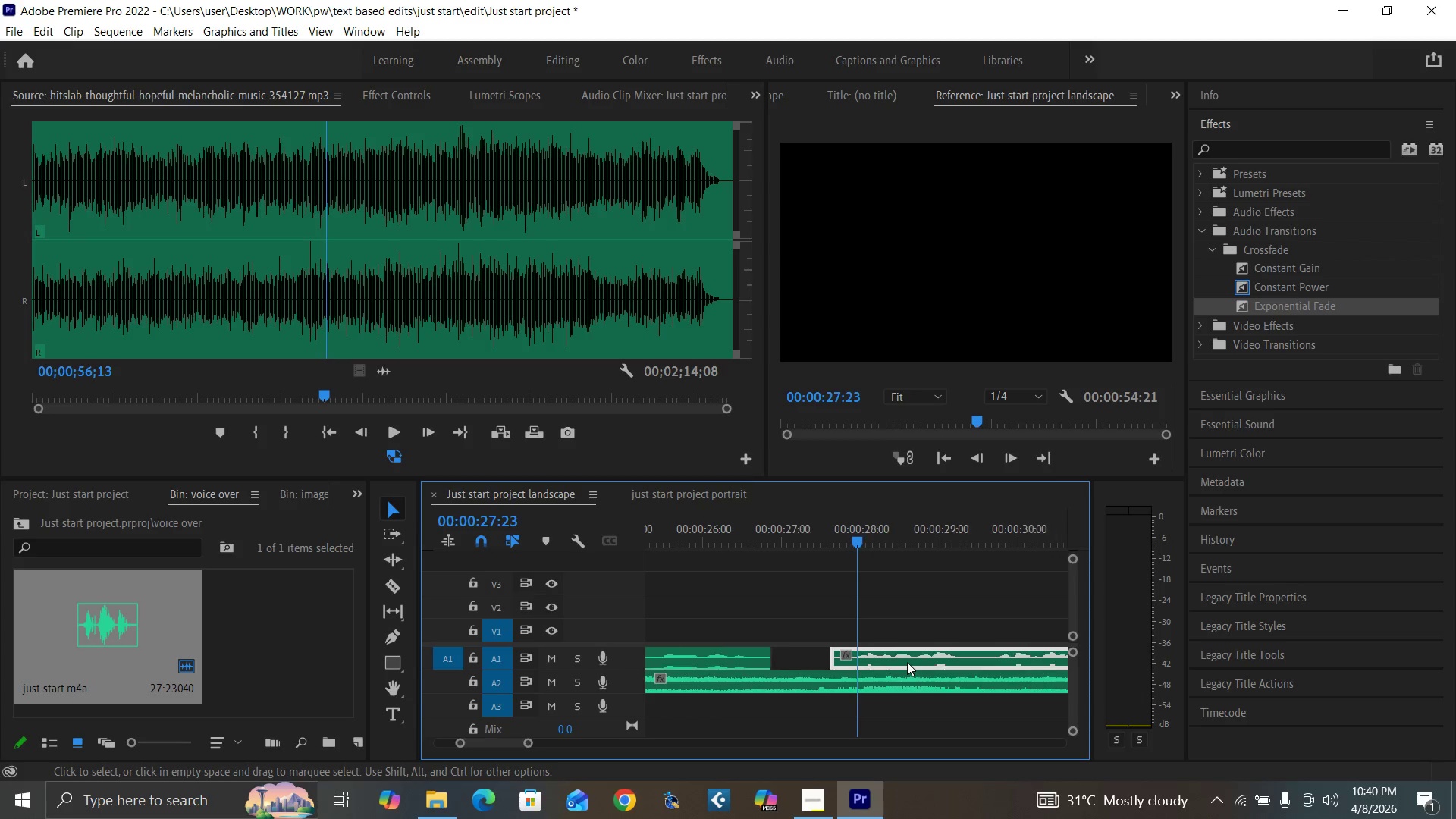 
key(Minus)
 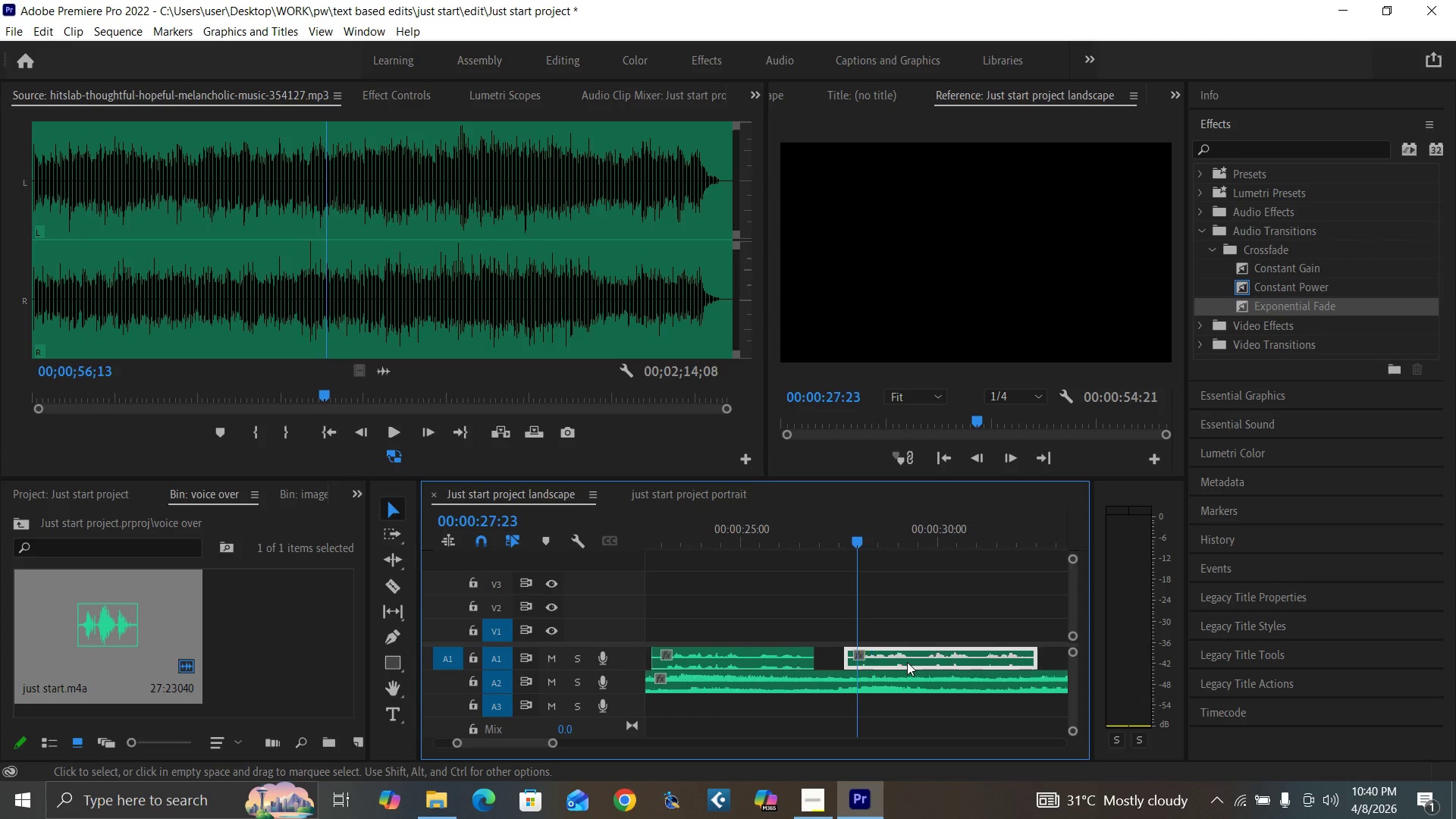 
key(Minus)
 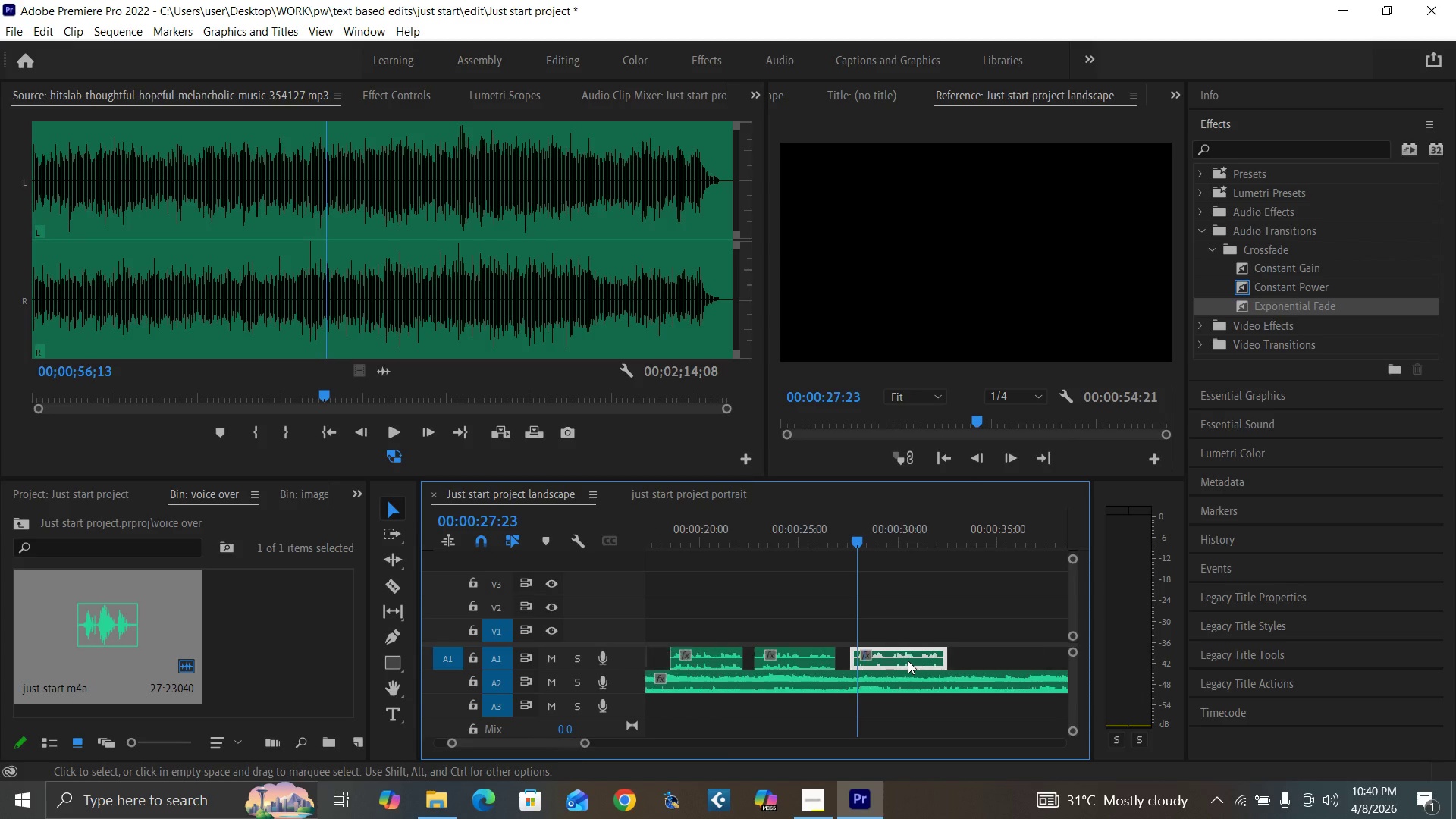 
key(Minus)
 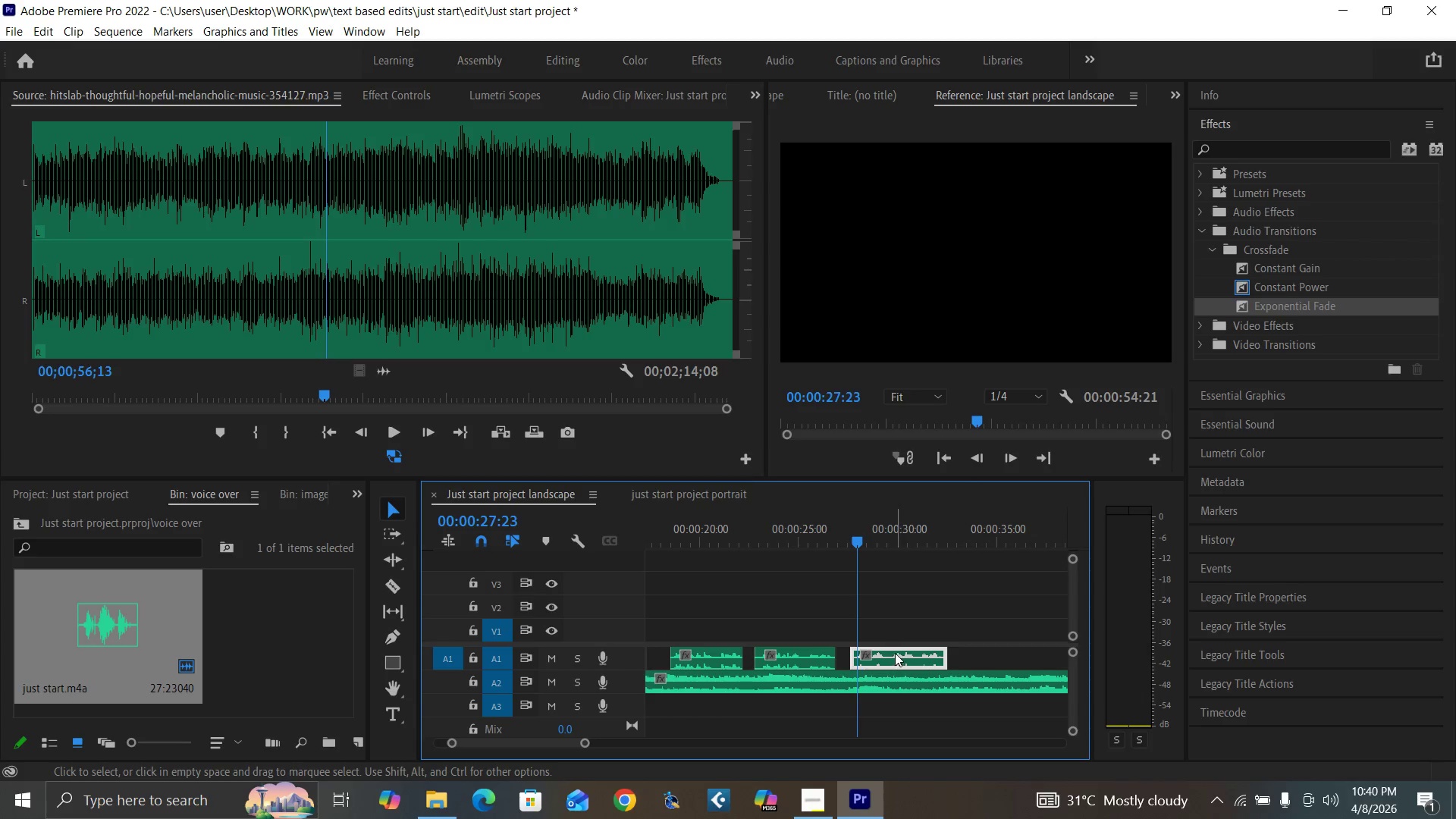 
key(Control+S)
 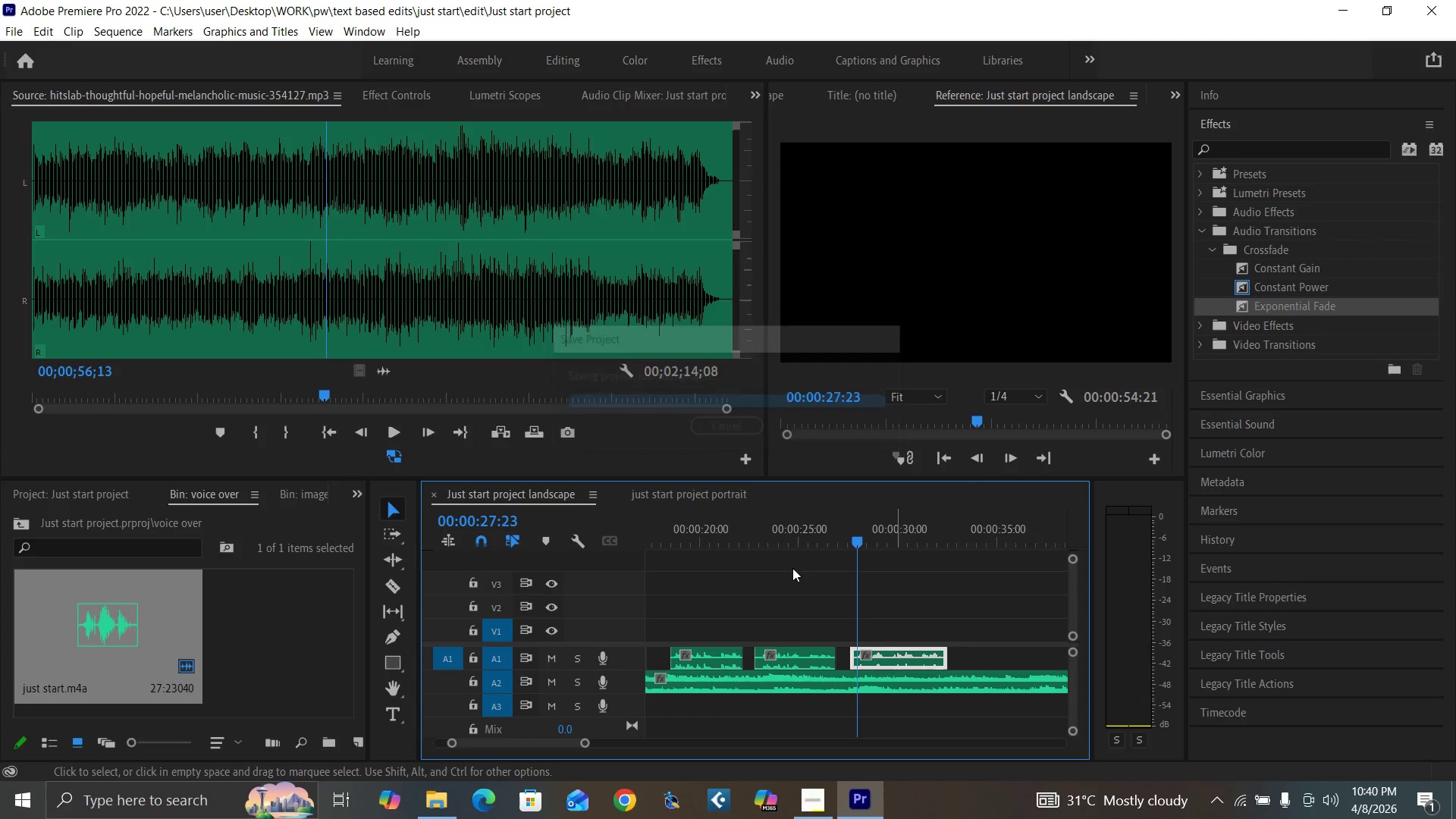 
key(Control+S)
 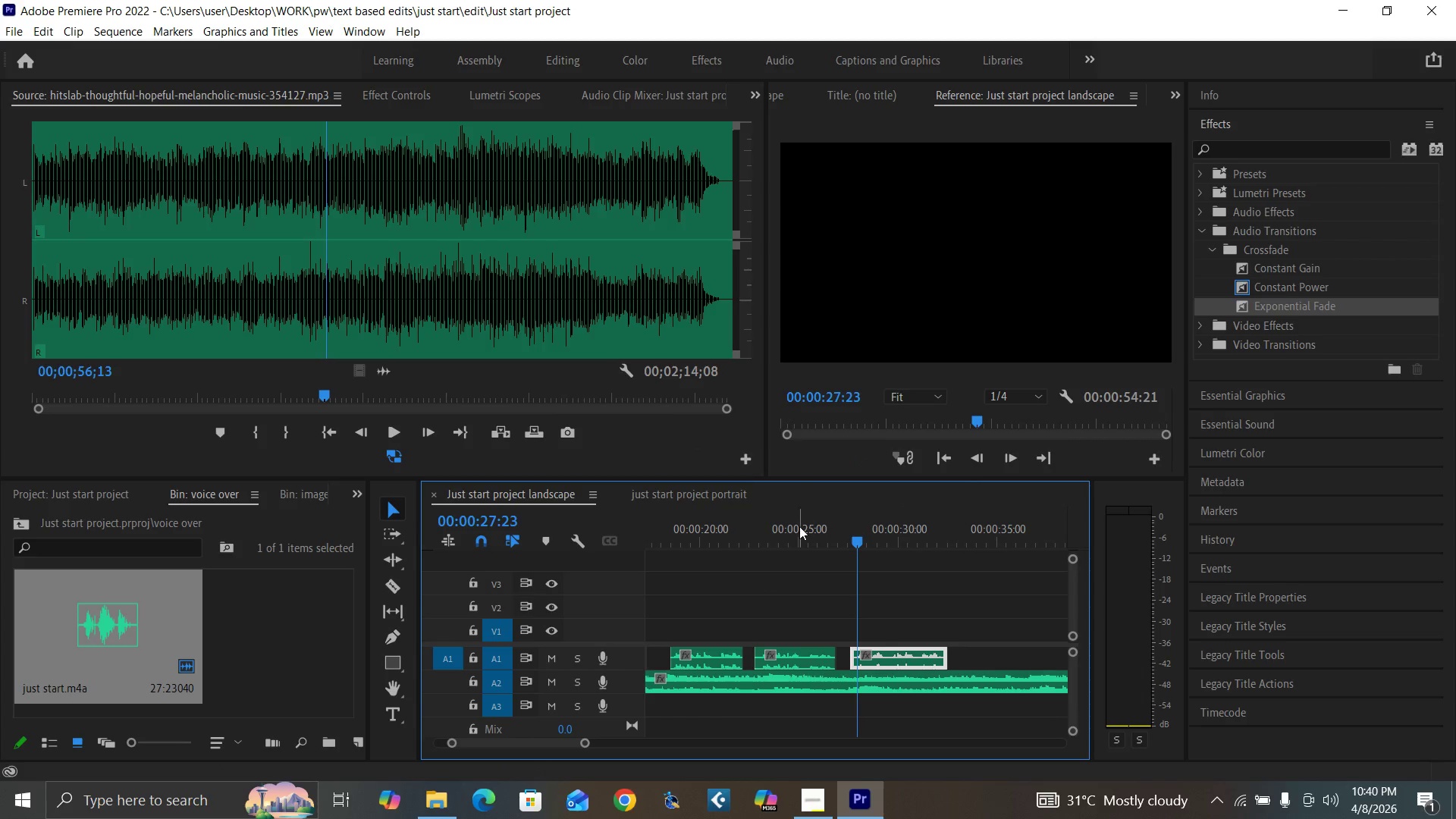 
left_click([786, 539])
 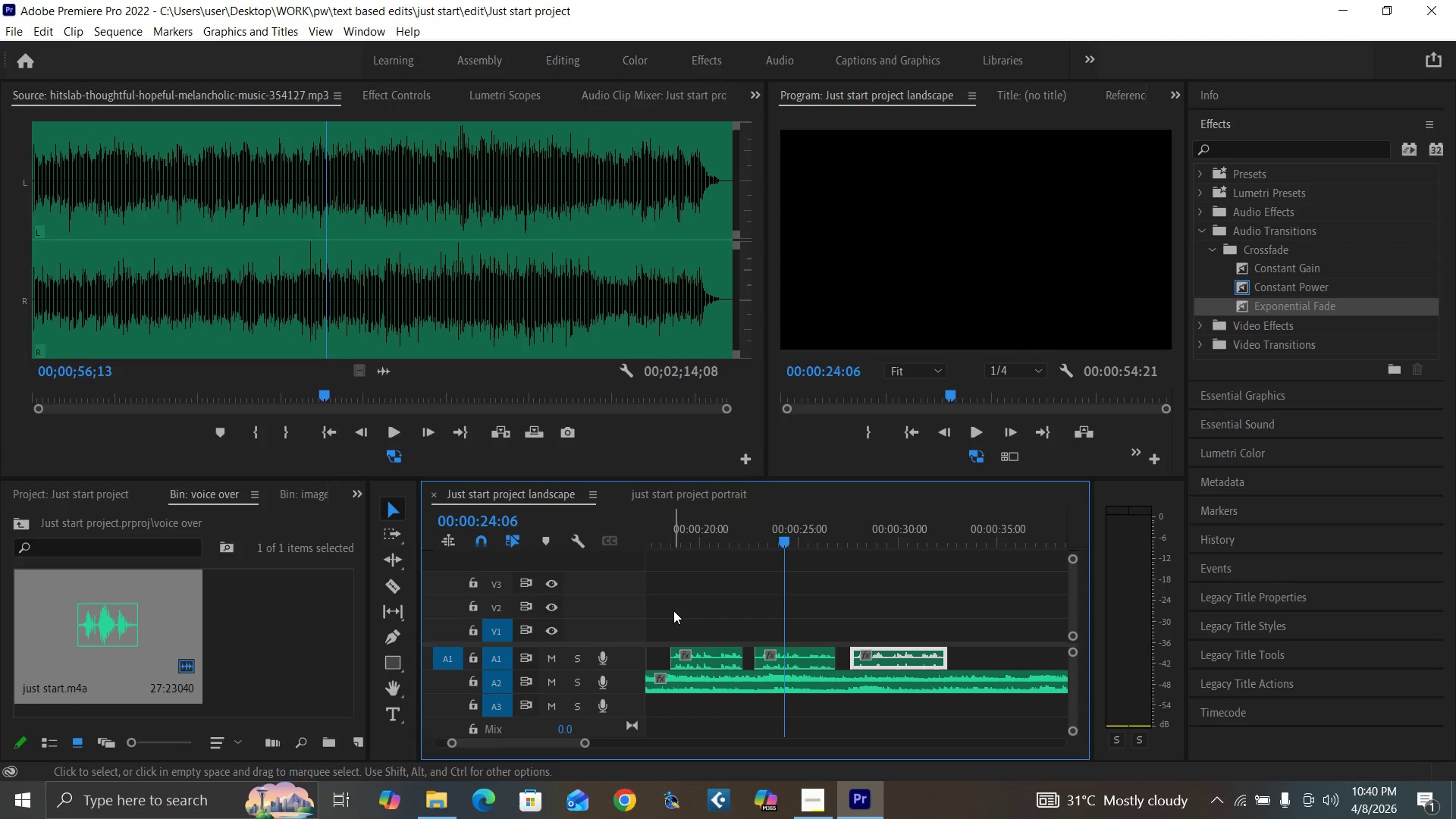 
left_click([679, 539])
 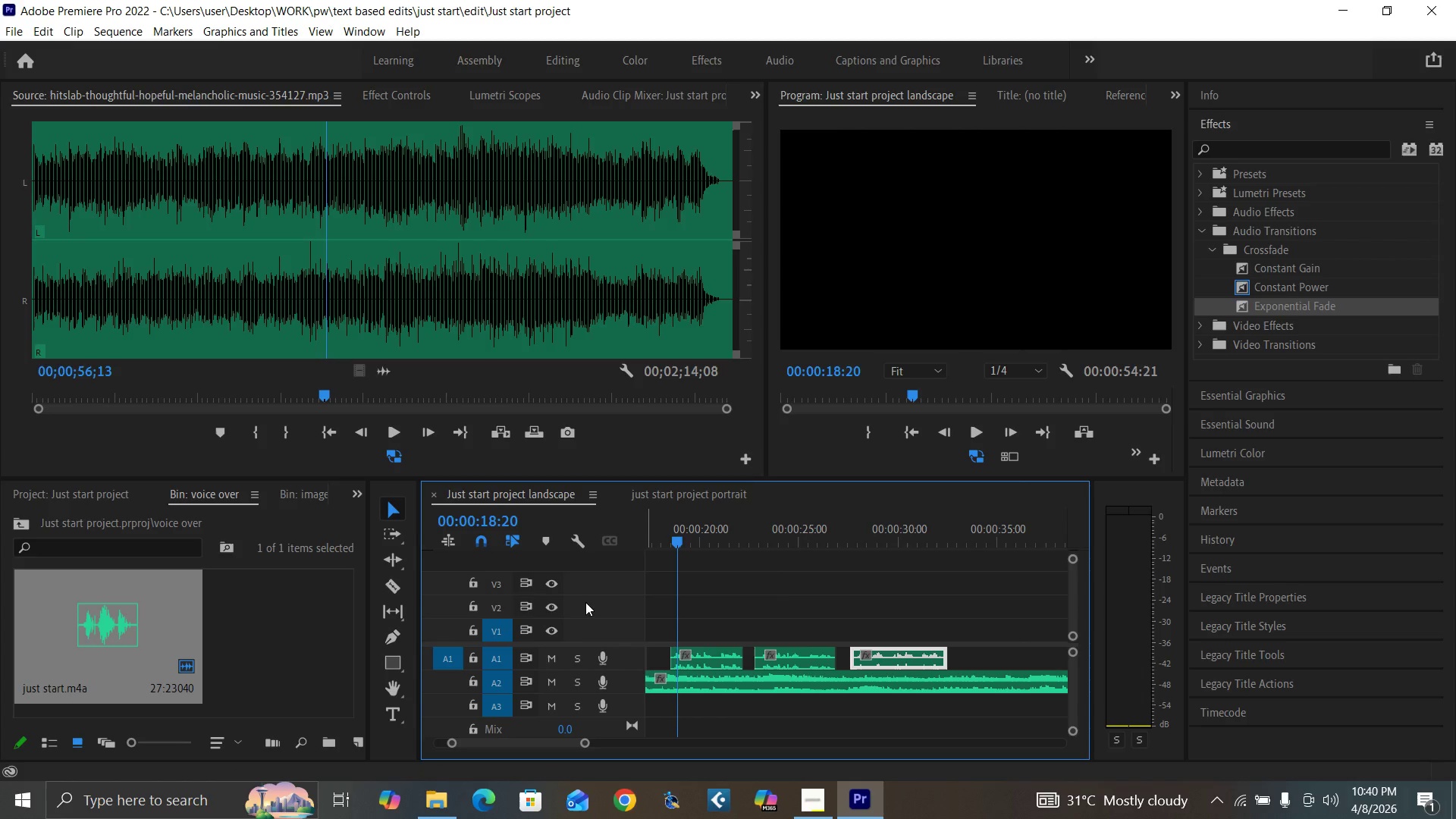 
key(Control+S)
 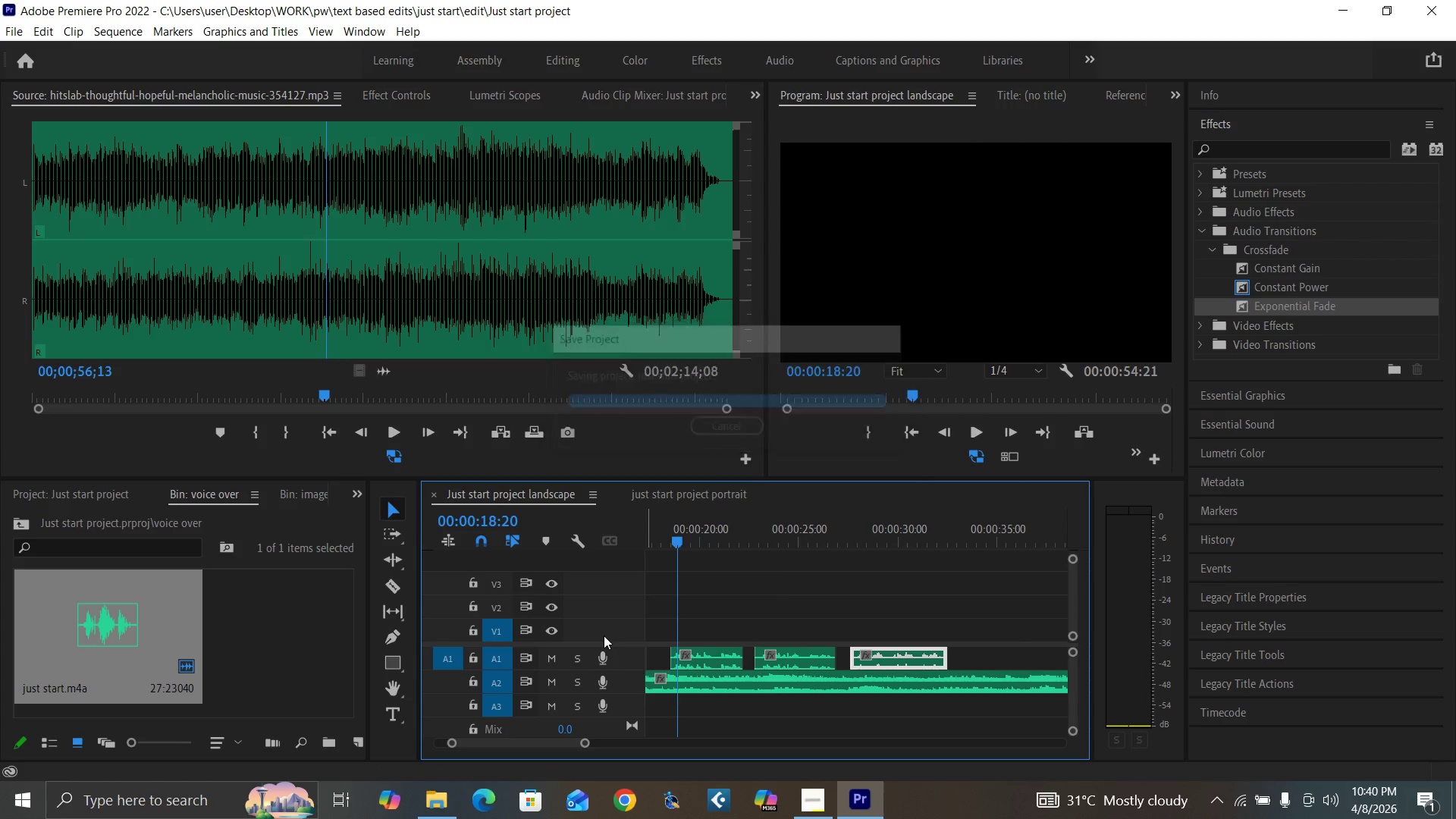 
key(Space)
 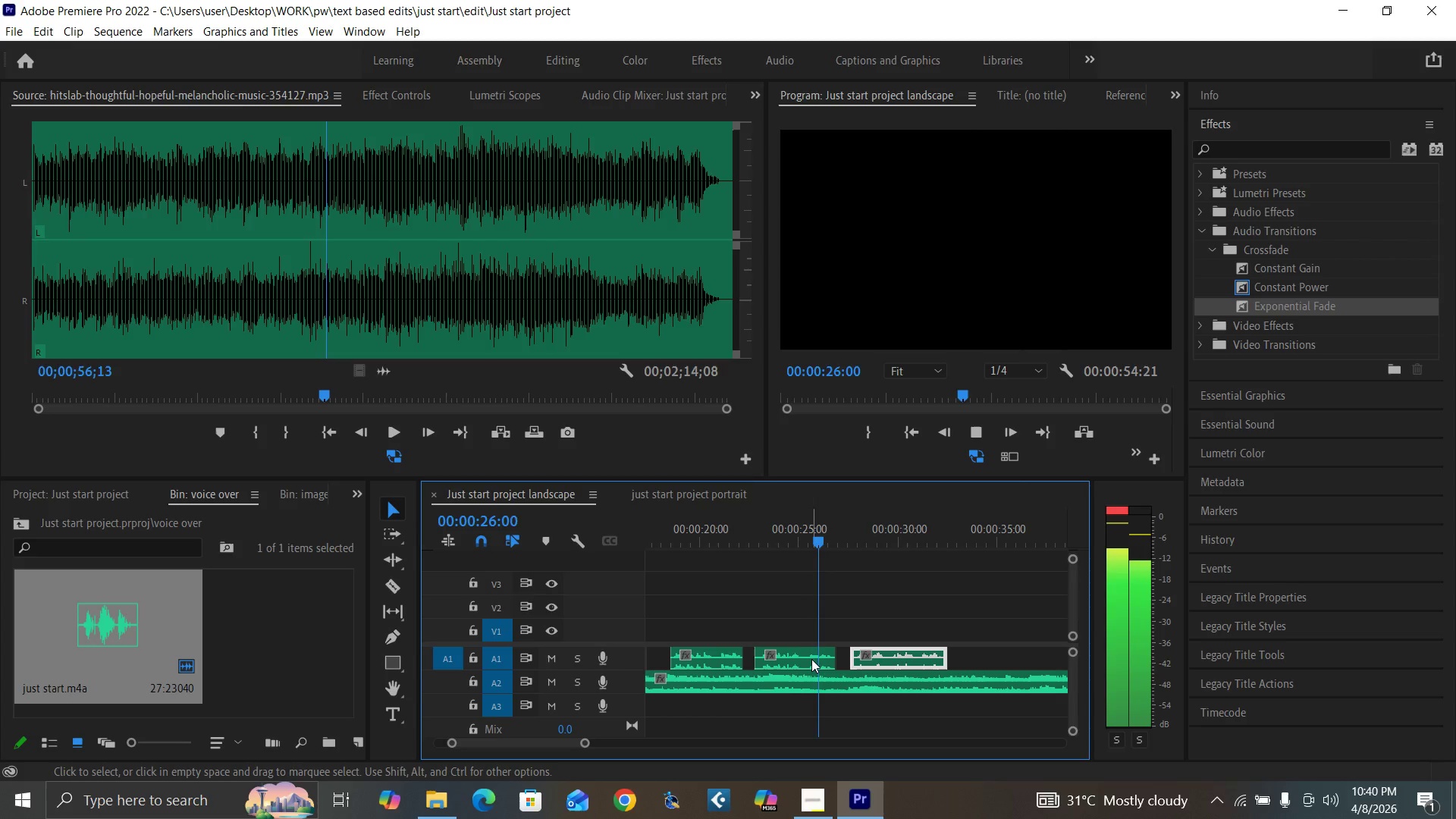 
wait(12.19)
 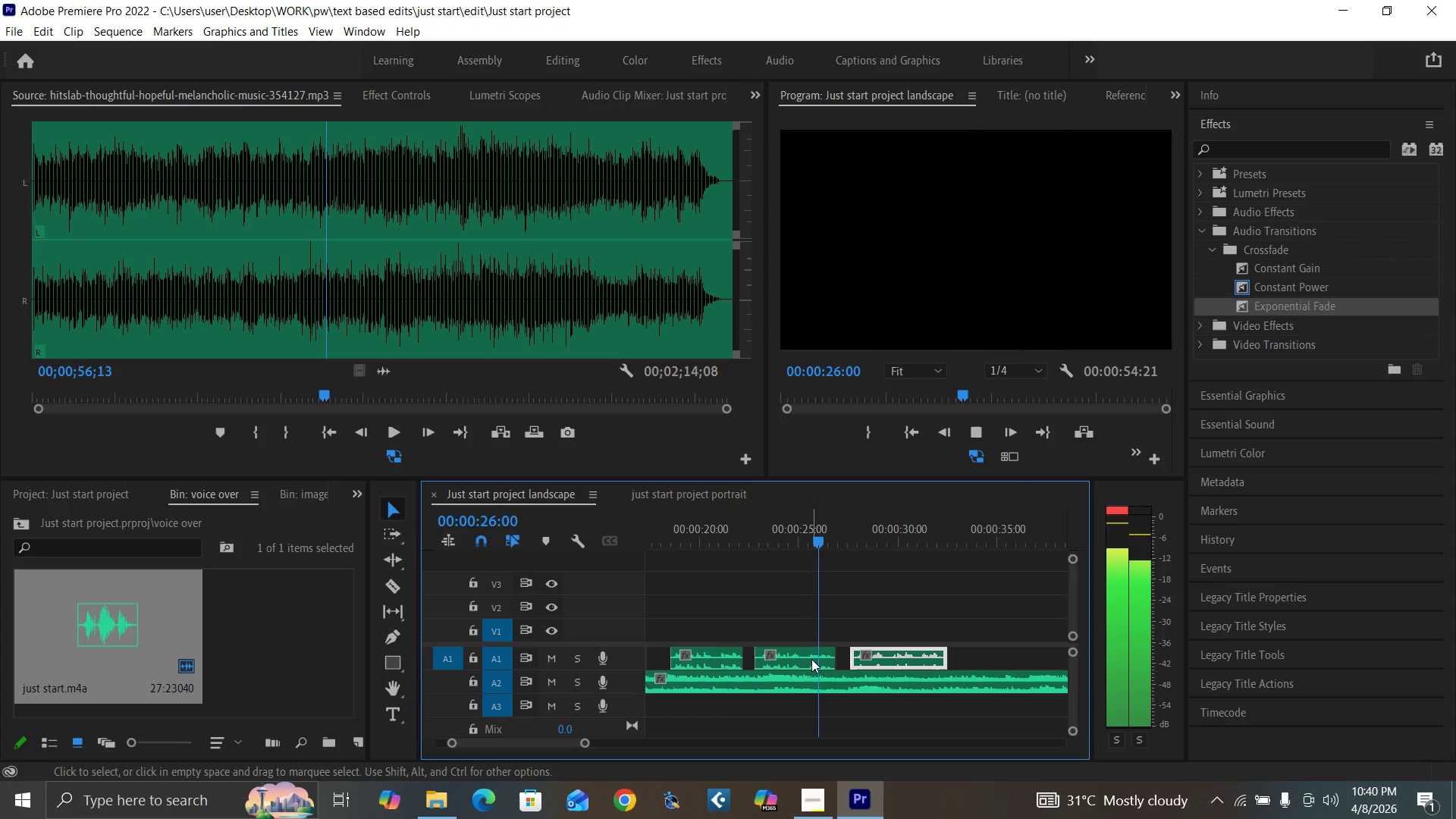 
key(Space)
 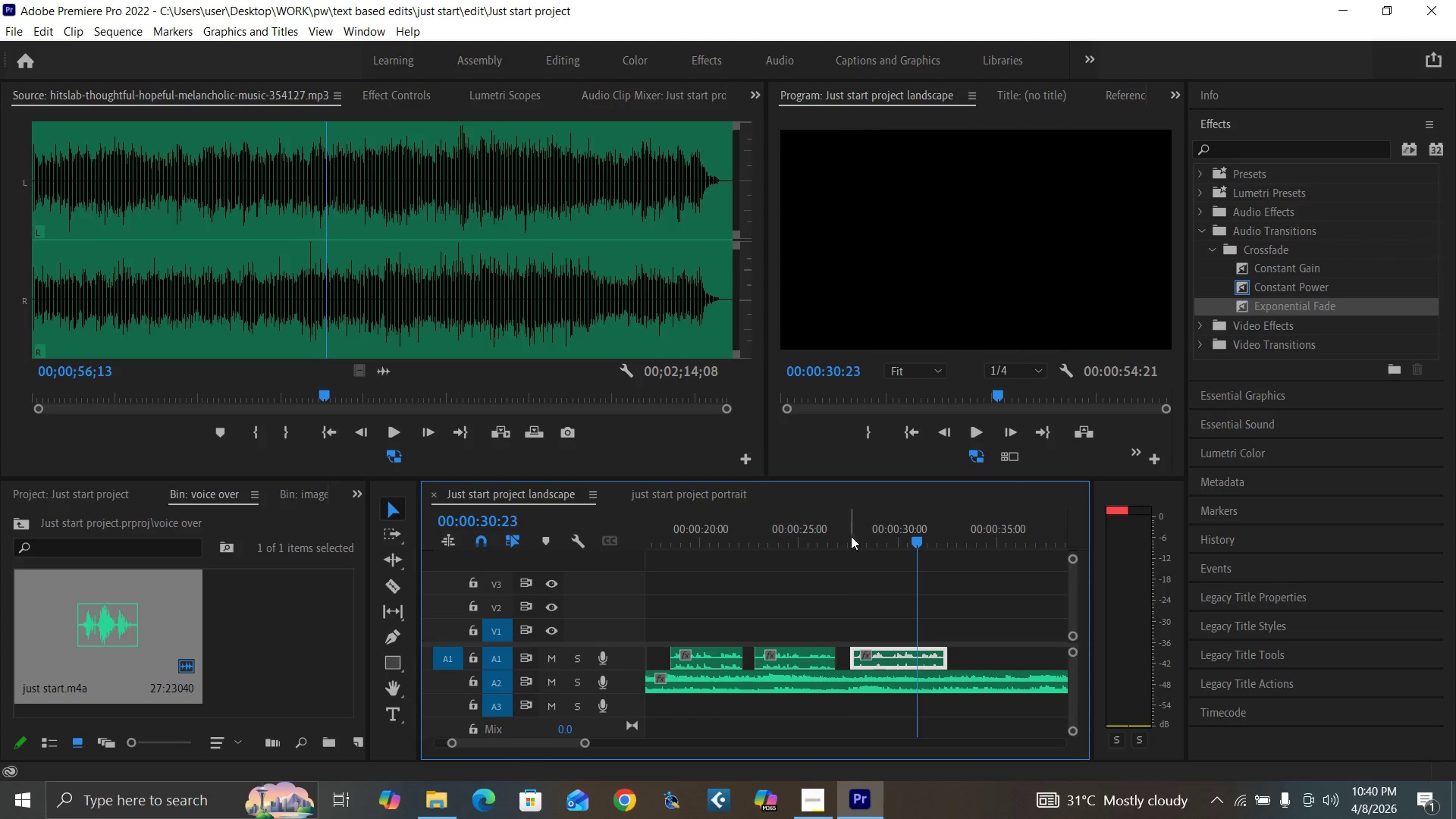 
left_click([851, 536])
 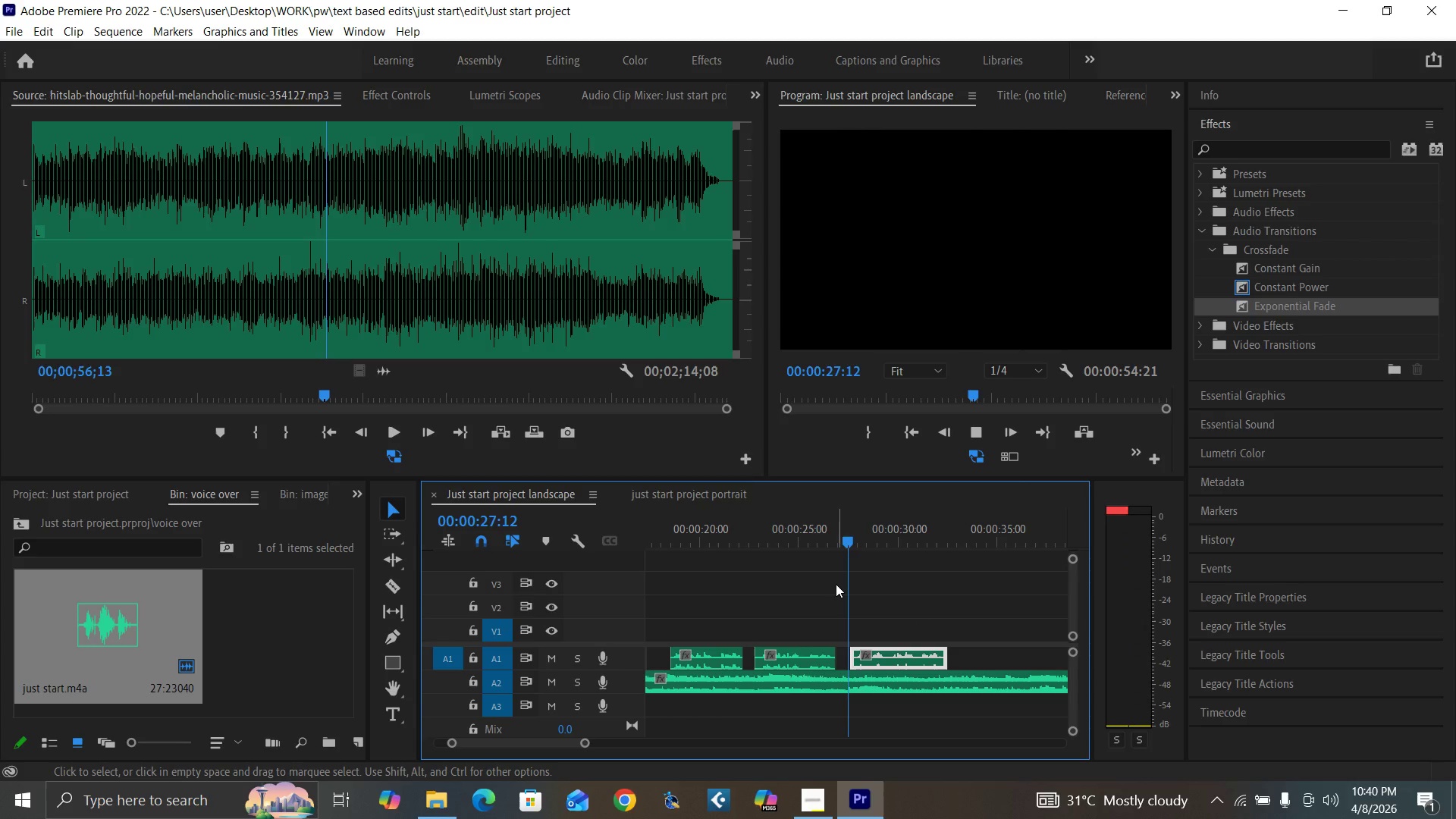 
key(Space)
 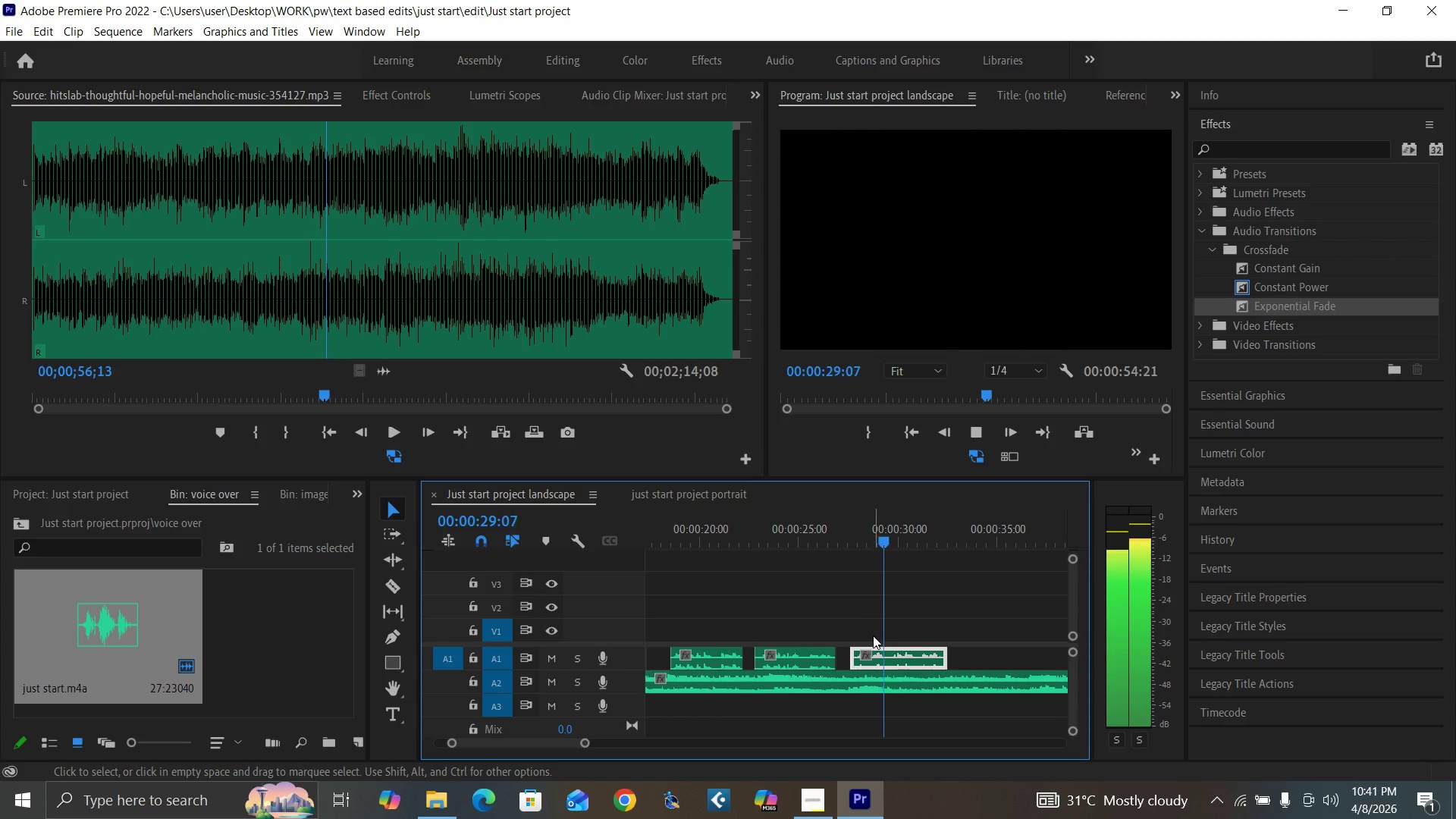 
key(Space)
 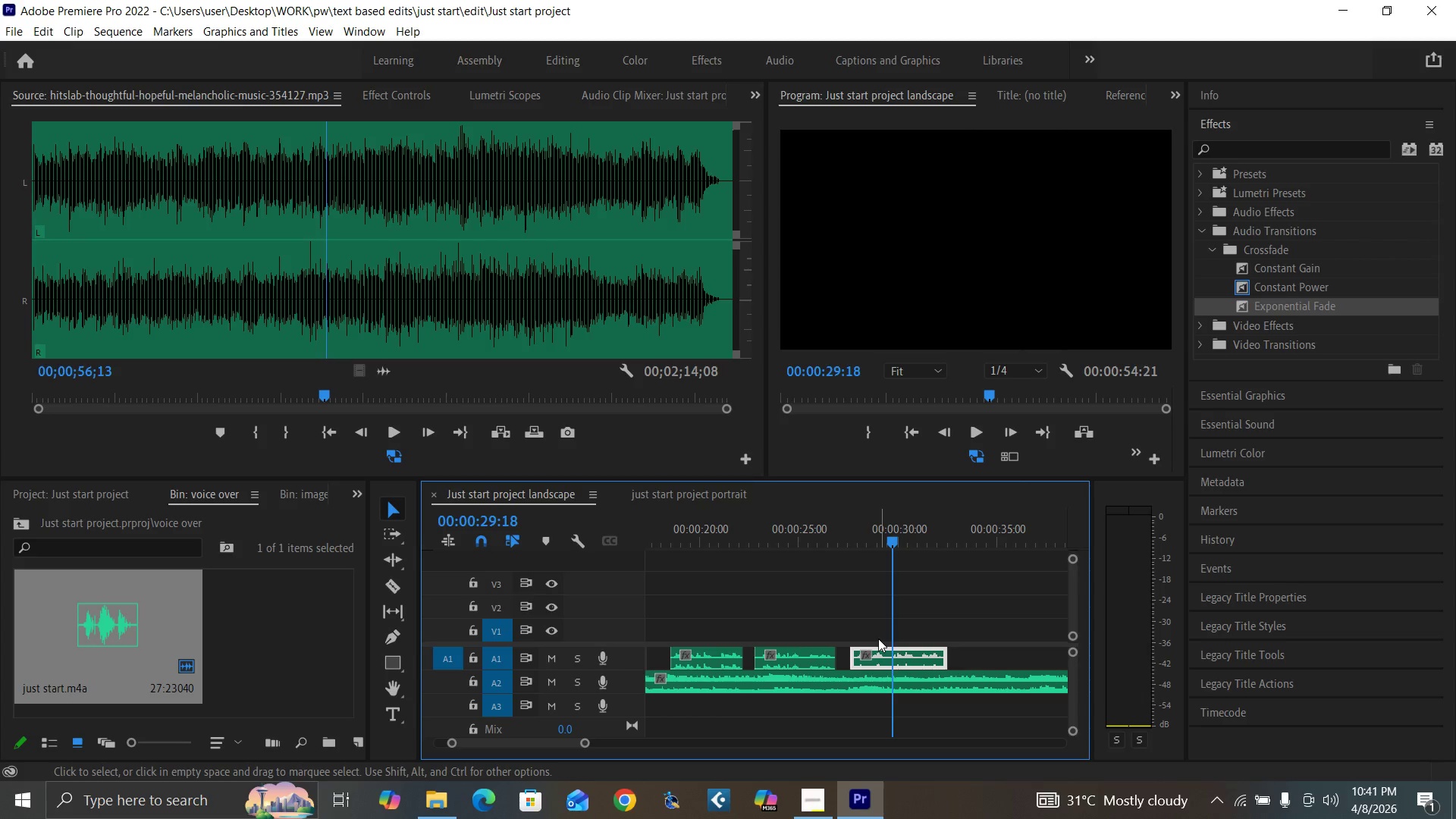 
key(ArrowRight)
 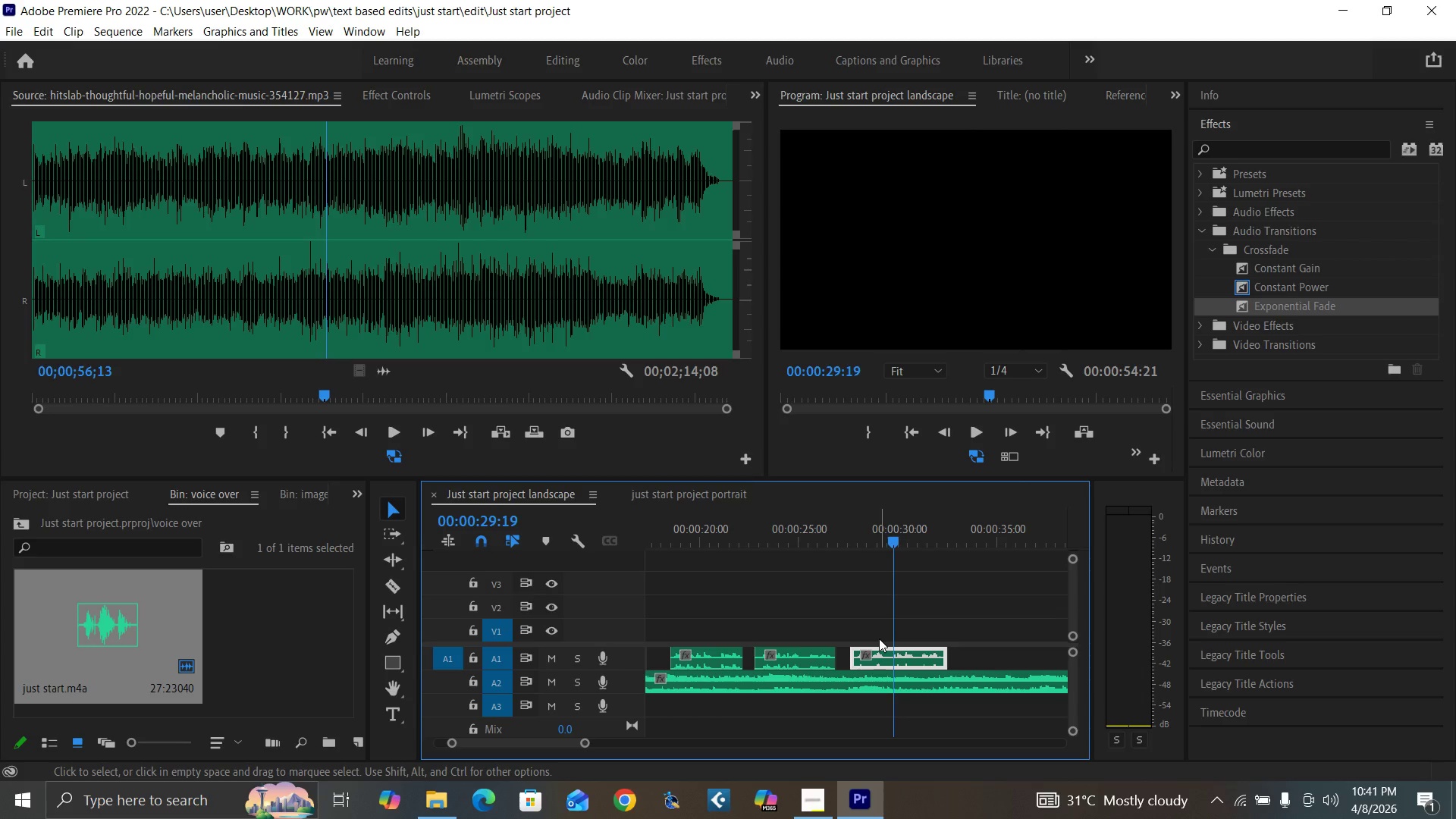 
key(ArrowRight)
 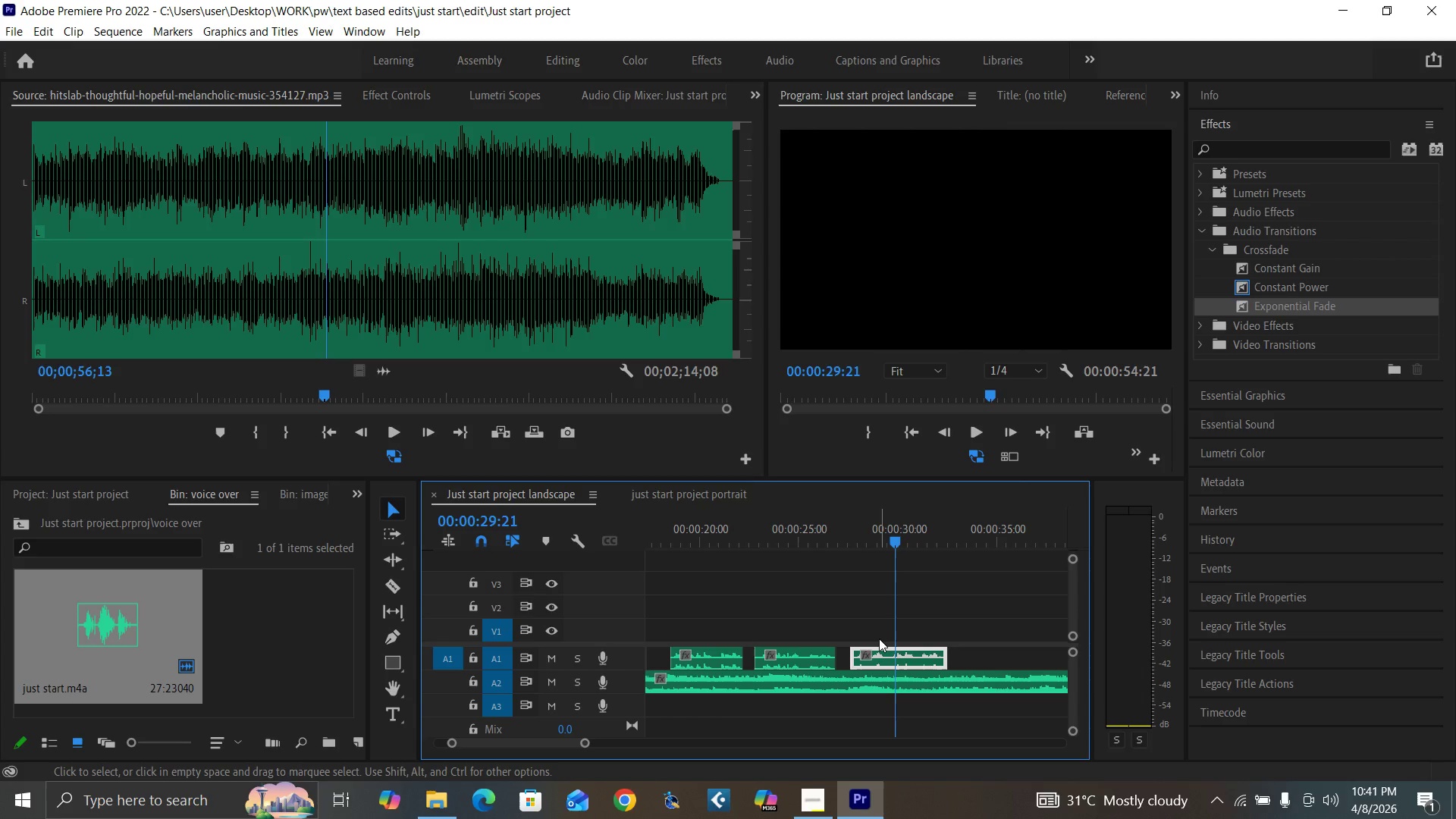 
key(ArrowRight)
 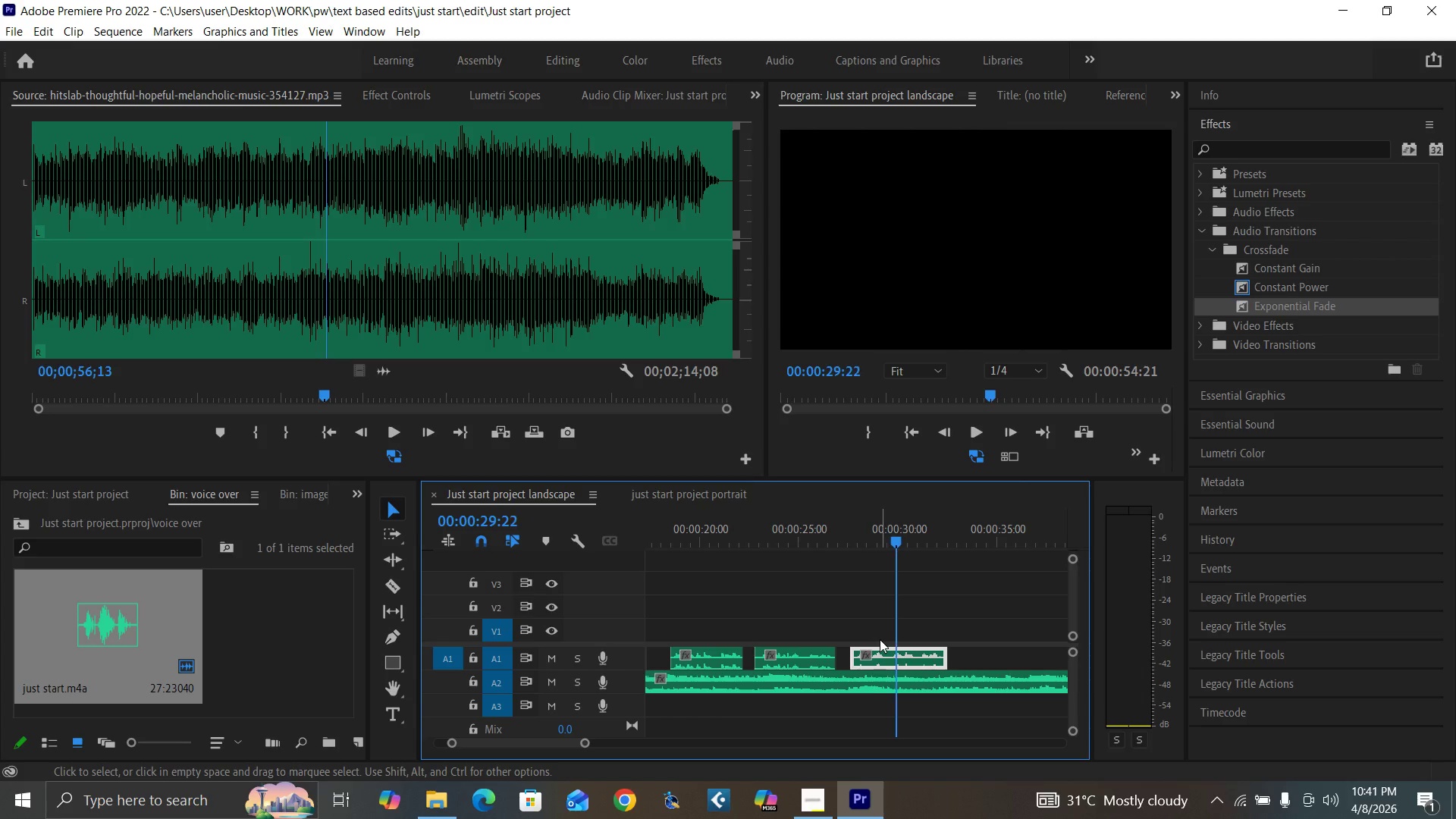 
key(ArrowRight)
 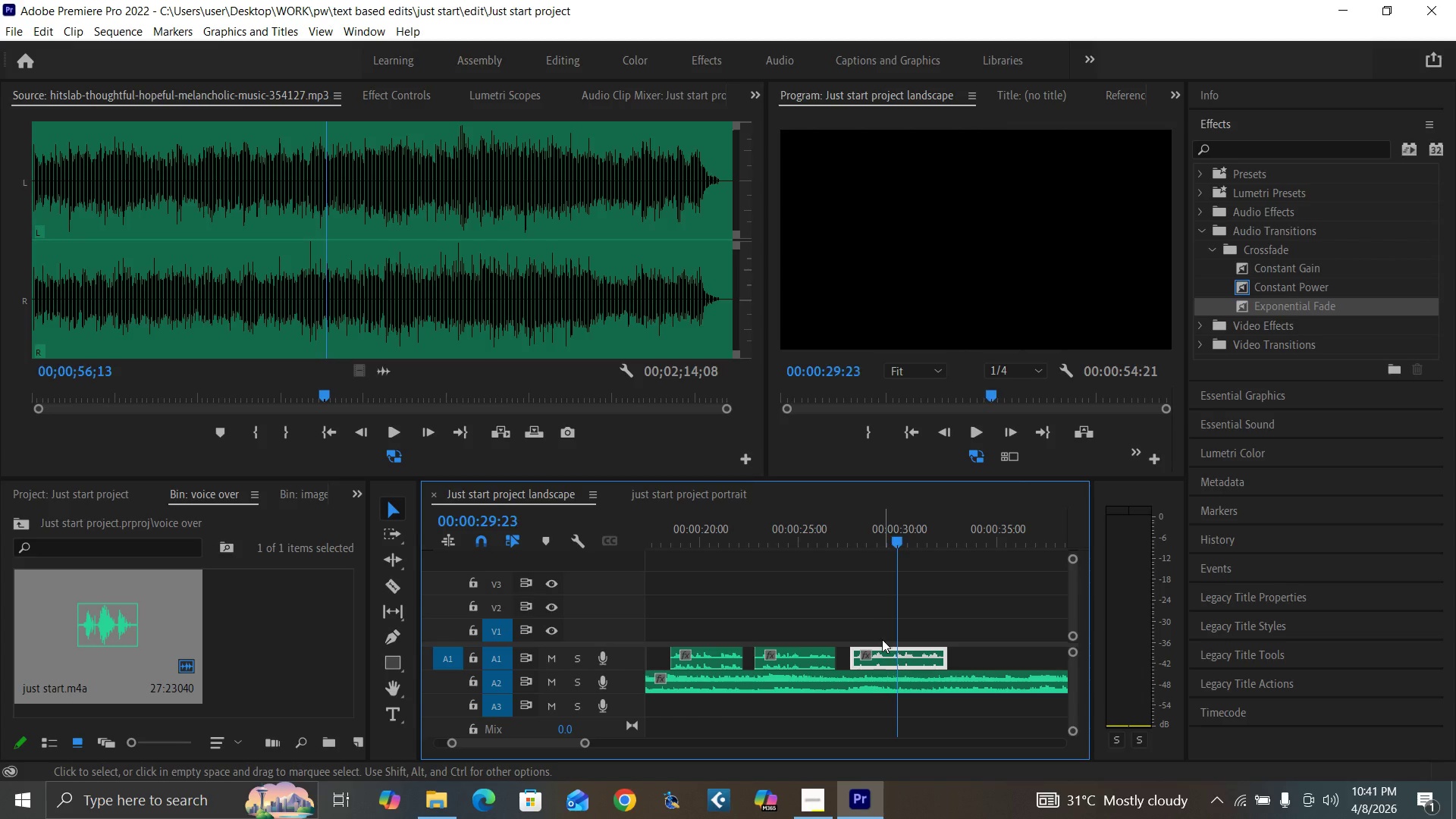 
key(ArrowRight)
 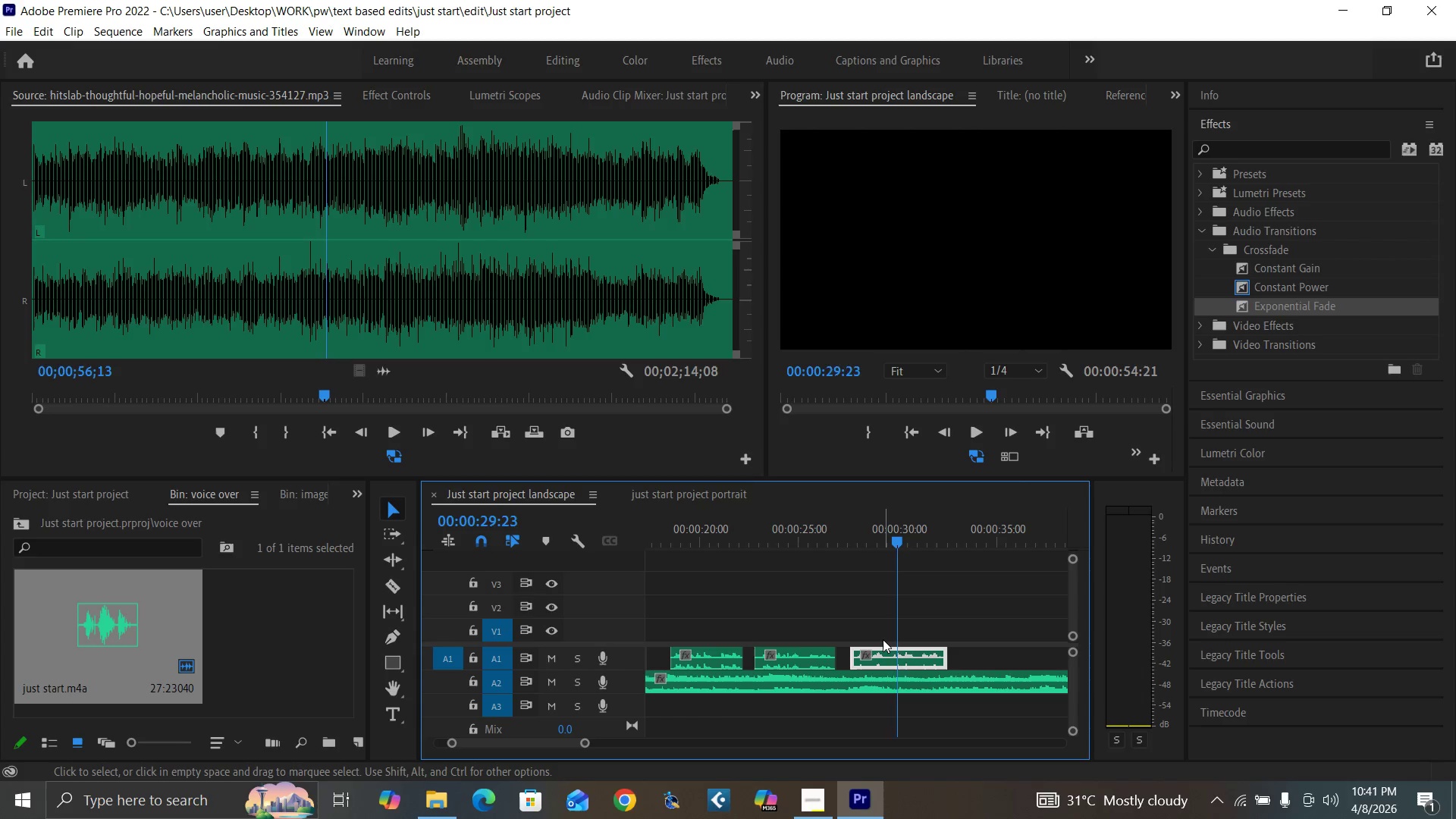 
key(ArrowRight)
 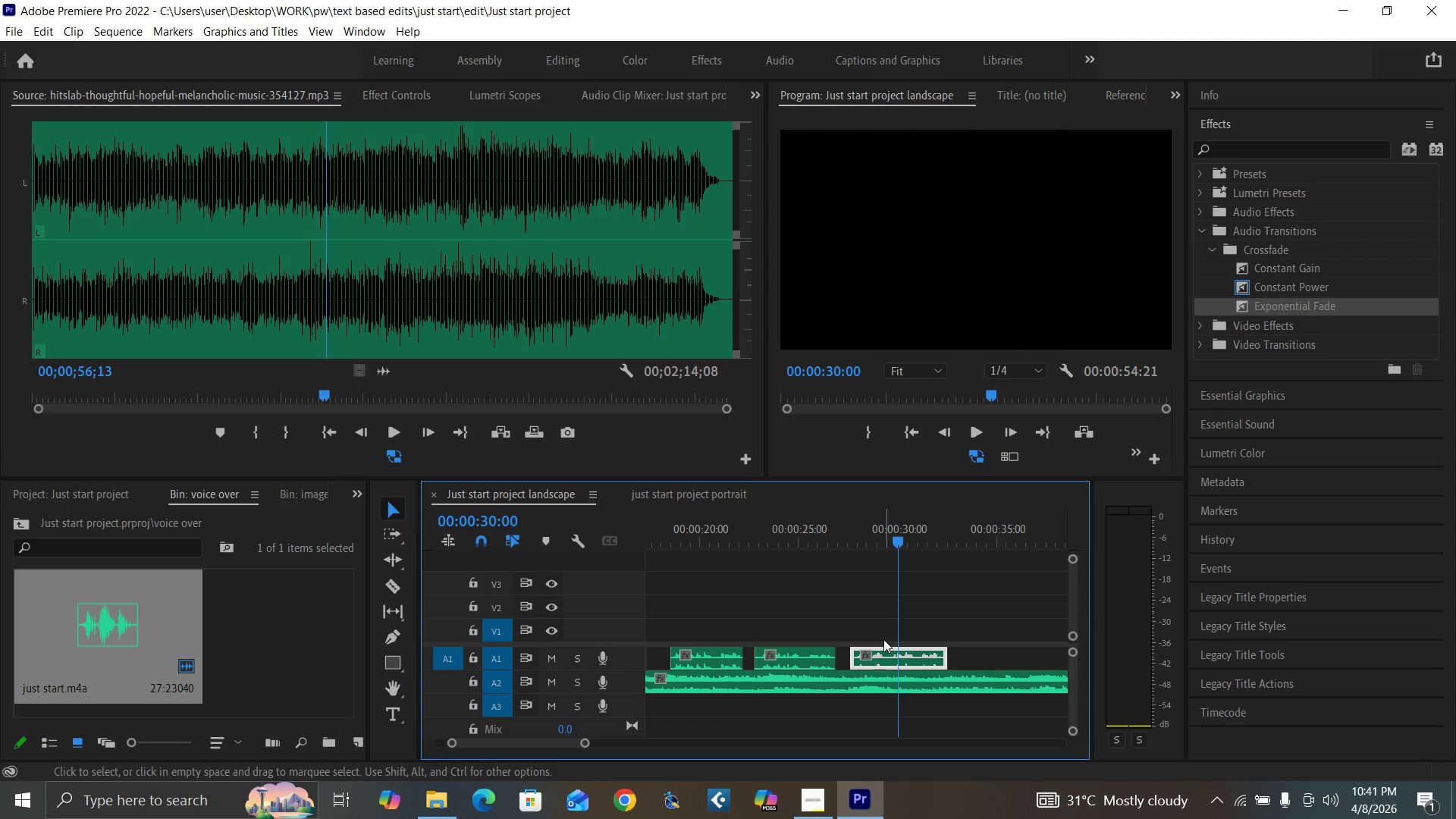 
key(ArrowRight)
 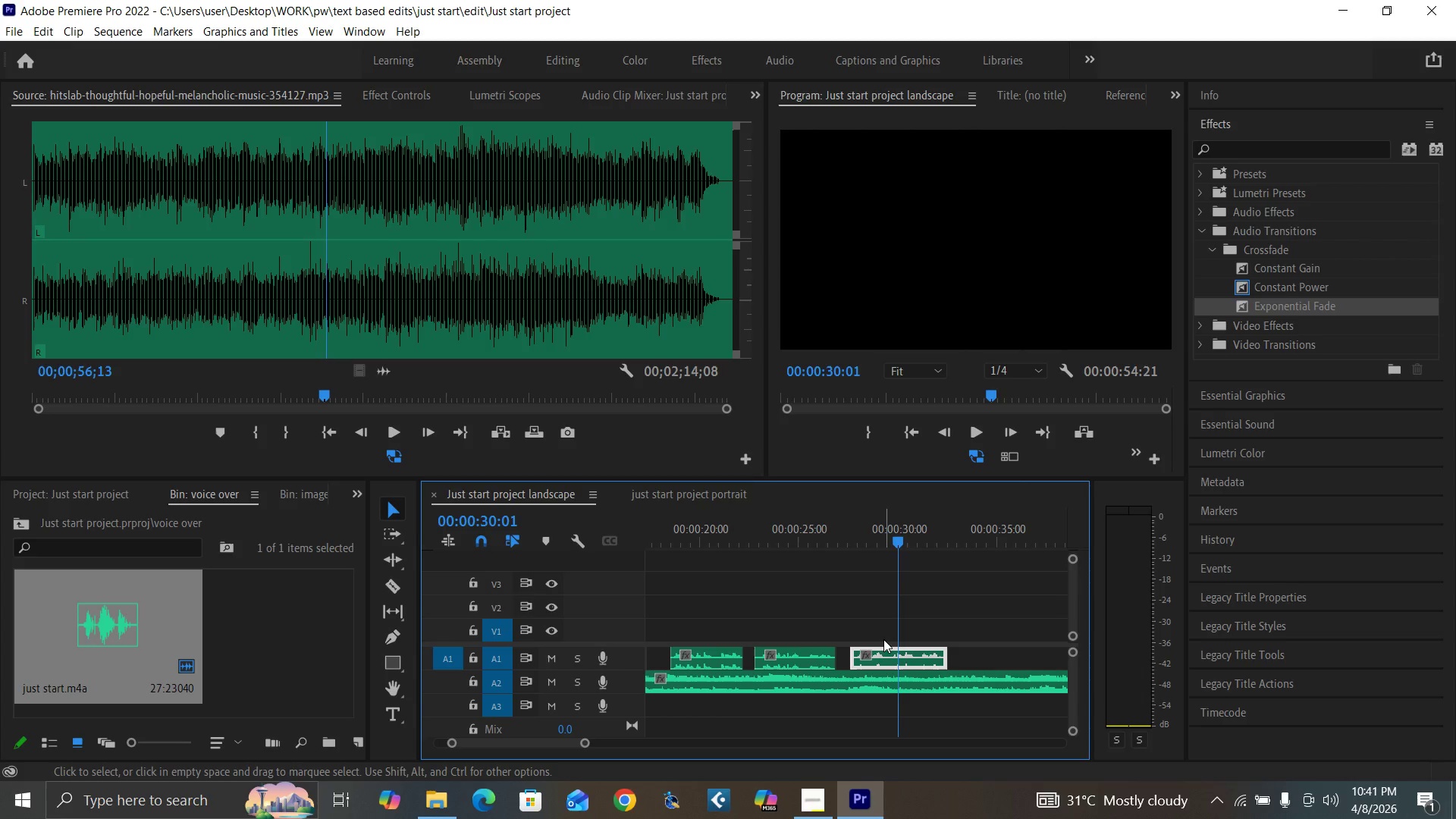 
key(ArrowRight)
 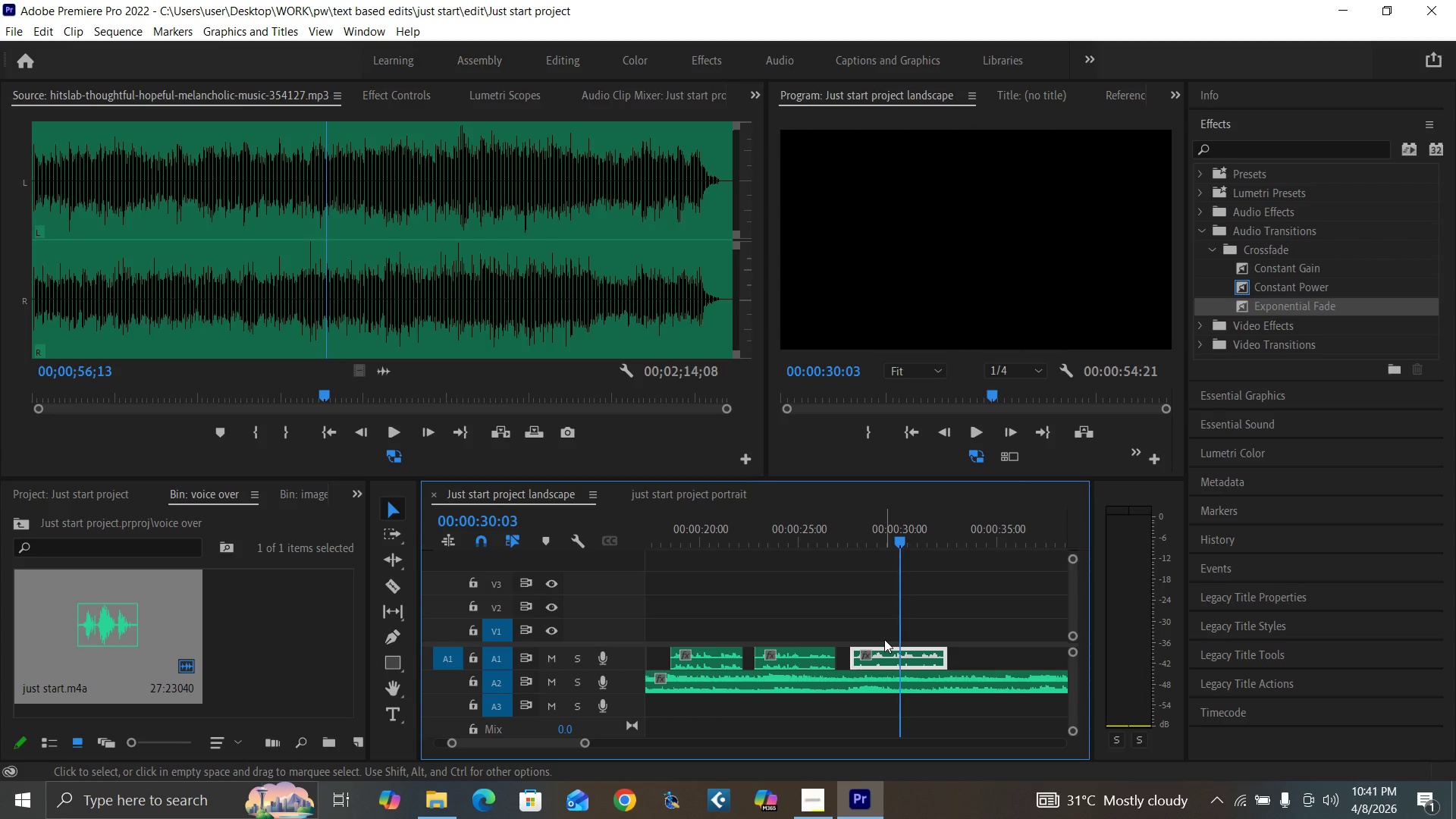 
key(ArrowRight)
 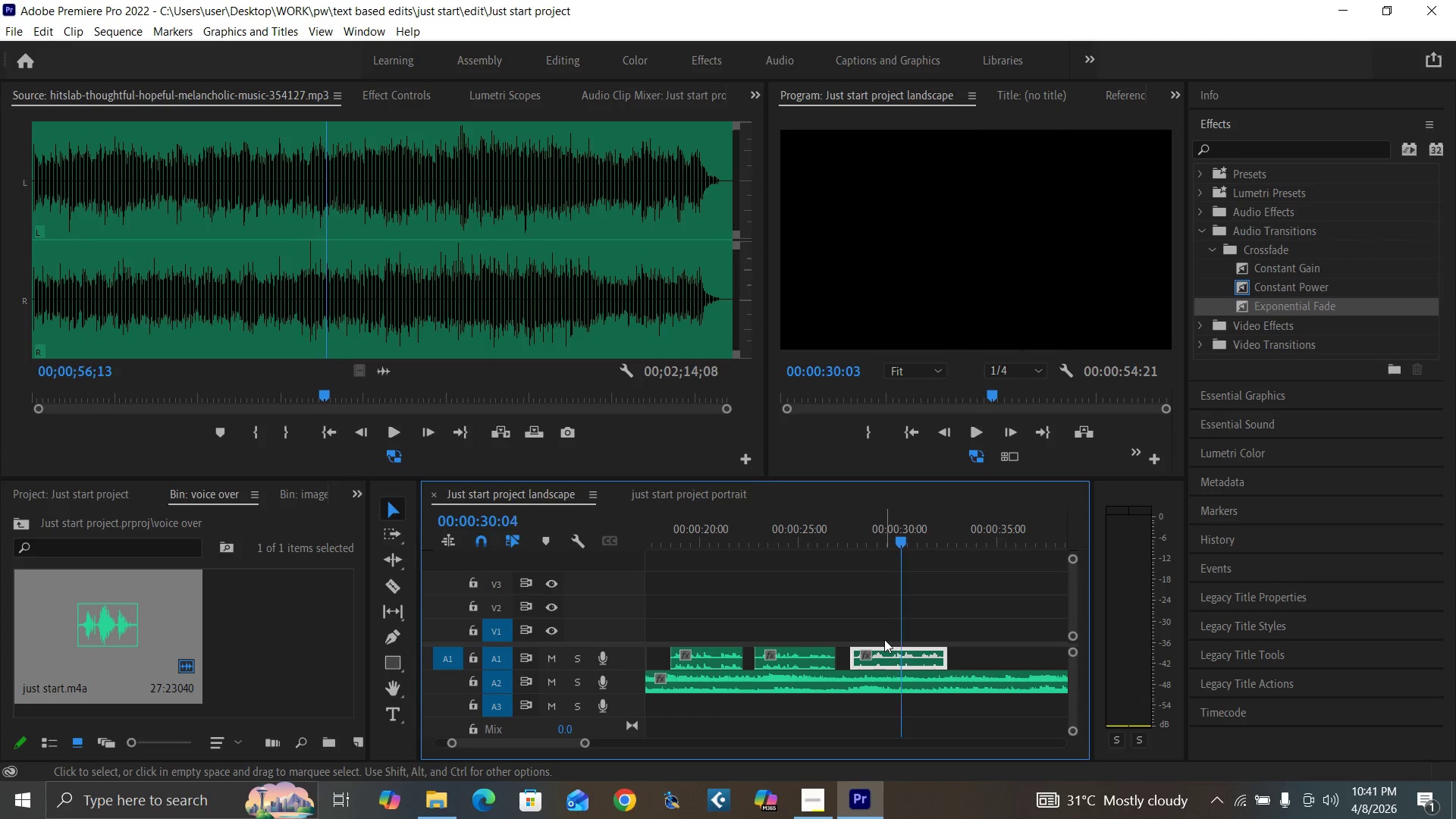 
key(ArrowRight)
 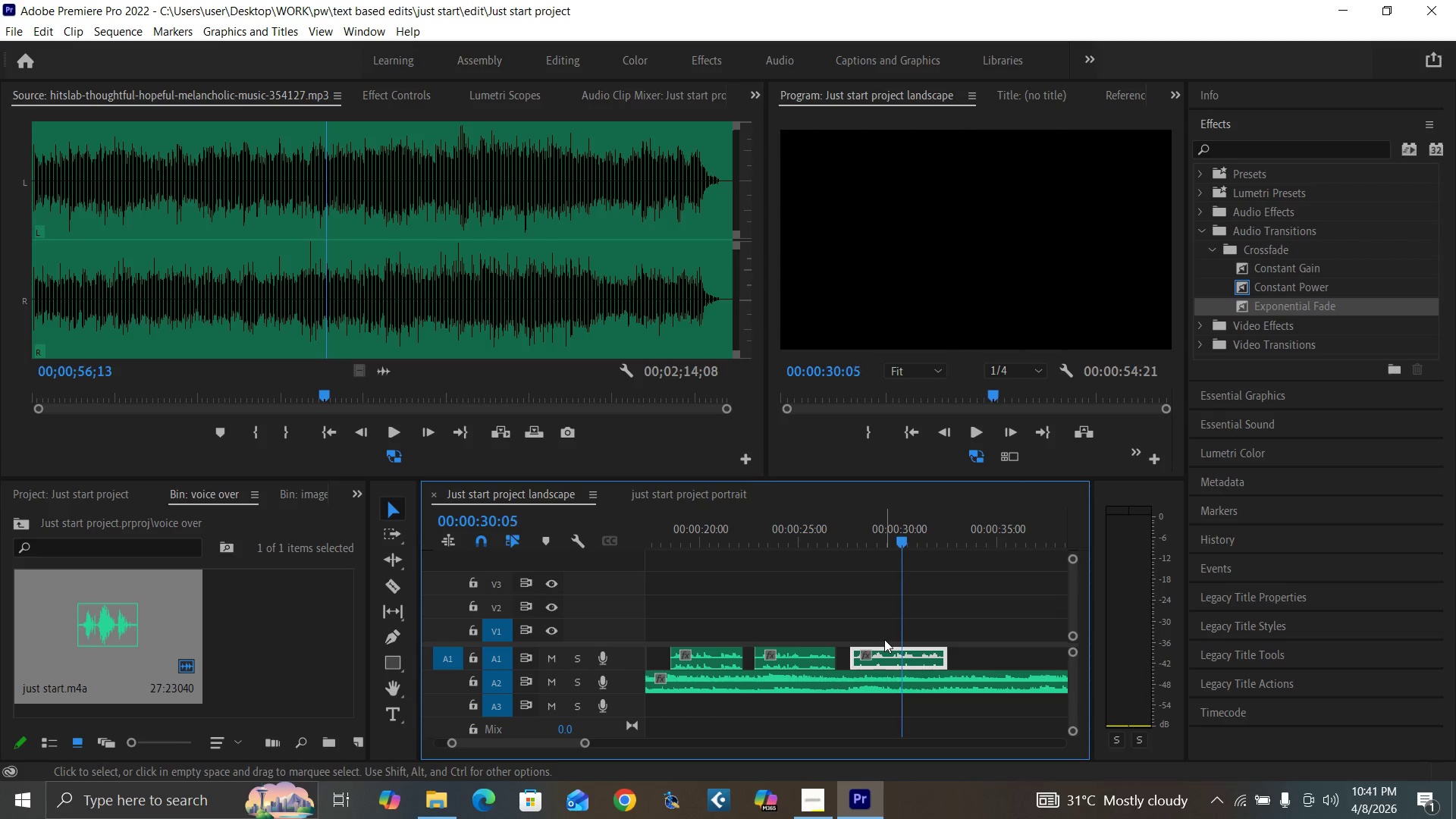 
key(ArrowRight)
 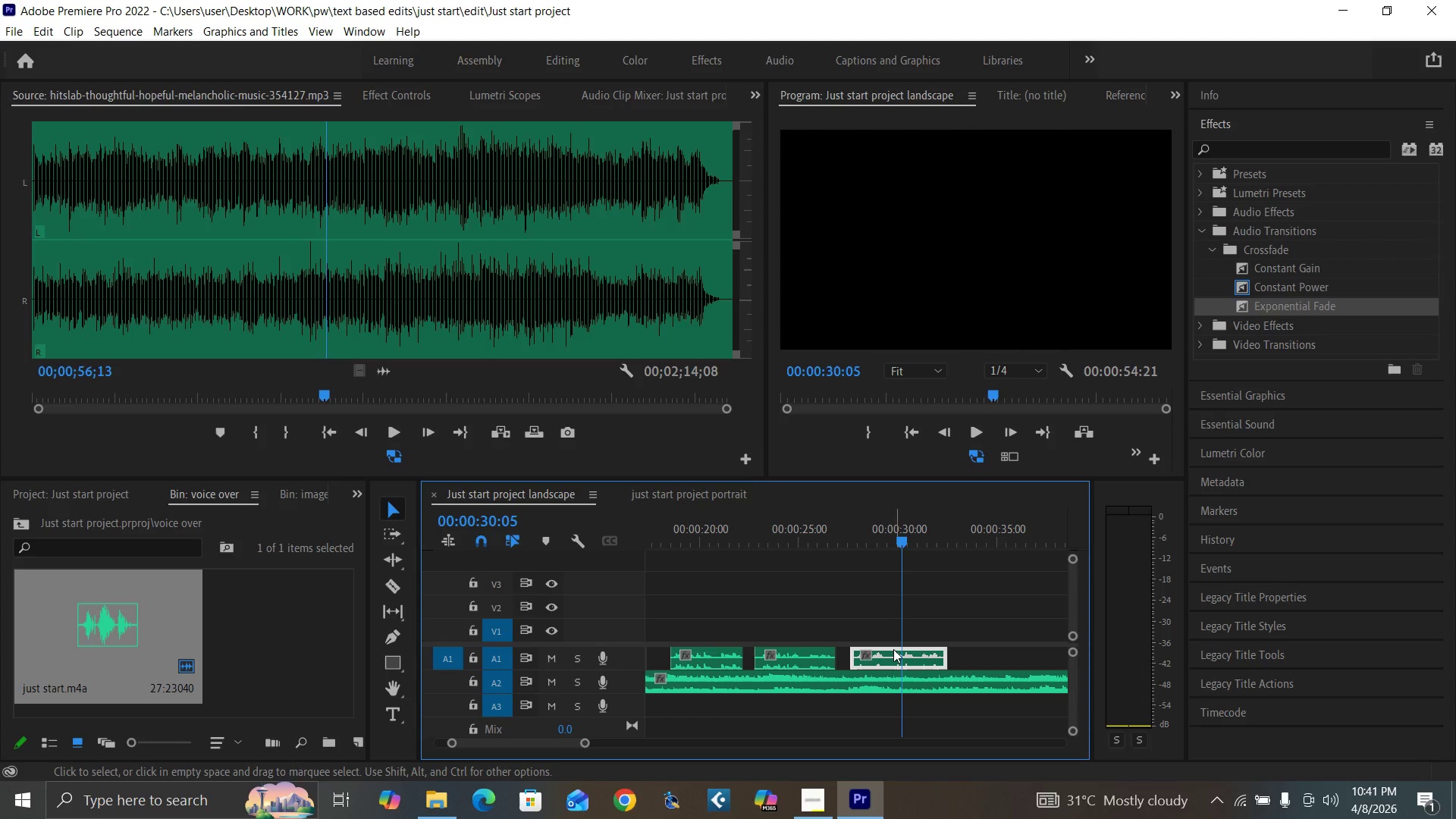 
key(C)
 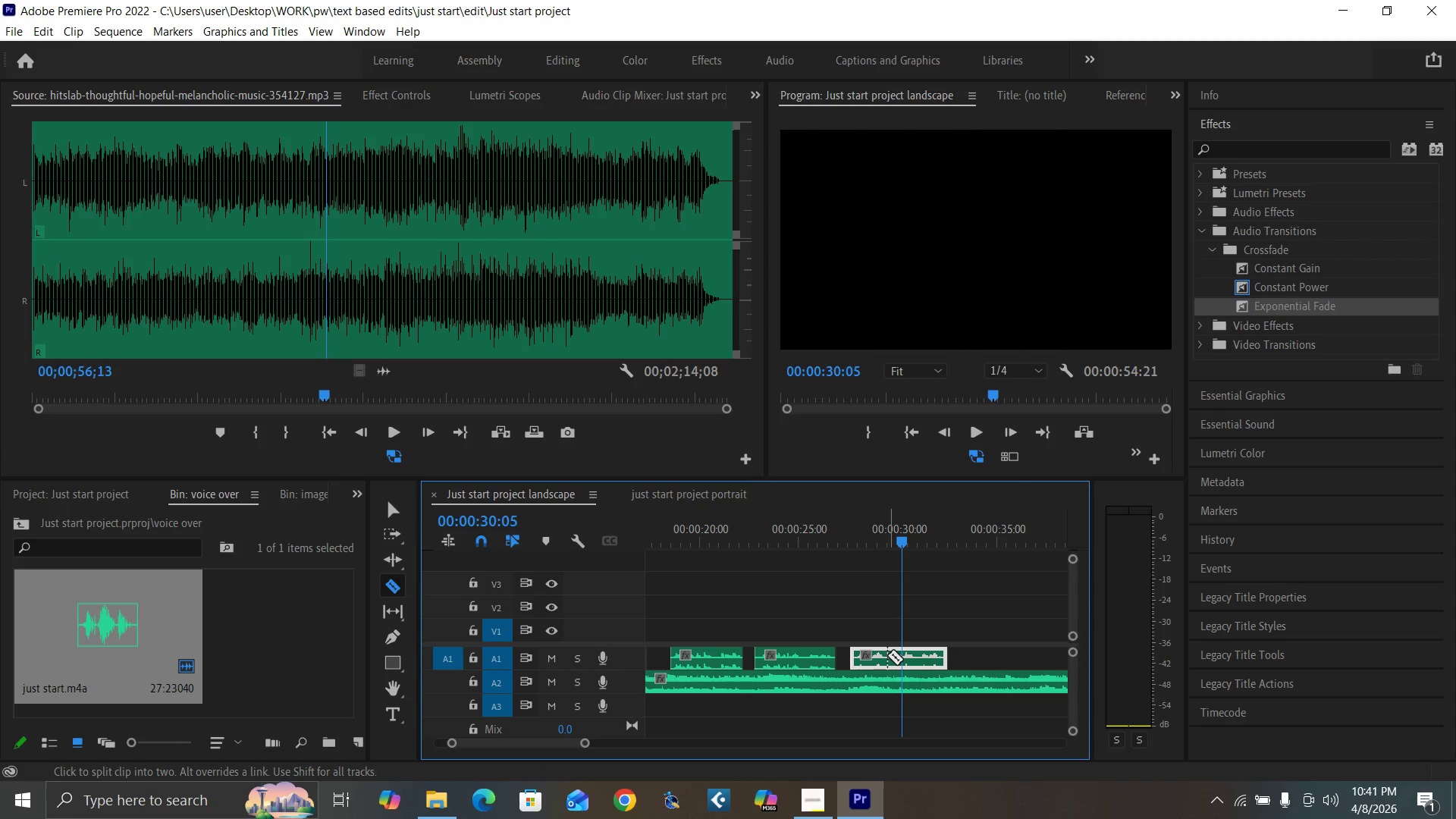 
left_click([887, 655])
 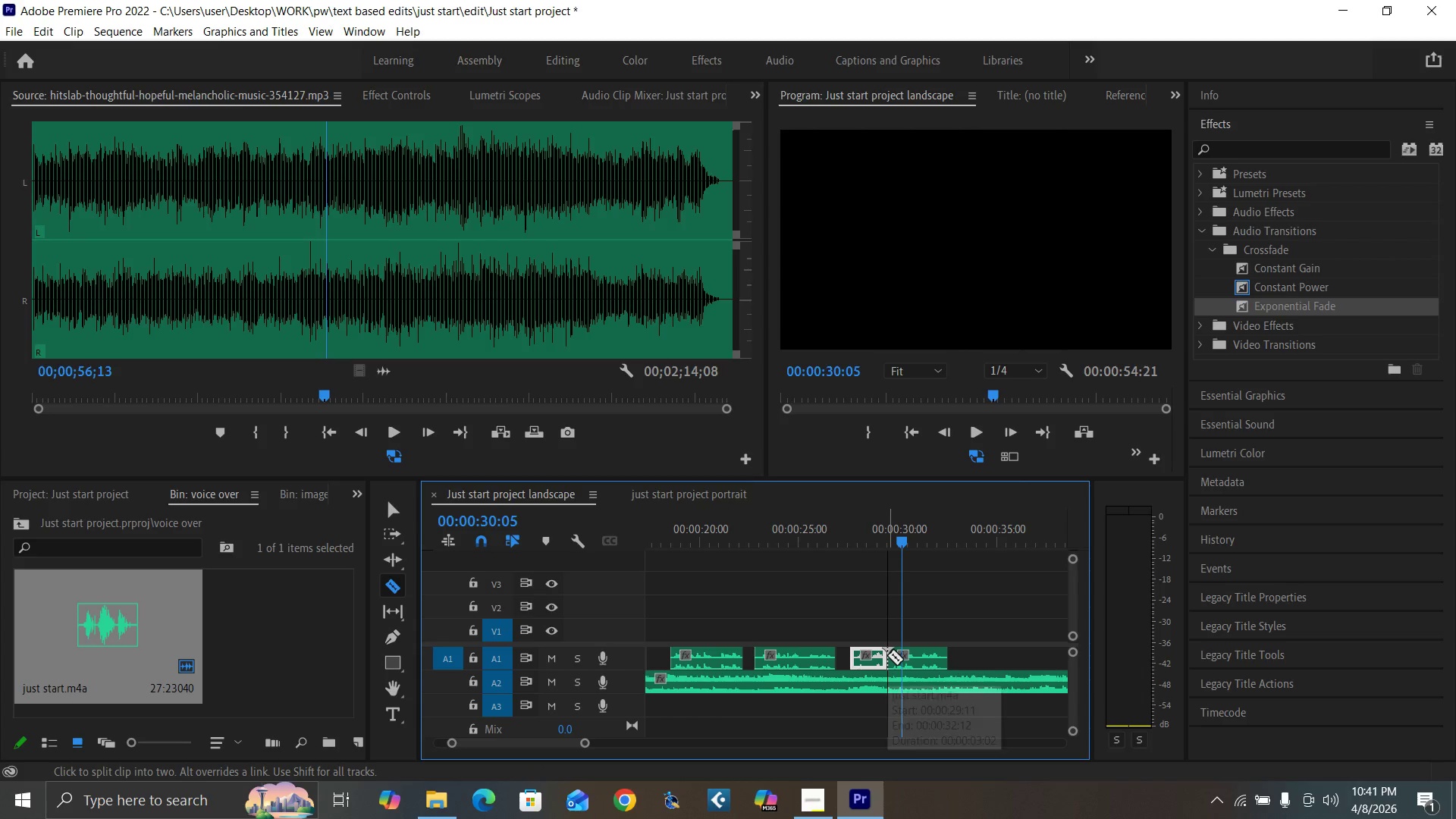 
key(V)
 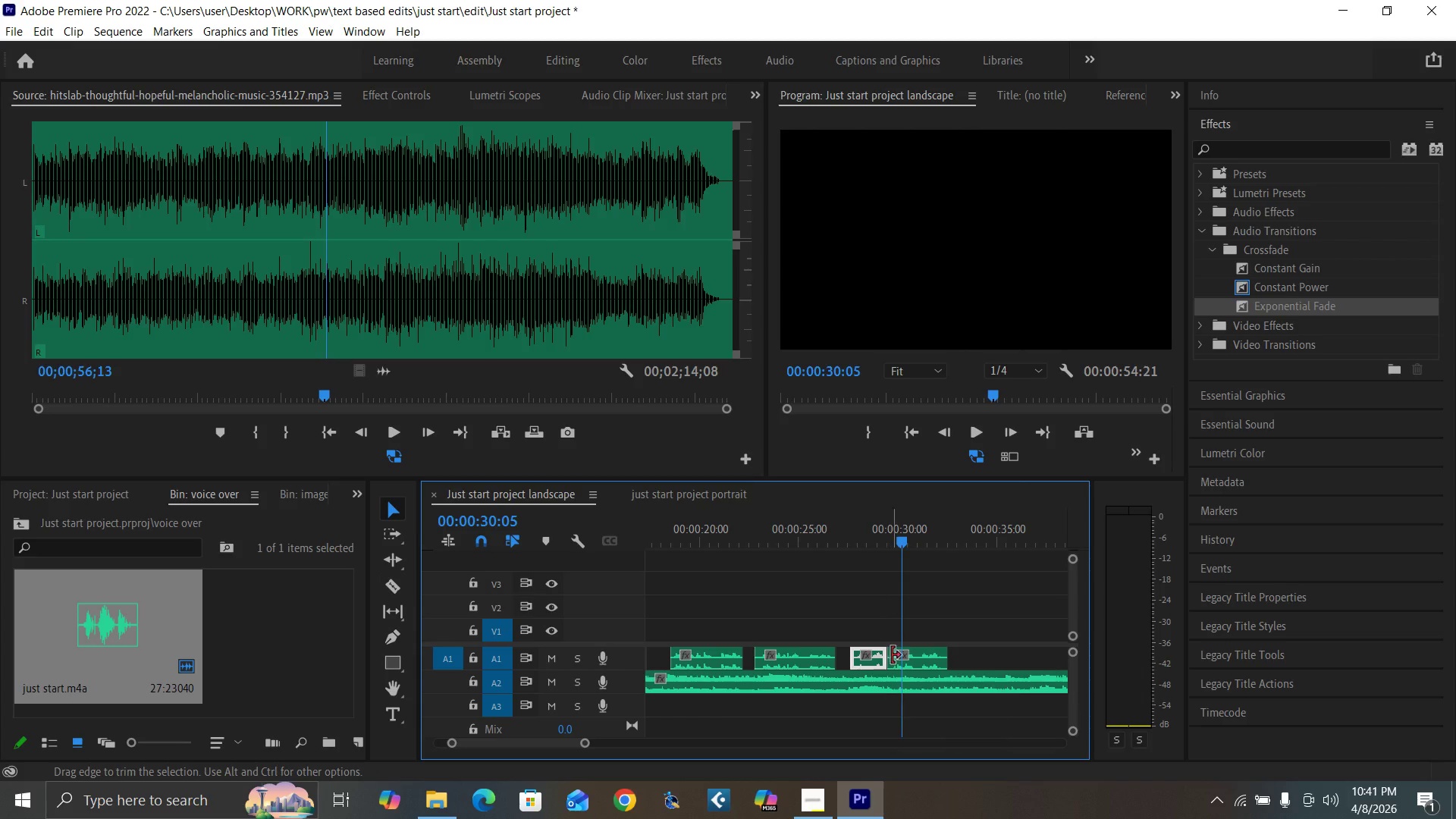 
key(Equal)
 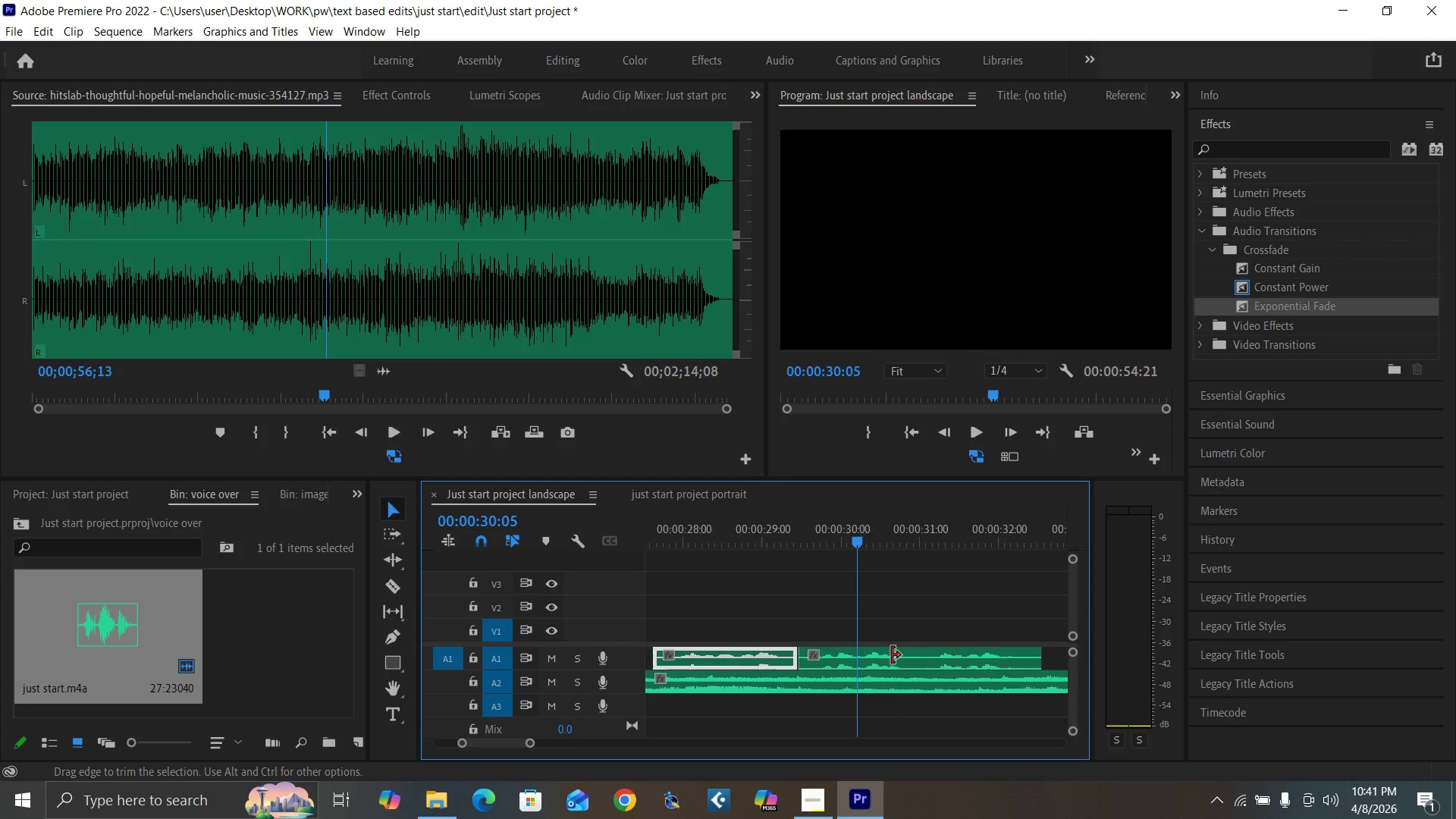 
key(Equal)
 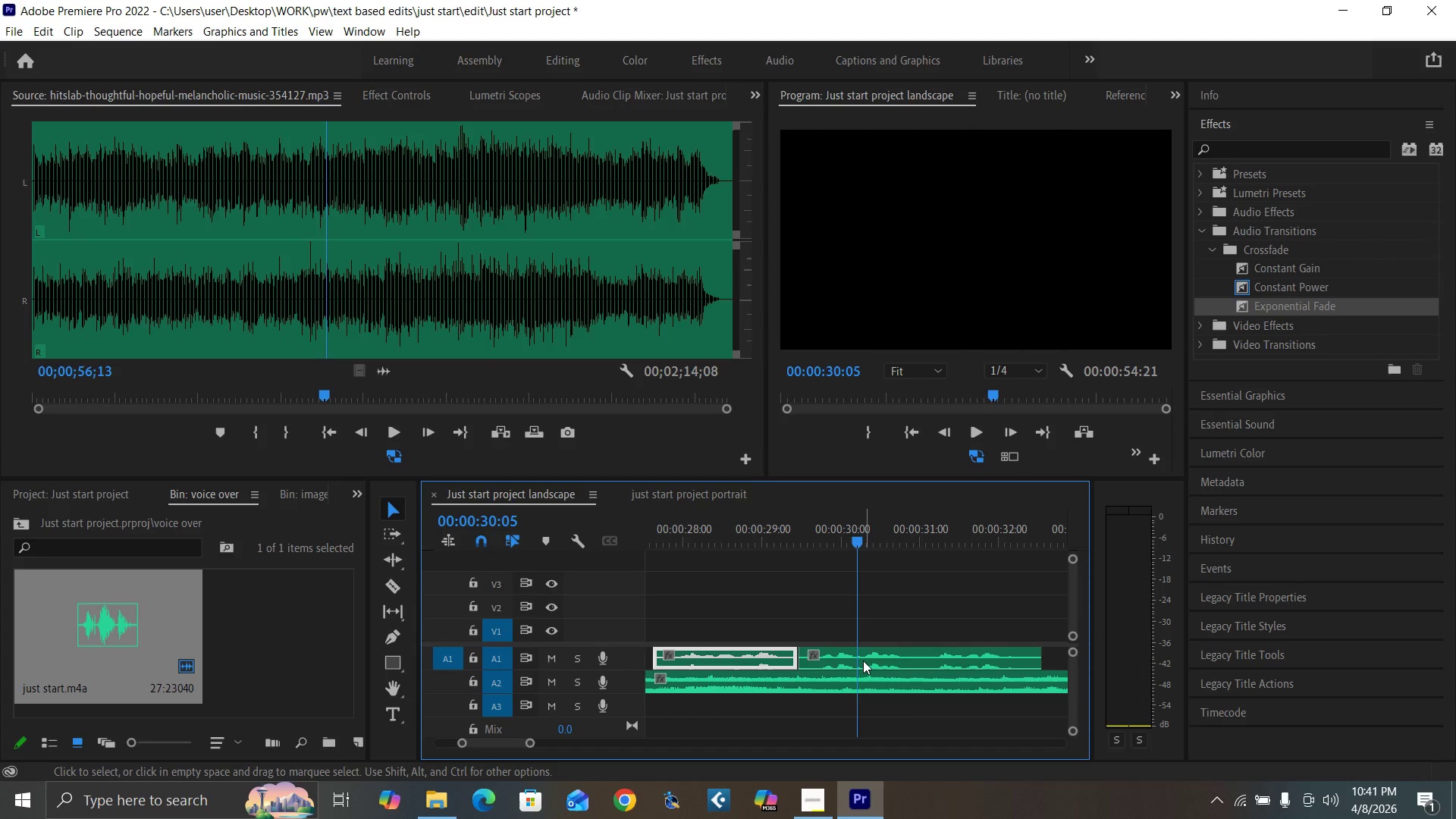 
left_click_drag(start_coordinate=[863, 661], to_coordinate=[898, 664])
 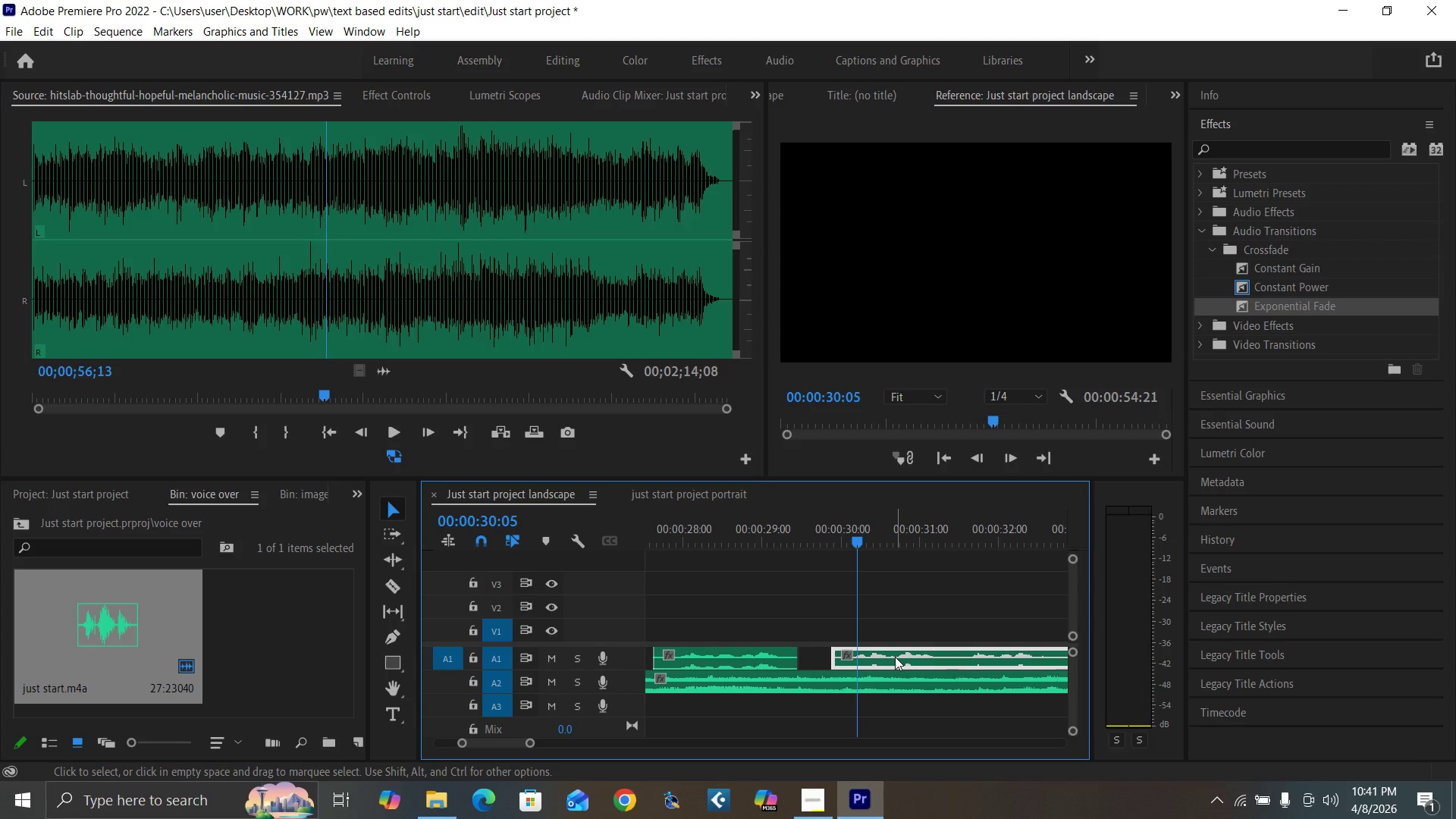 
left_click_drag(start_coordinate=[895, 657], to_coordinate=[903, 657])
 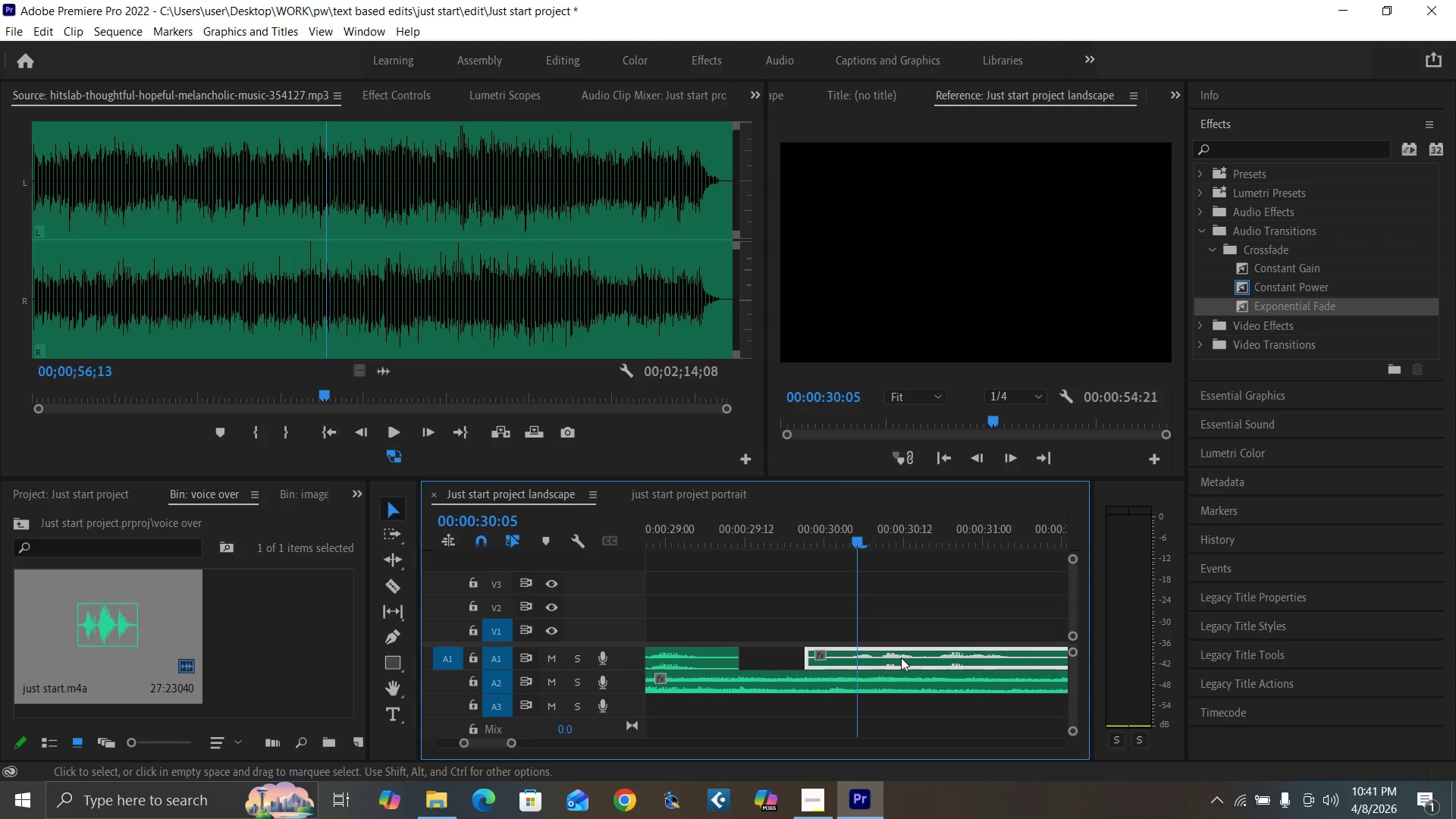 
key(Equal)
 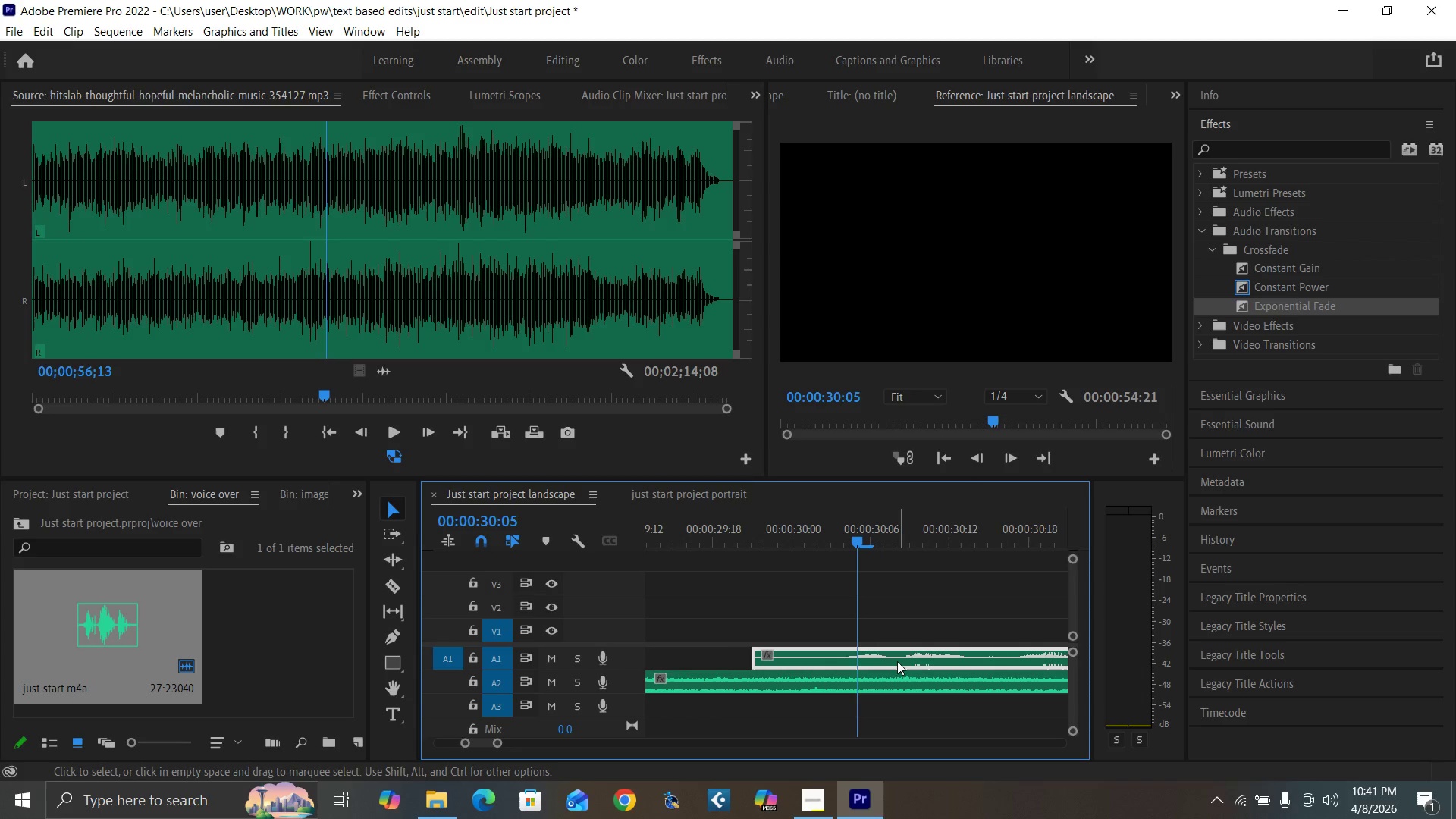 
key(Equal)
 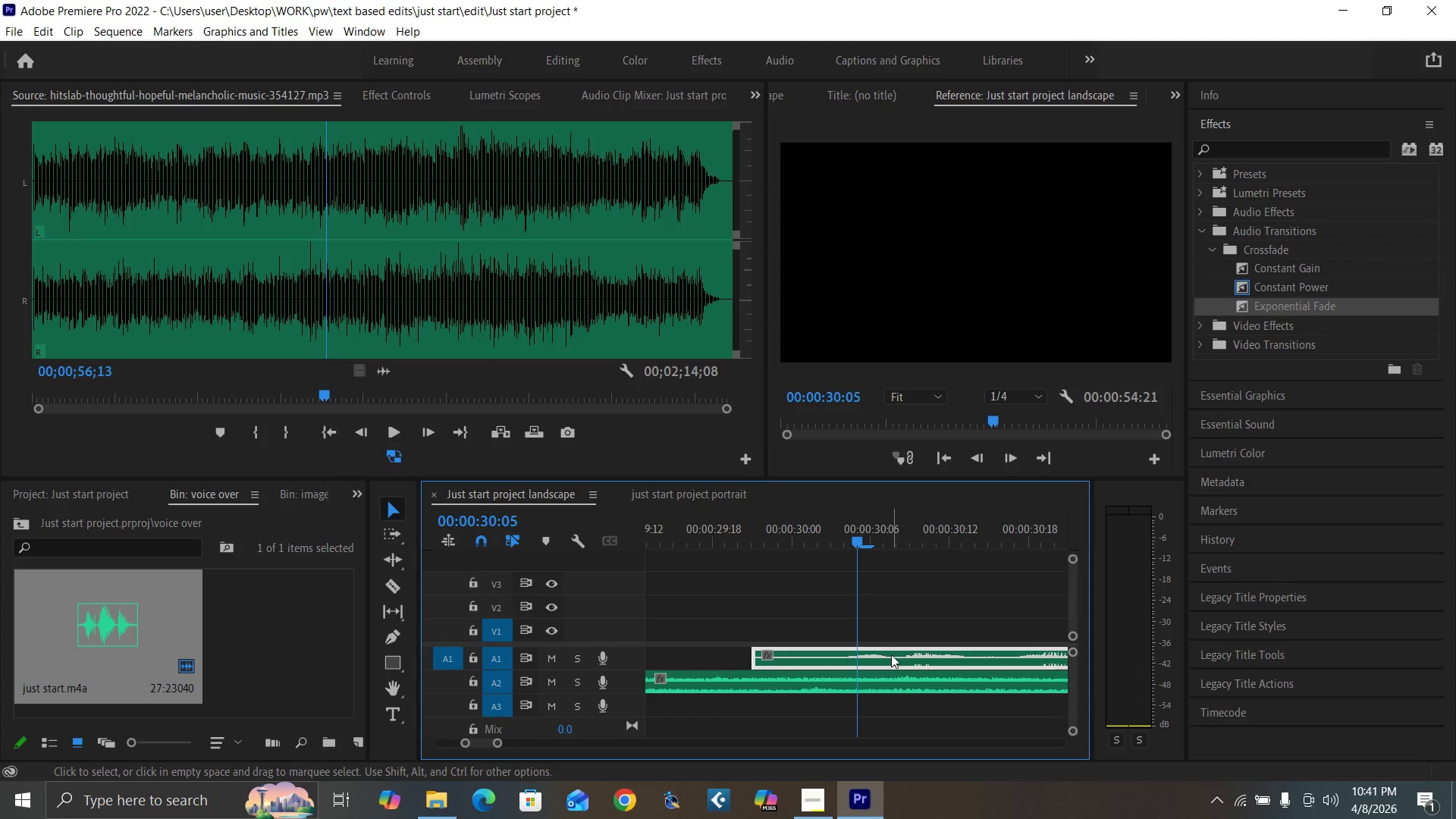 
left_click_drag(start_coordinate=[891, 654], to_coordinate=[903, 658])
 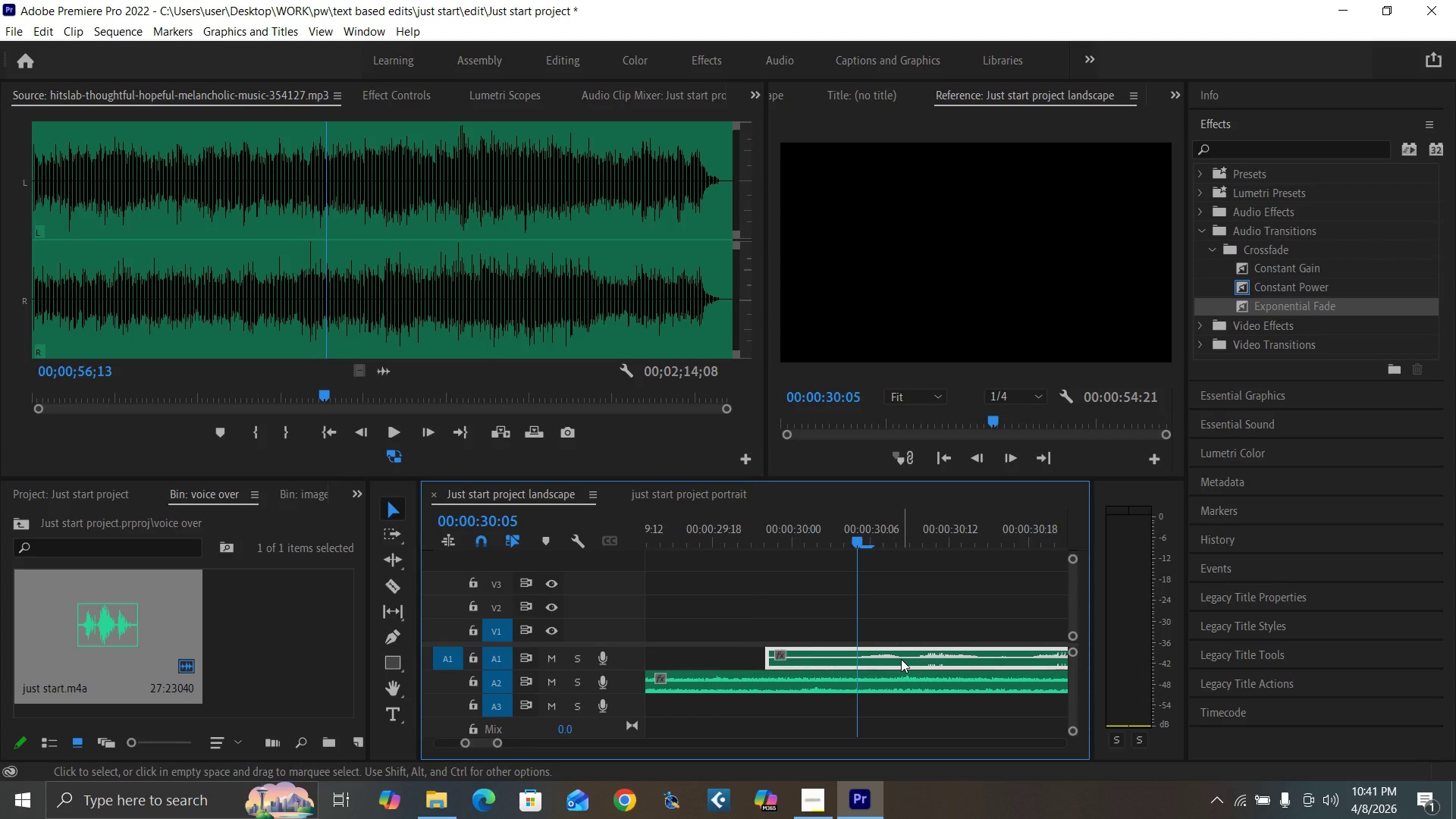 
key(Minus)
 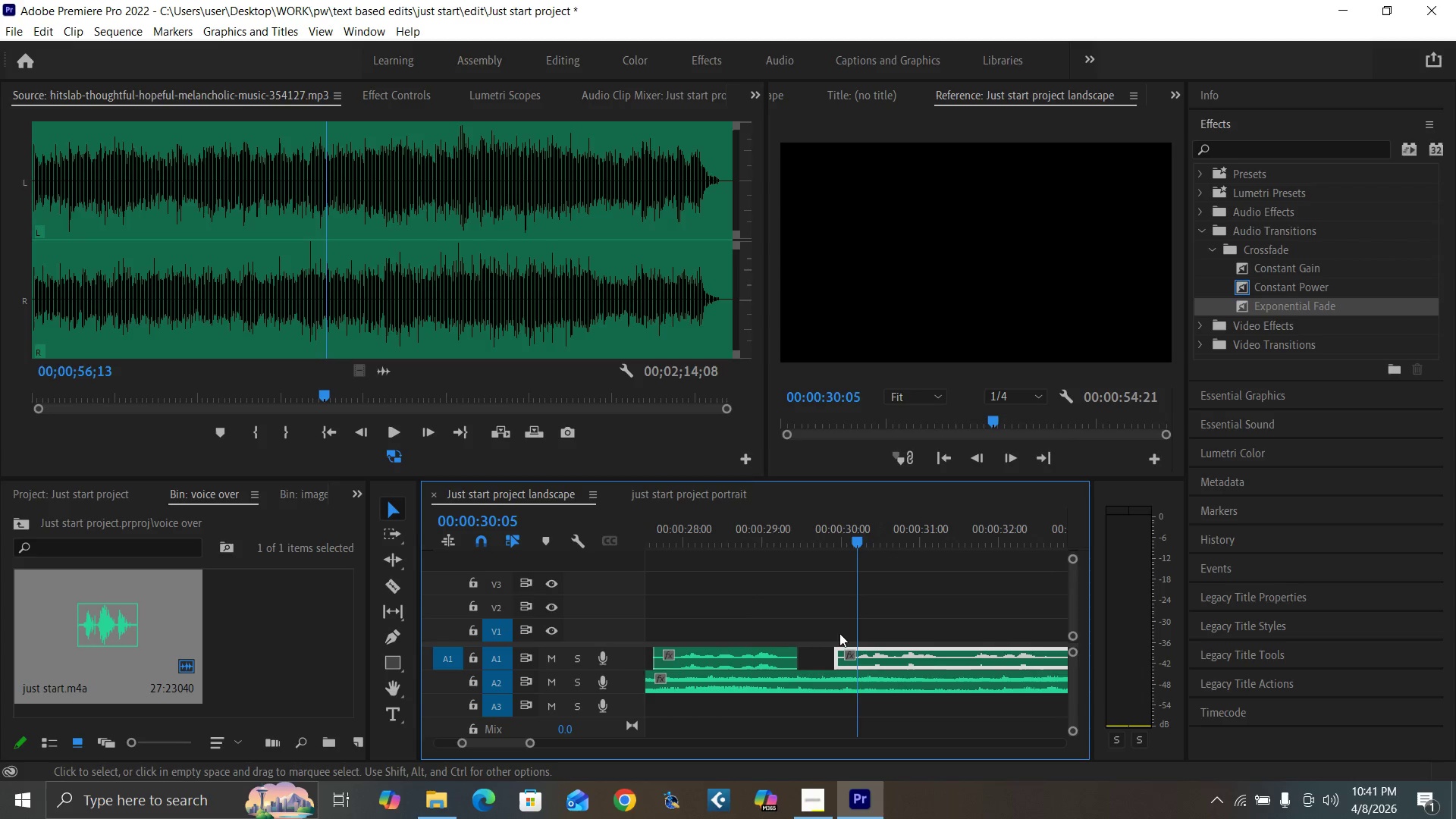 
key(Minus)
 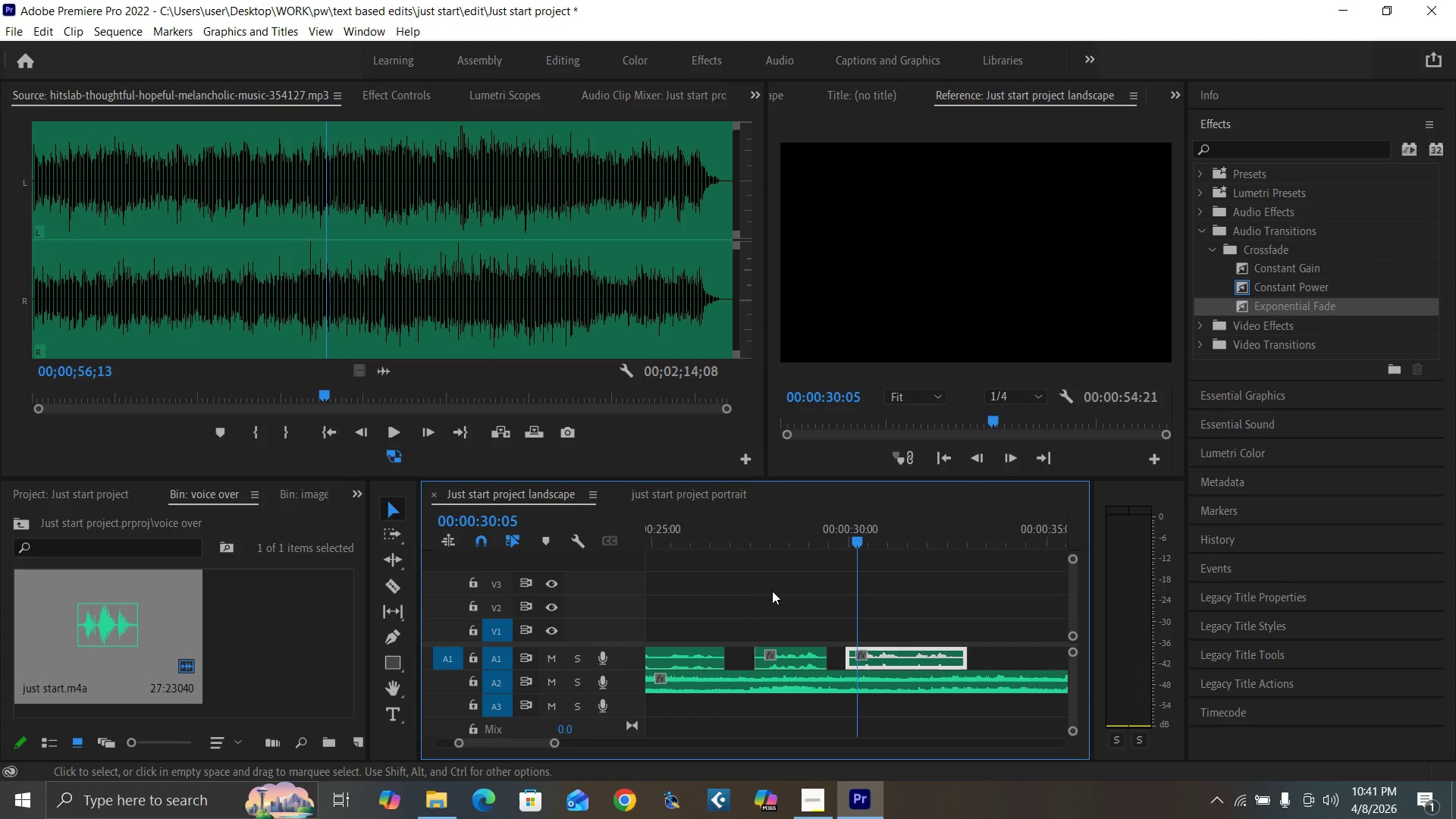 
key(Minus)
 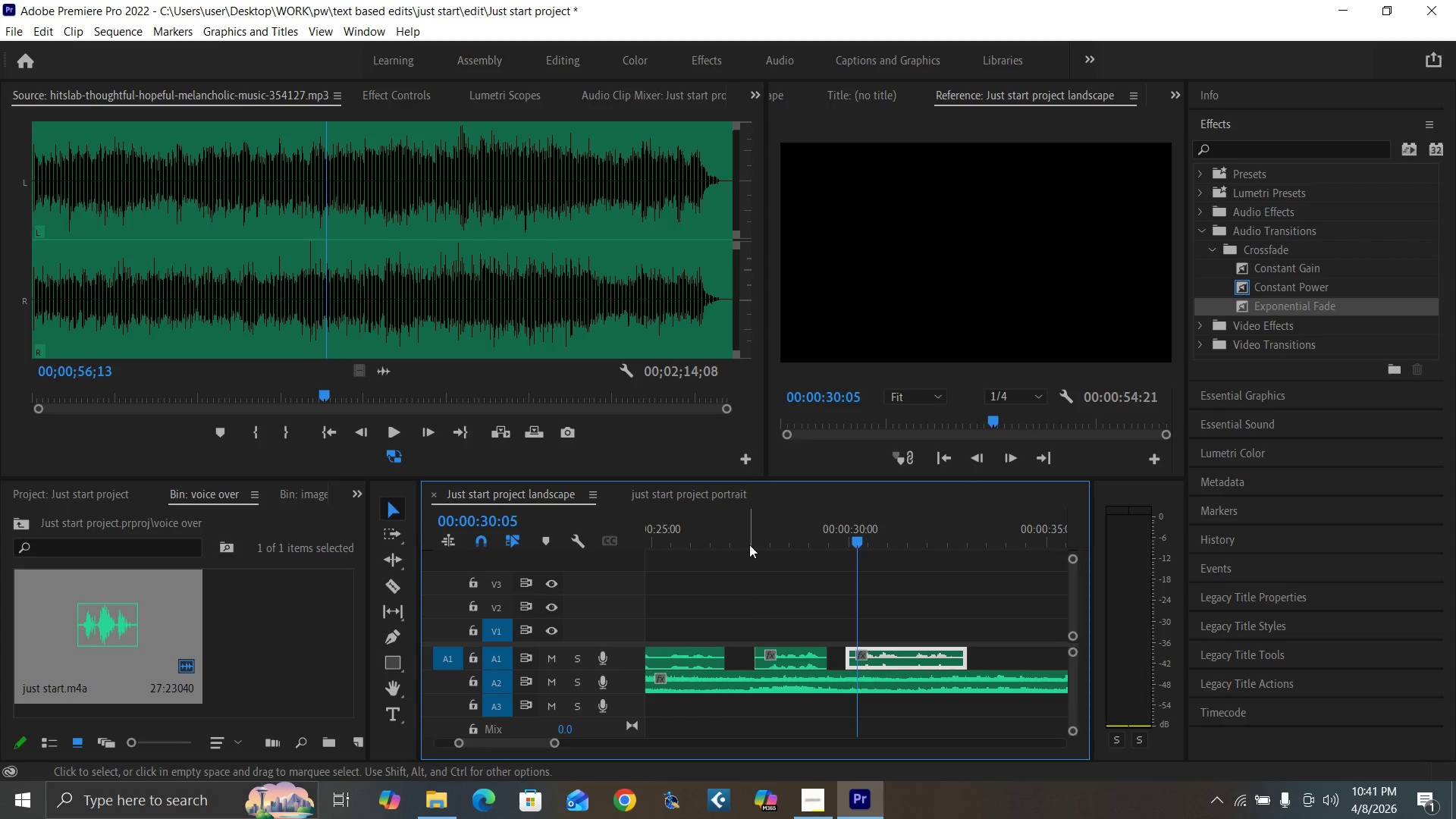 
left_click([750, 542])
 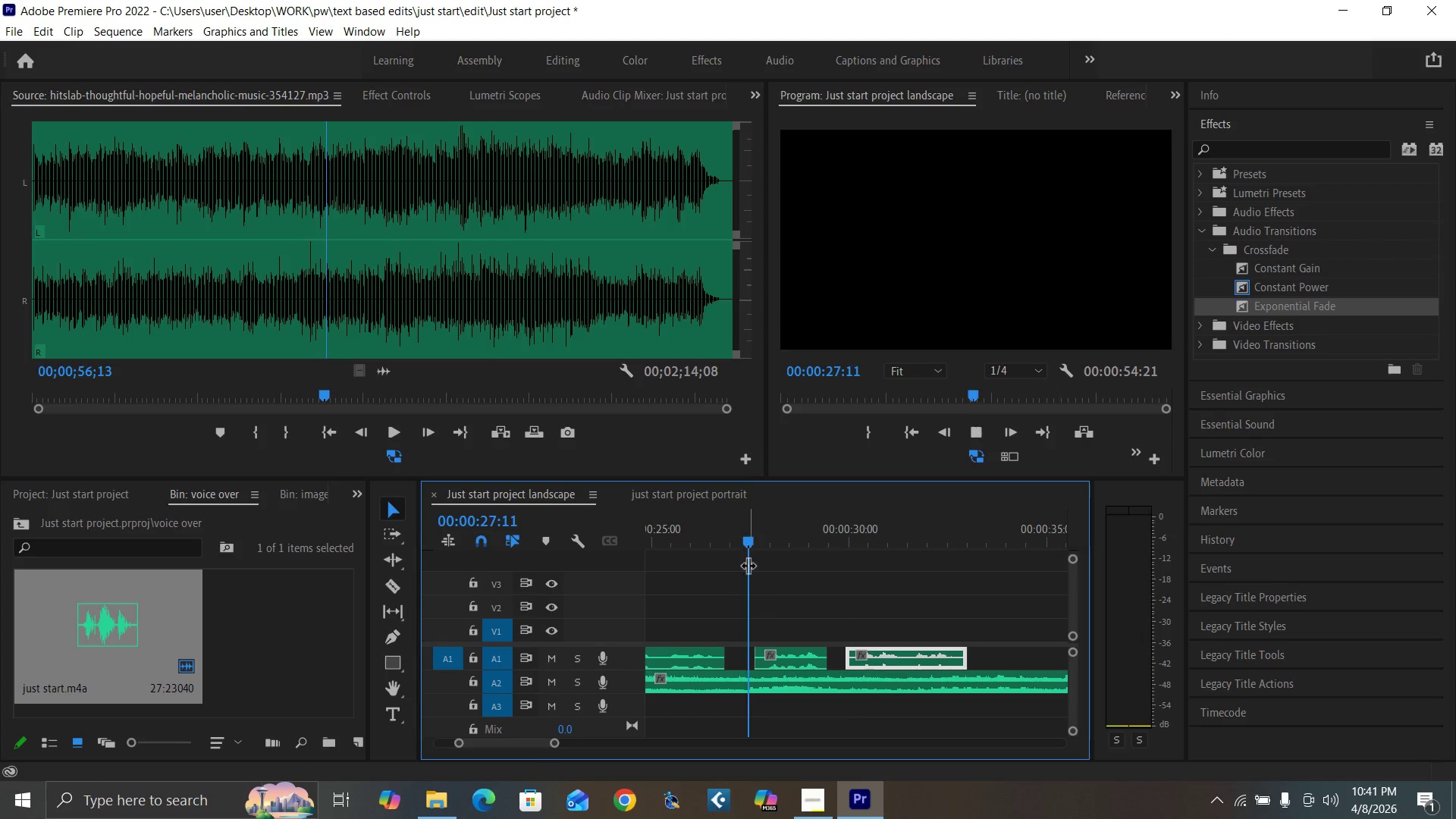 
key(Space)
 